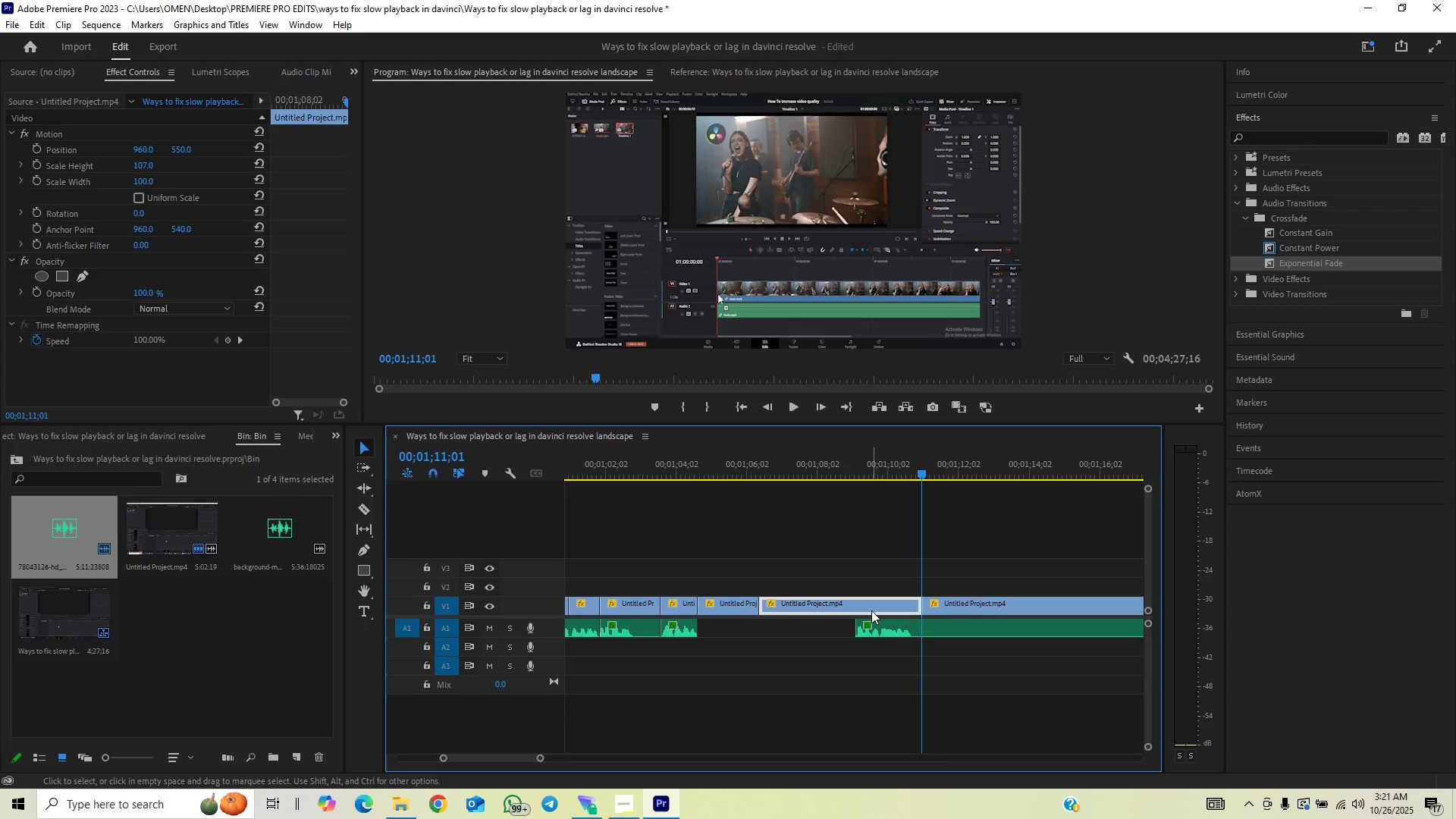 
left_click([871, 610])
 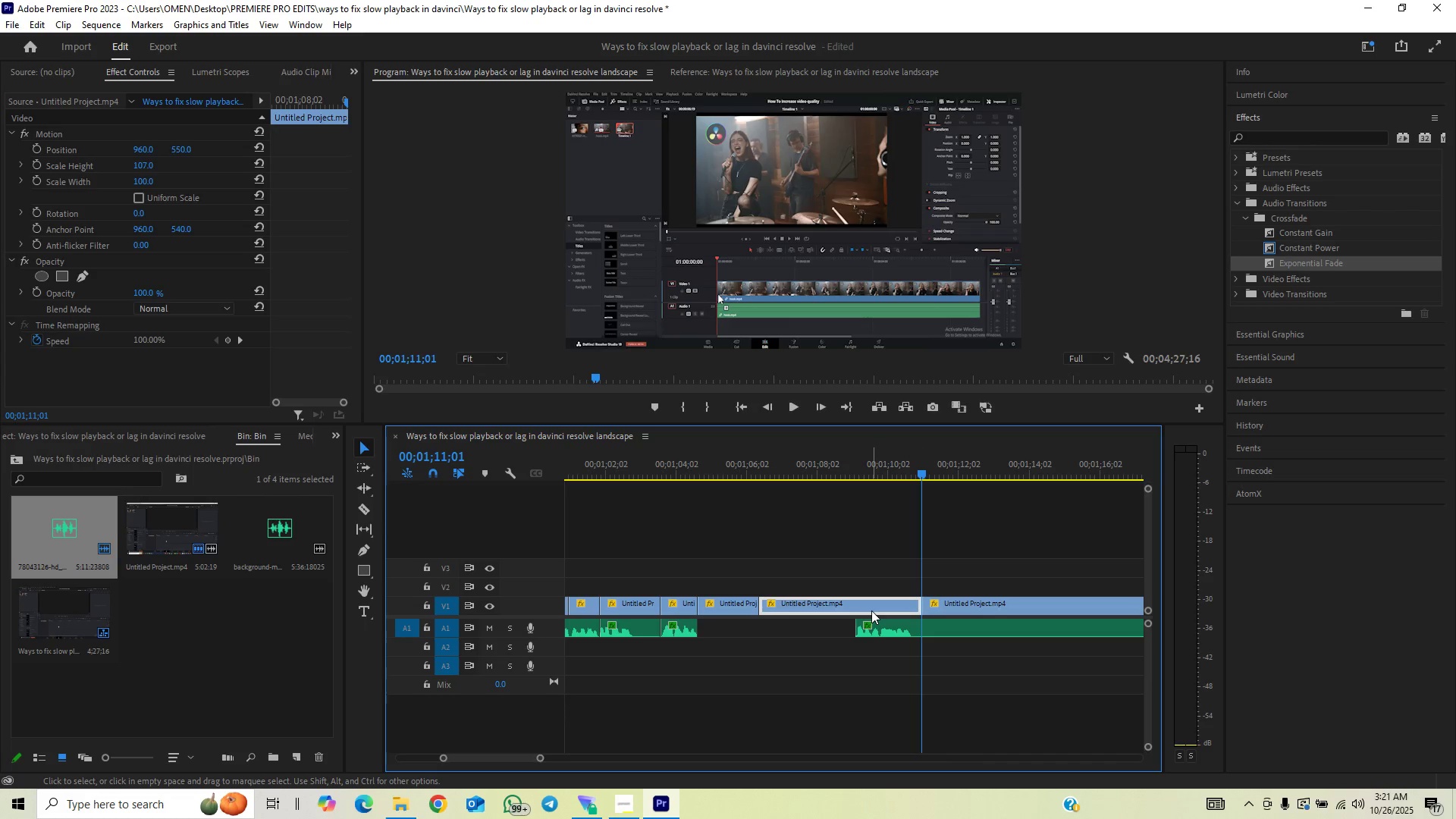 
key(Backspace)
 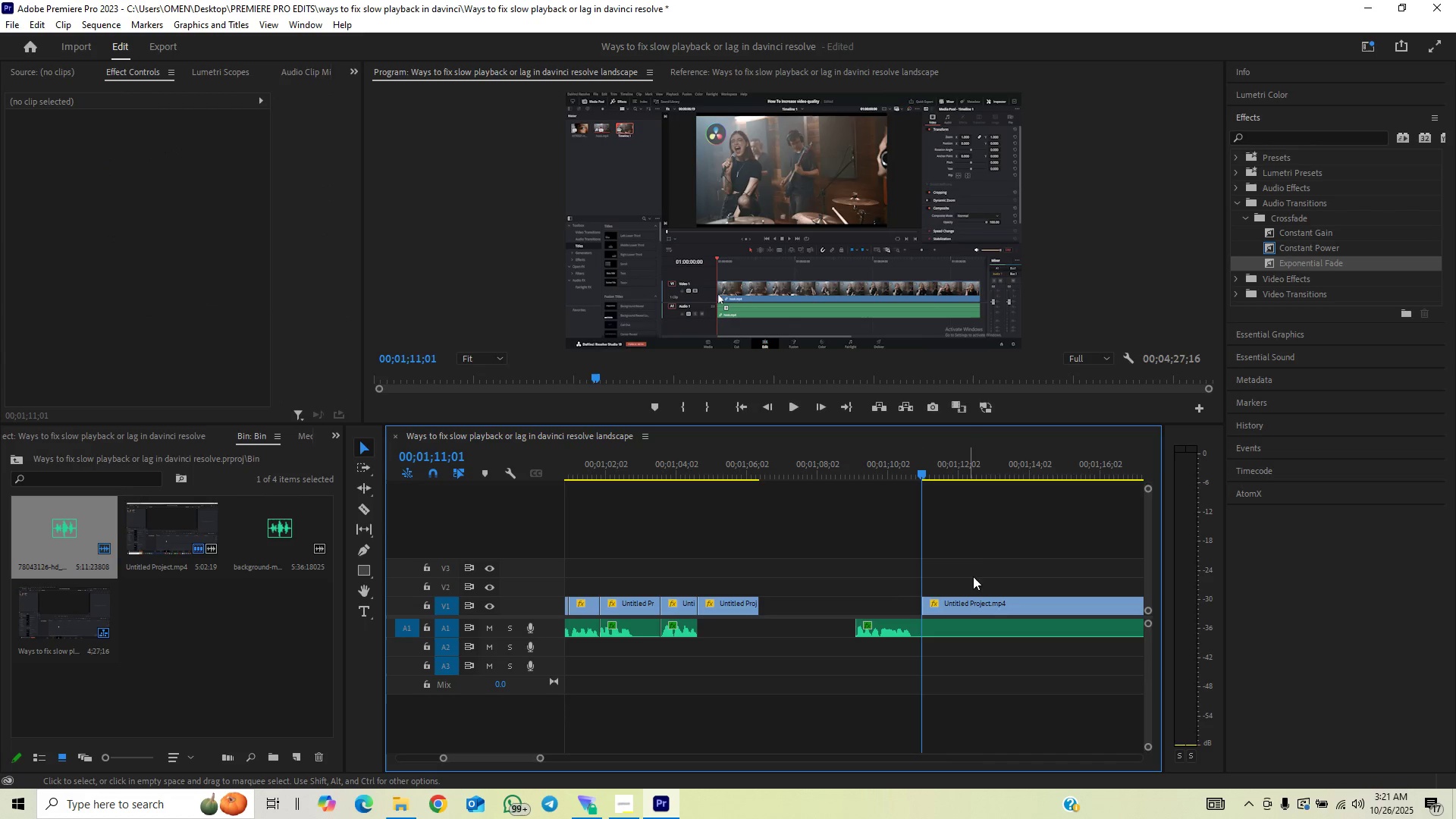 
left_click_drag(start_coordinate=[1001, 558], to_coordinate=[923, 674])
 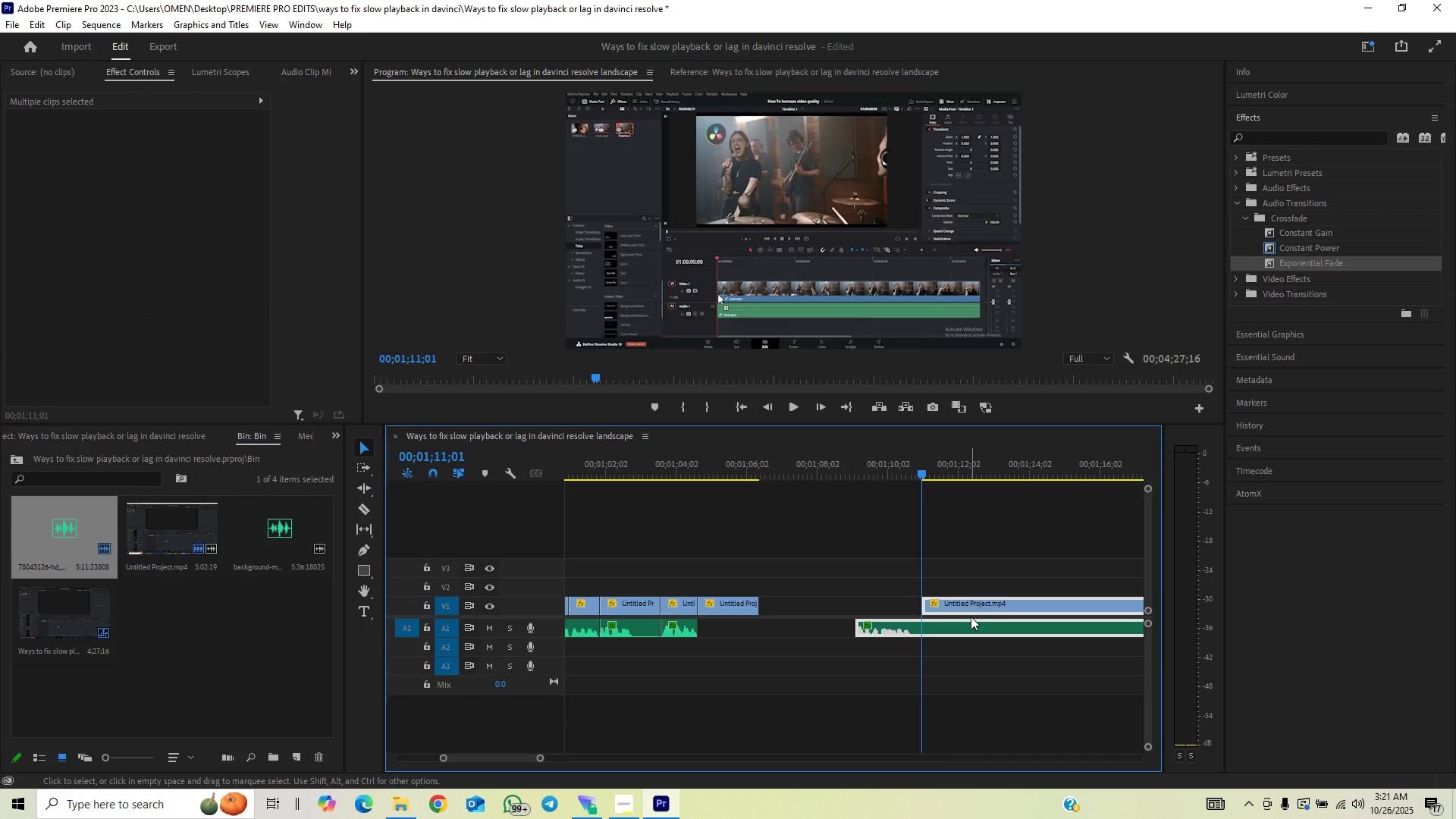 
left_click_drag(start_coordinate=[974, 608], to_coordinate=[824, 619])
 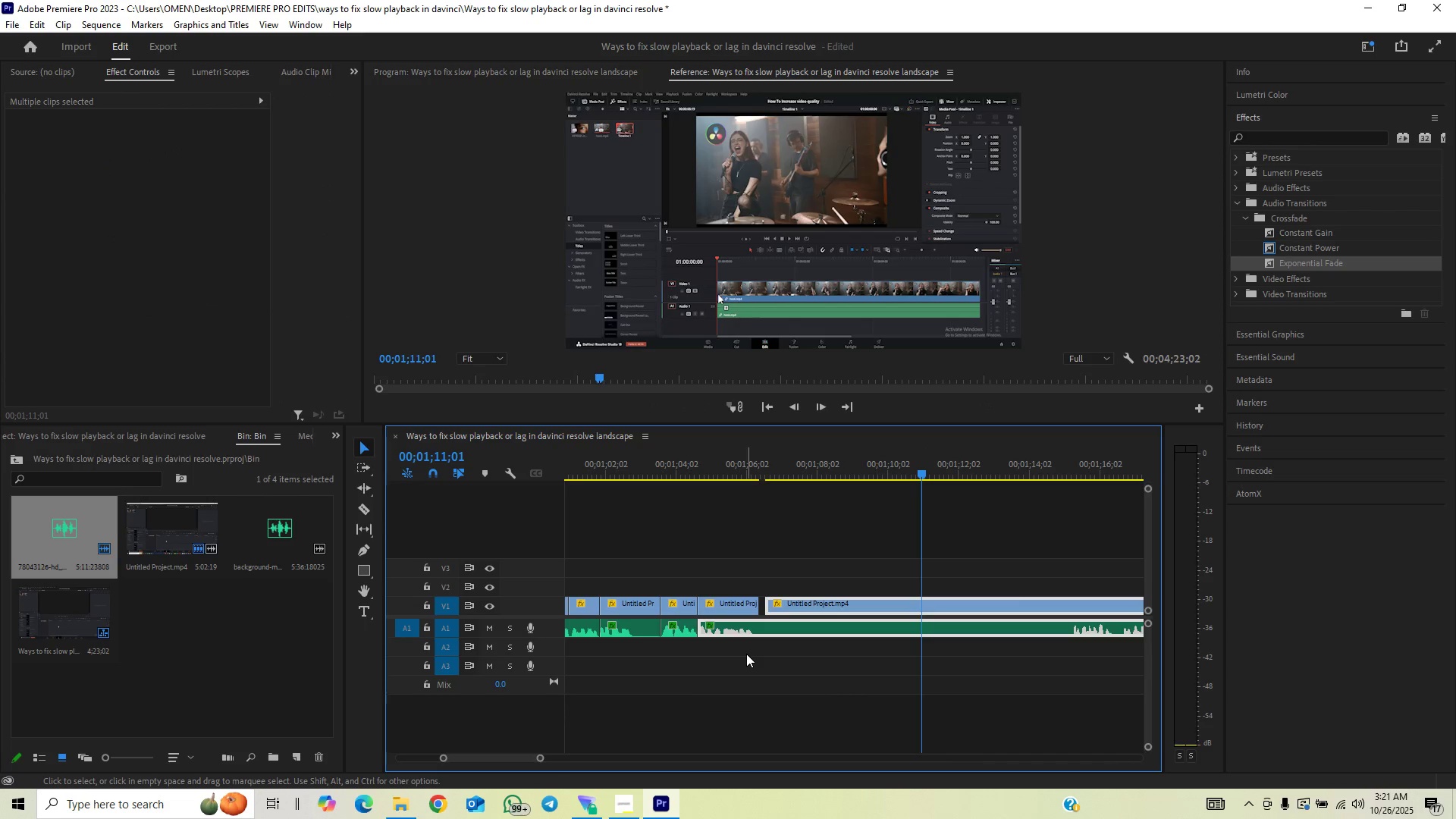 
left_click([748, 656])
 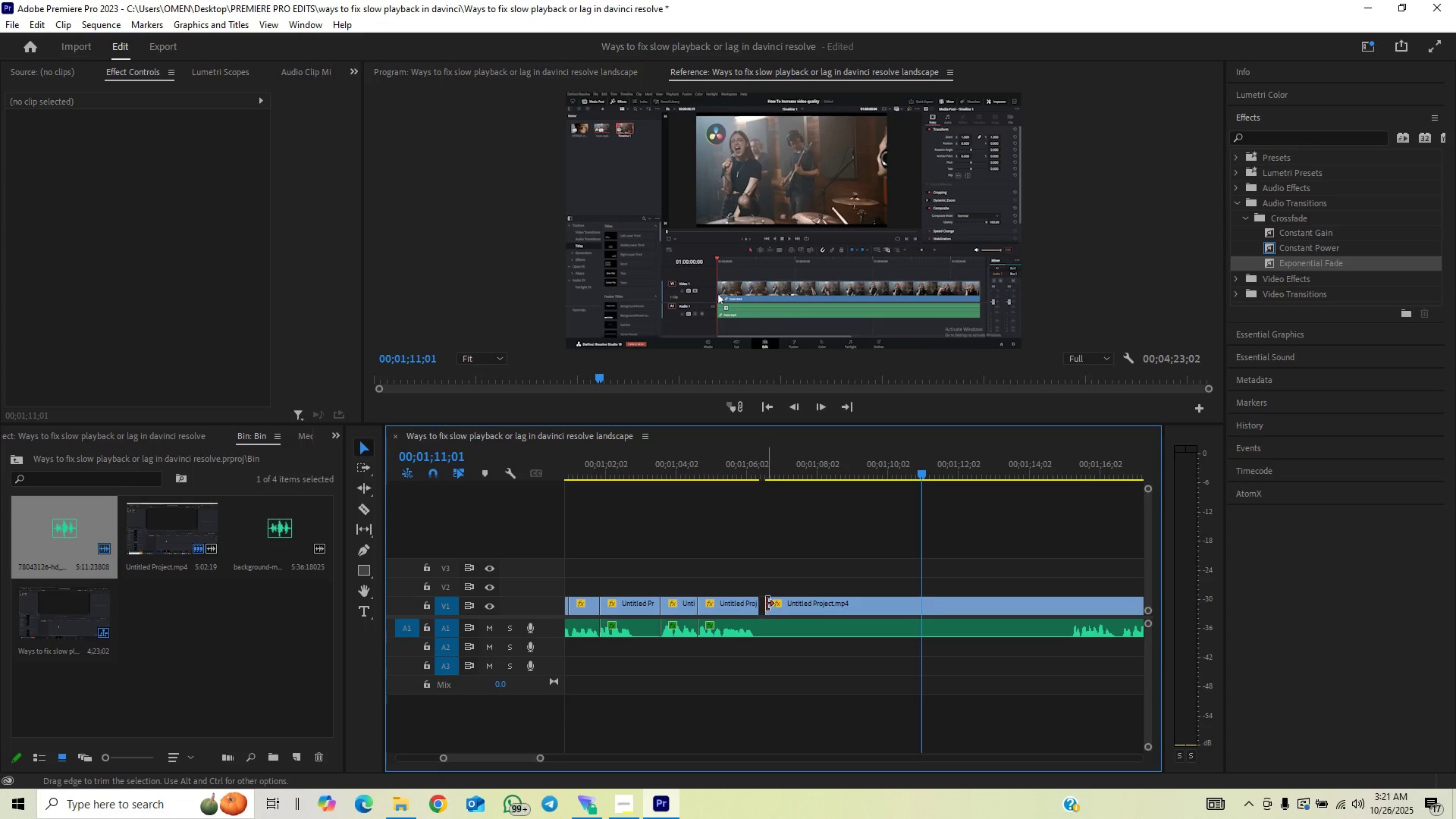 
left_click_drag(start_coordinate=[767, 603], to_coordinate=[746, 603])
 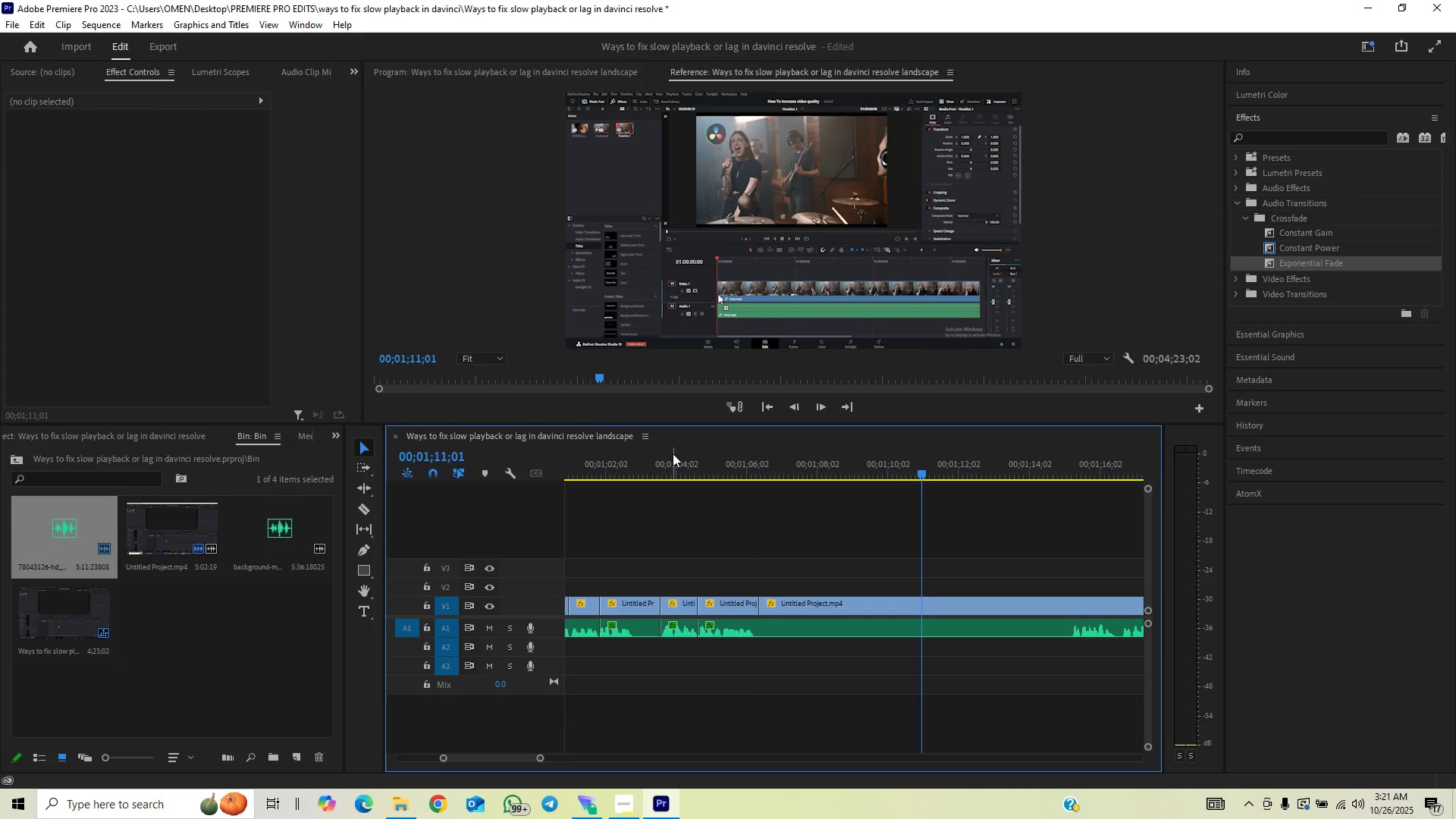 
left_click([664, 450])
 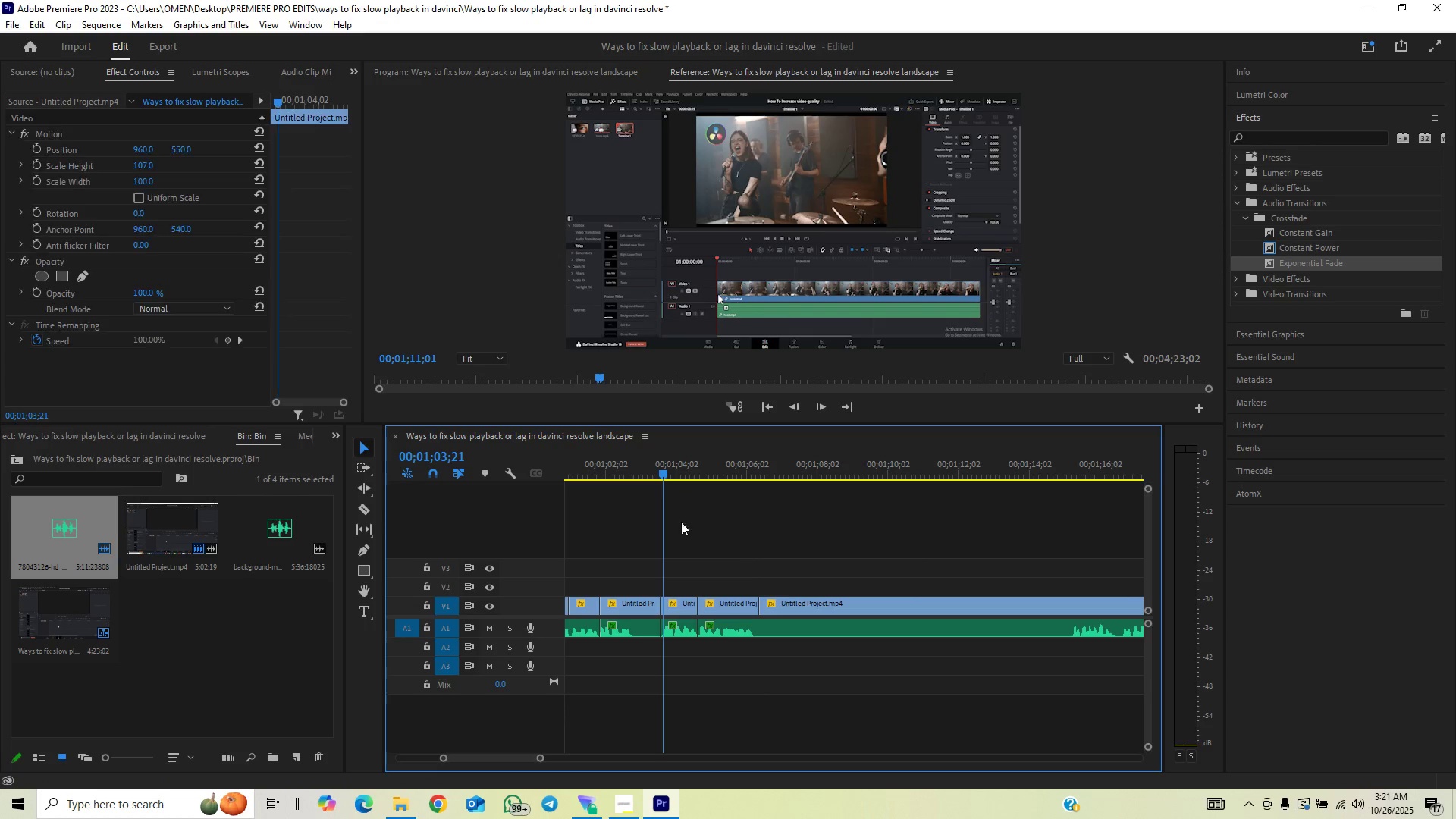 
key(Space)
 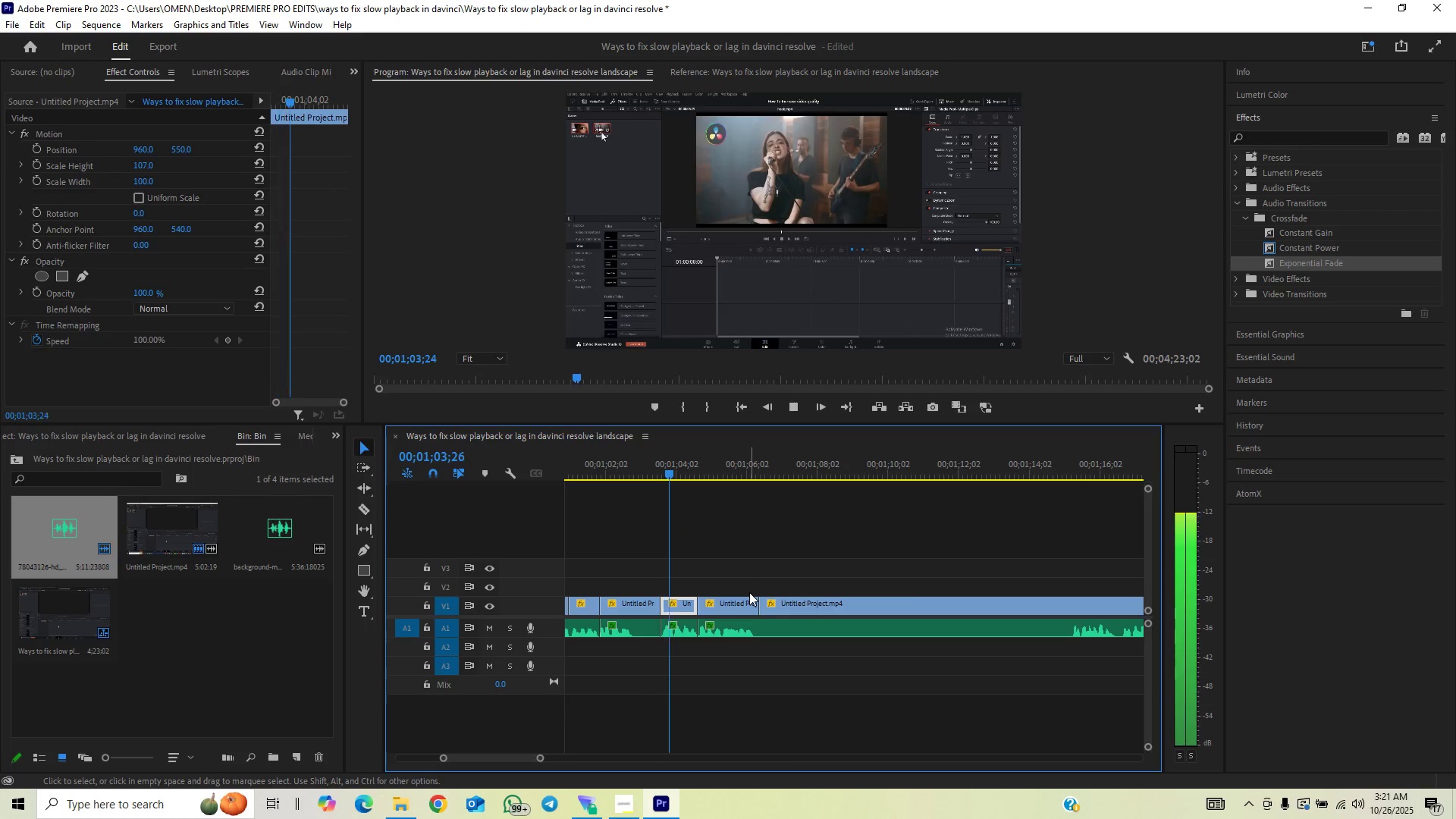 
key(Control+S)
 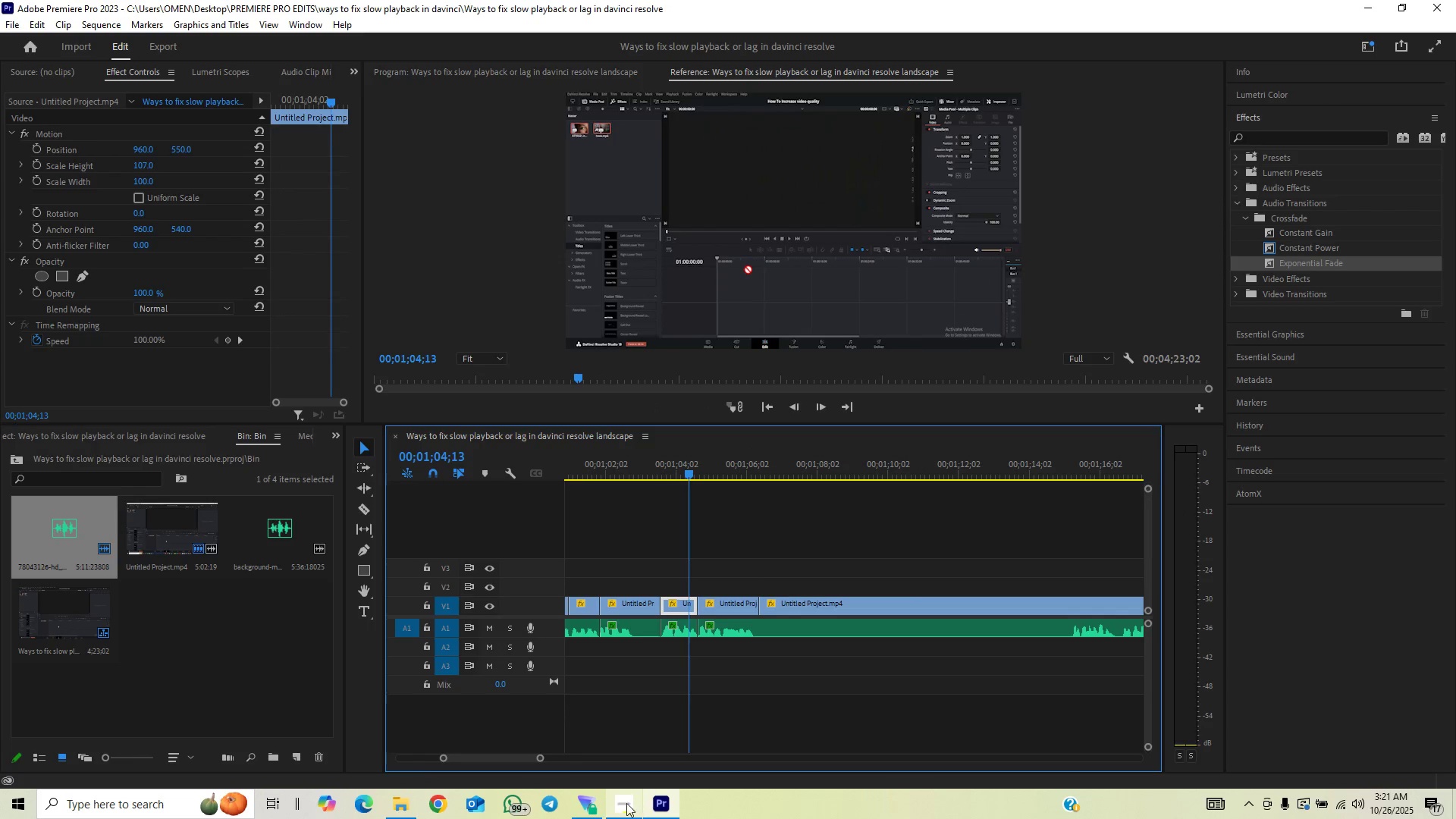 
mouse_move([660, 748])
 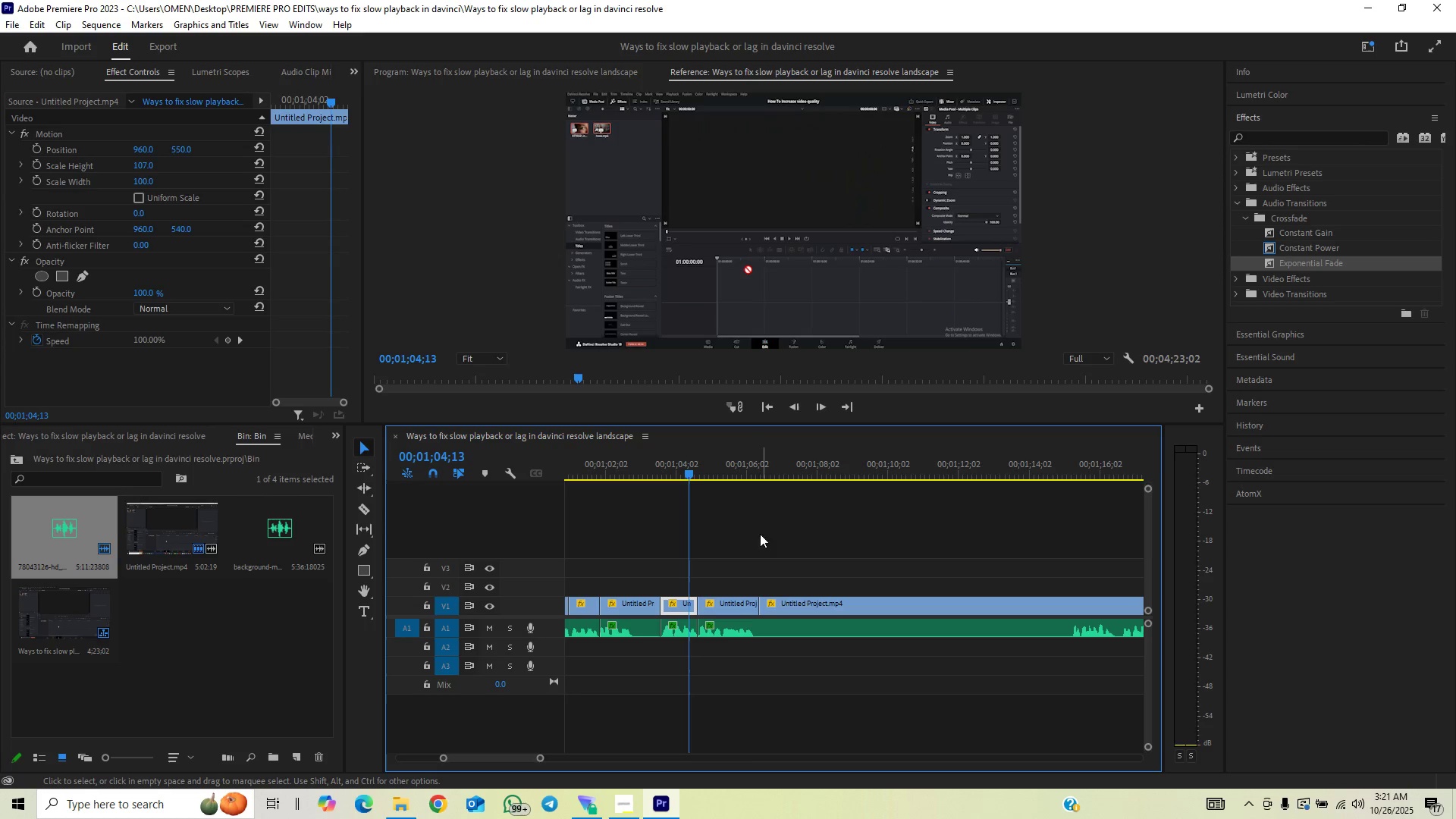 
left_click([657, 465])
 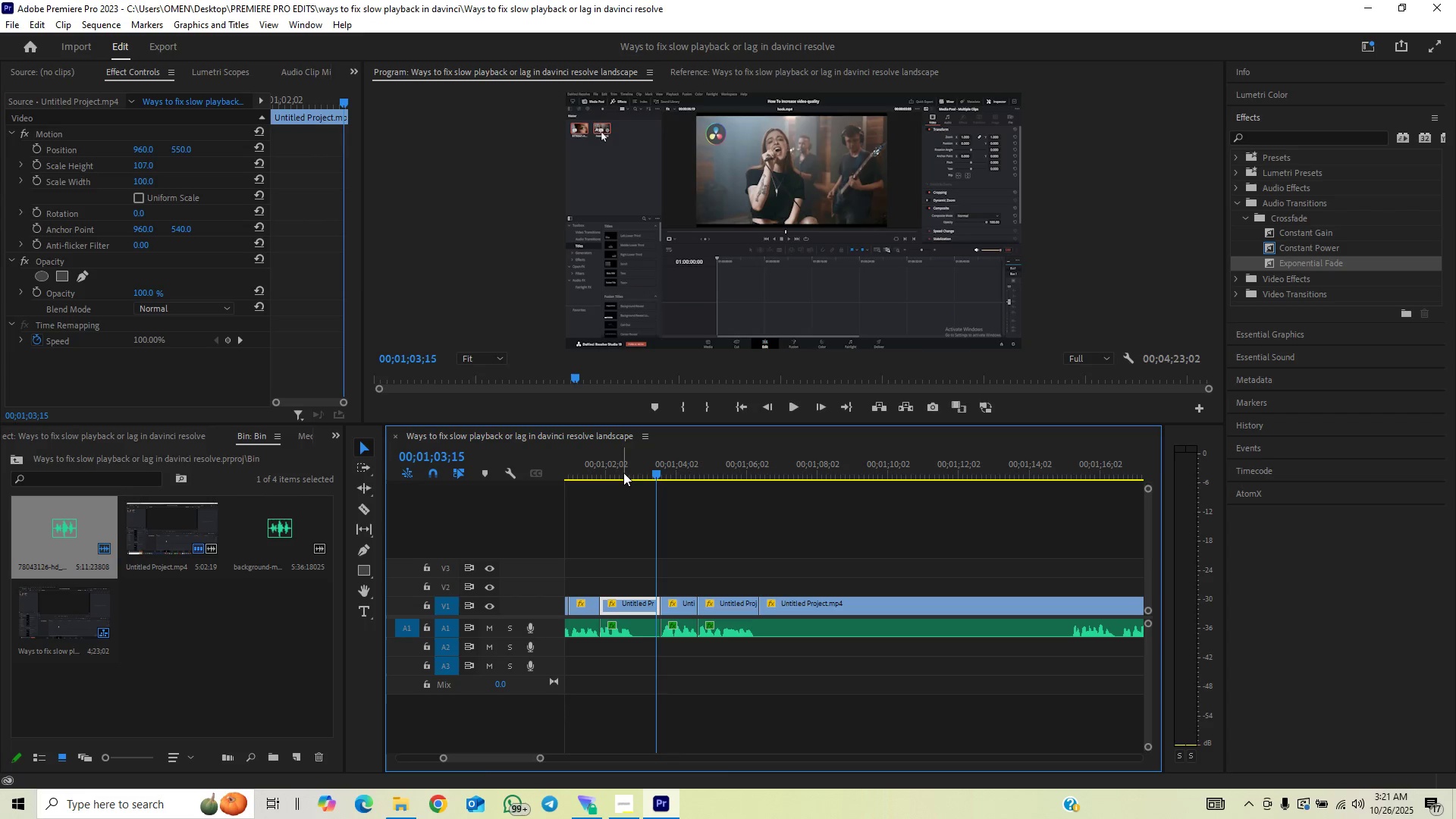 
left_click([625, 470])
 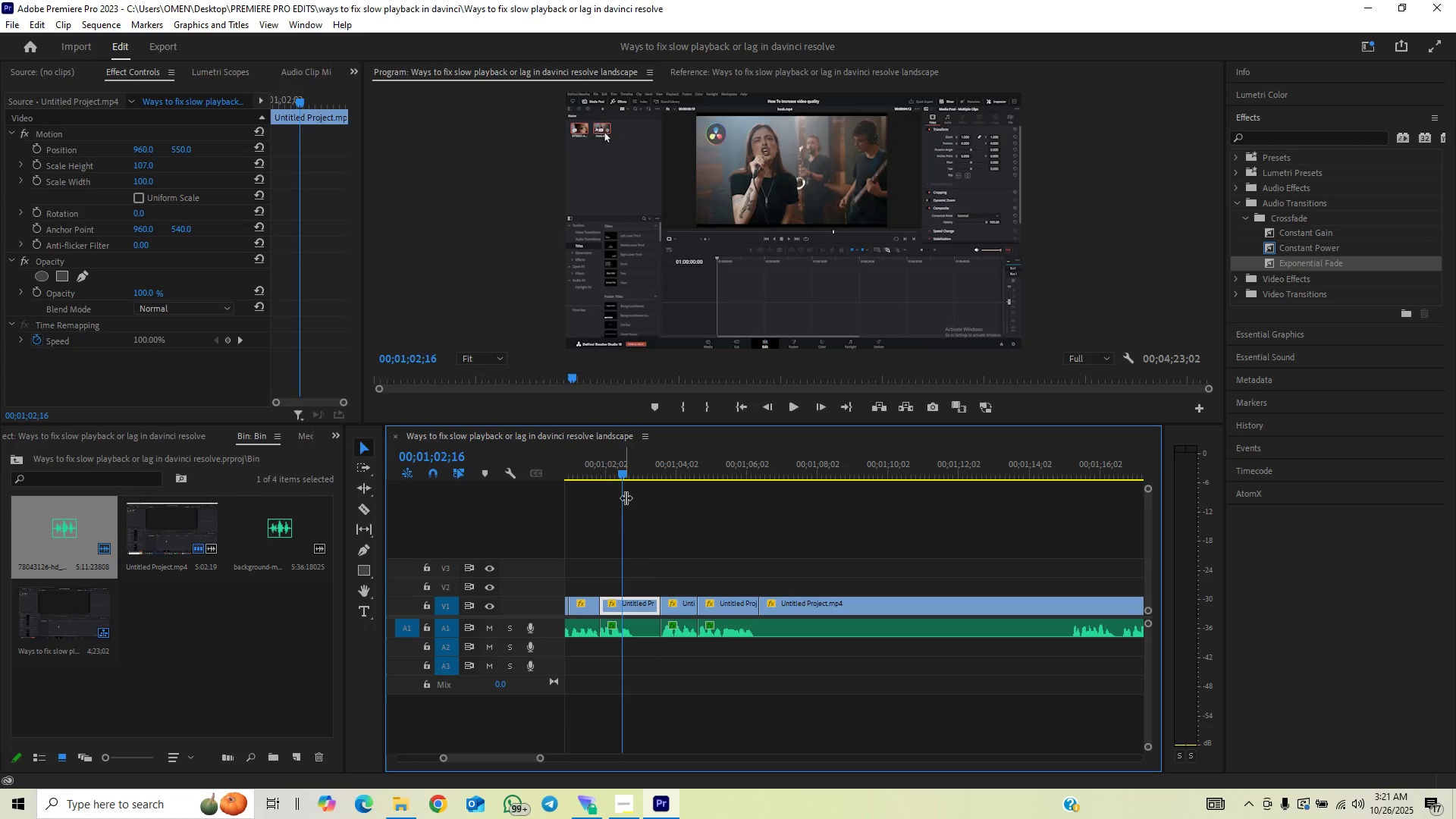 
key(Space)
 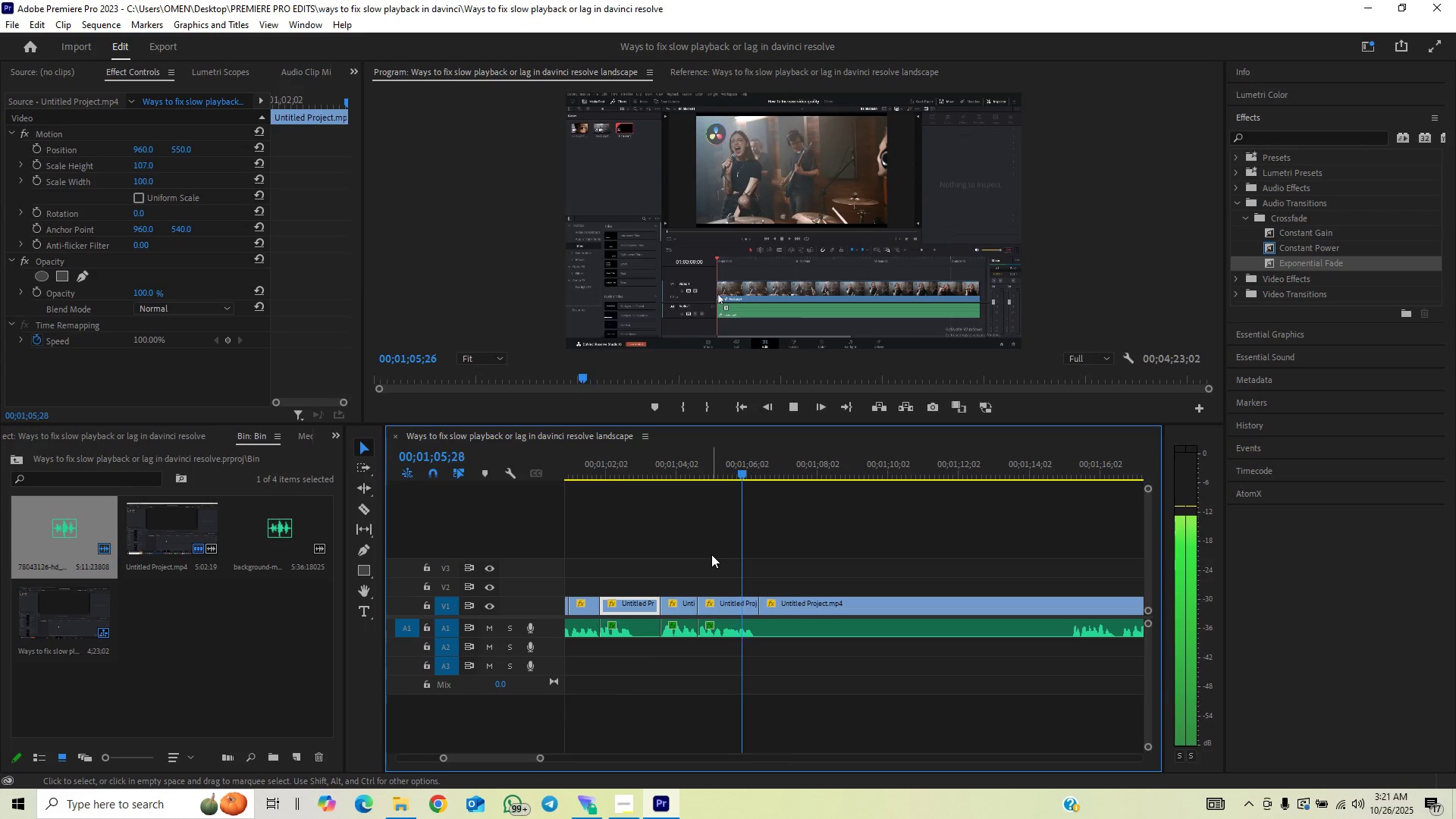 
wait(8.6)
 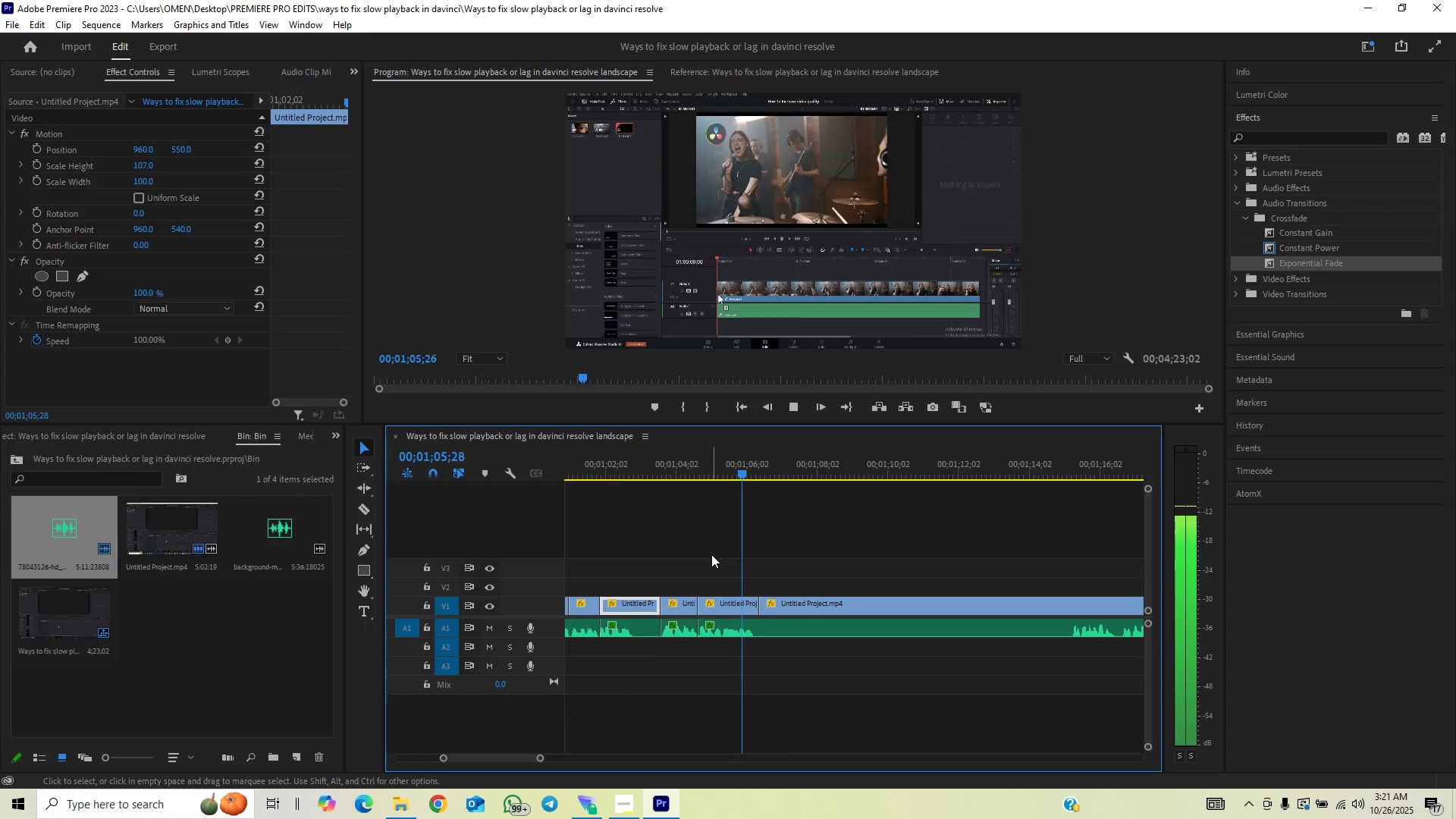 
left_click_drag(start_coordinate=[541, 761], to_coordinate=[572, 751])
 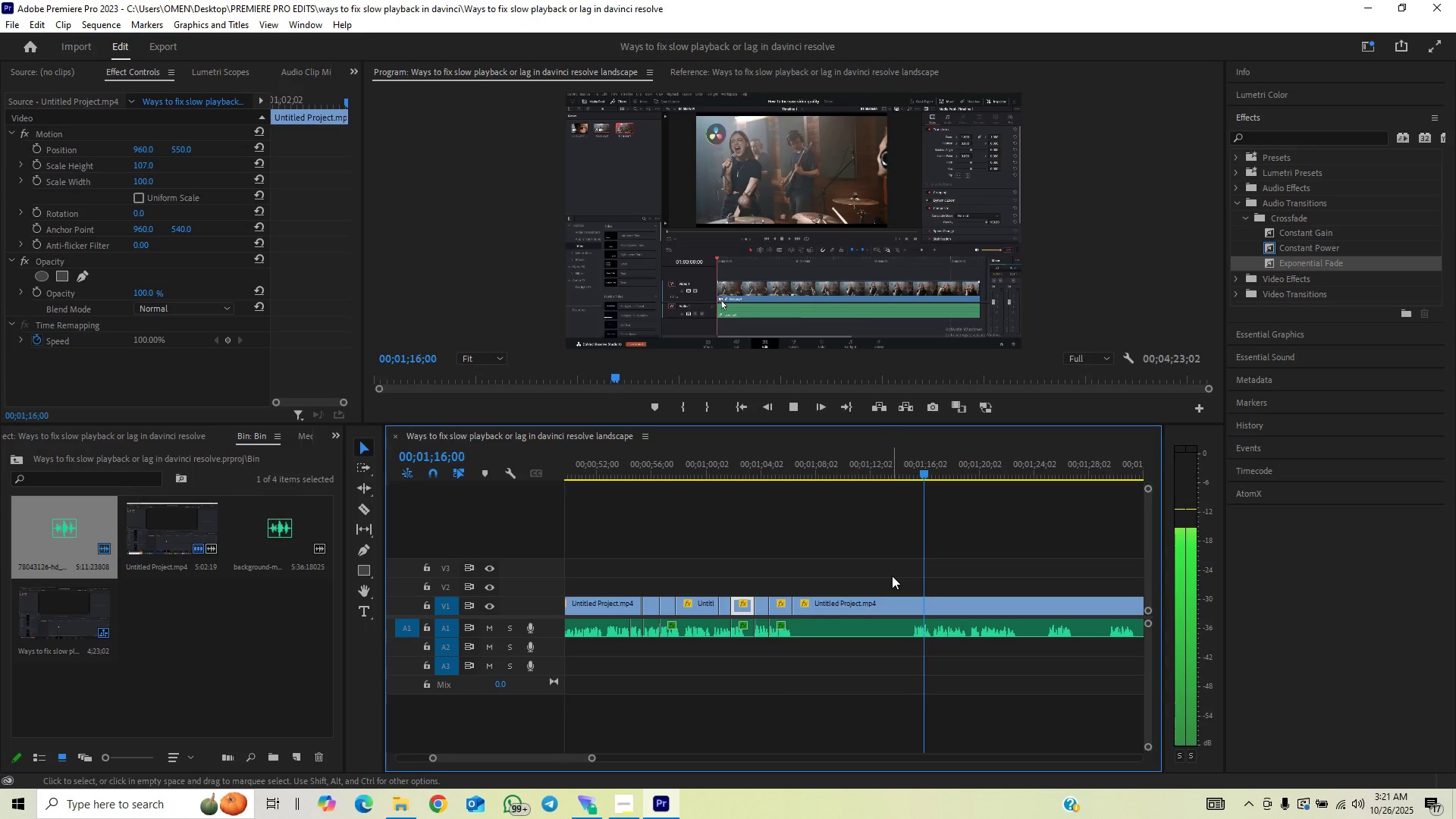 
wait(6.06)
 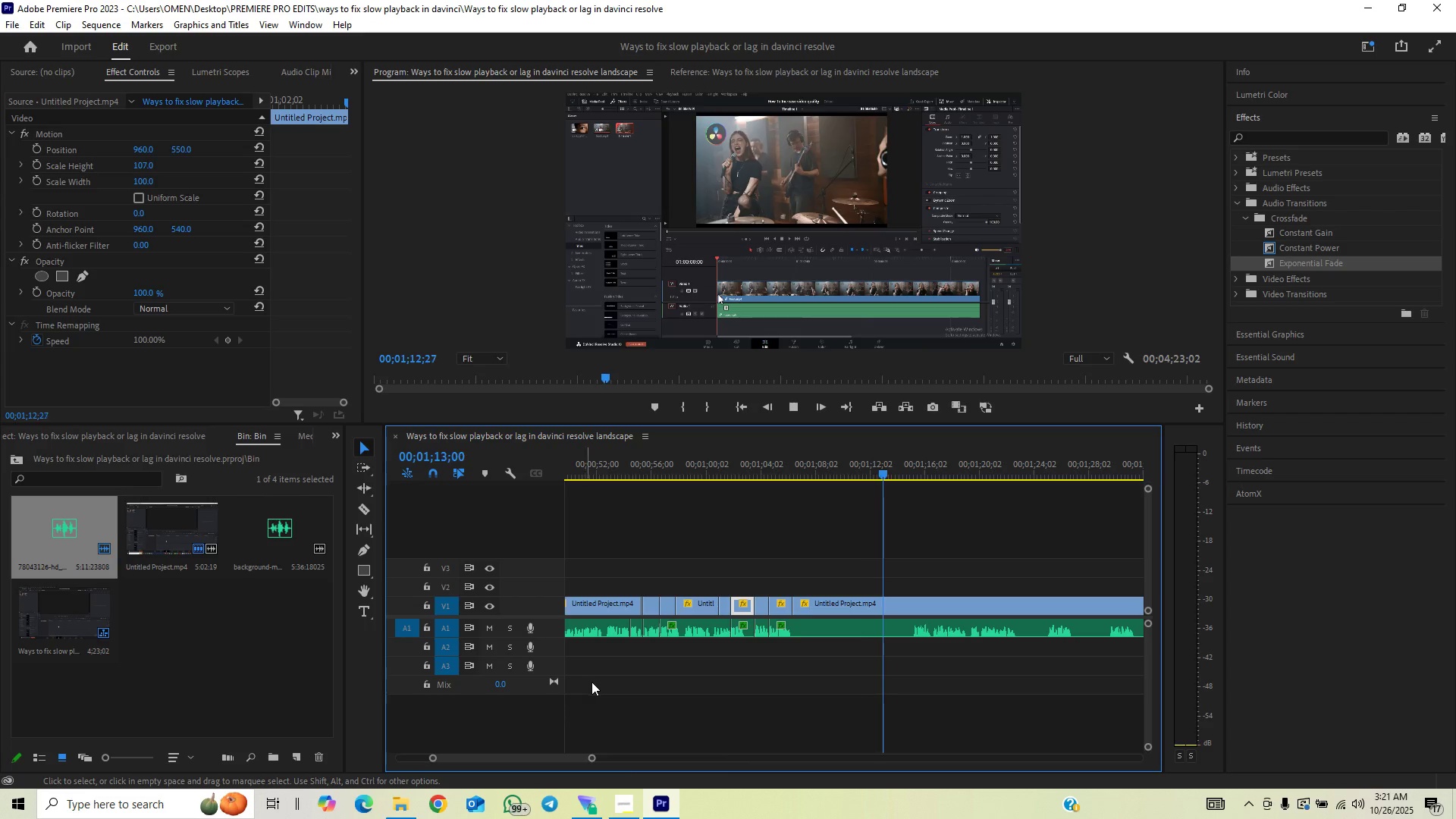 
key(Space)
 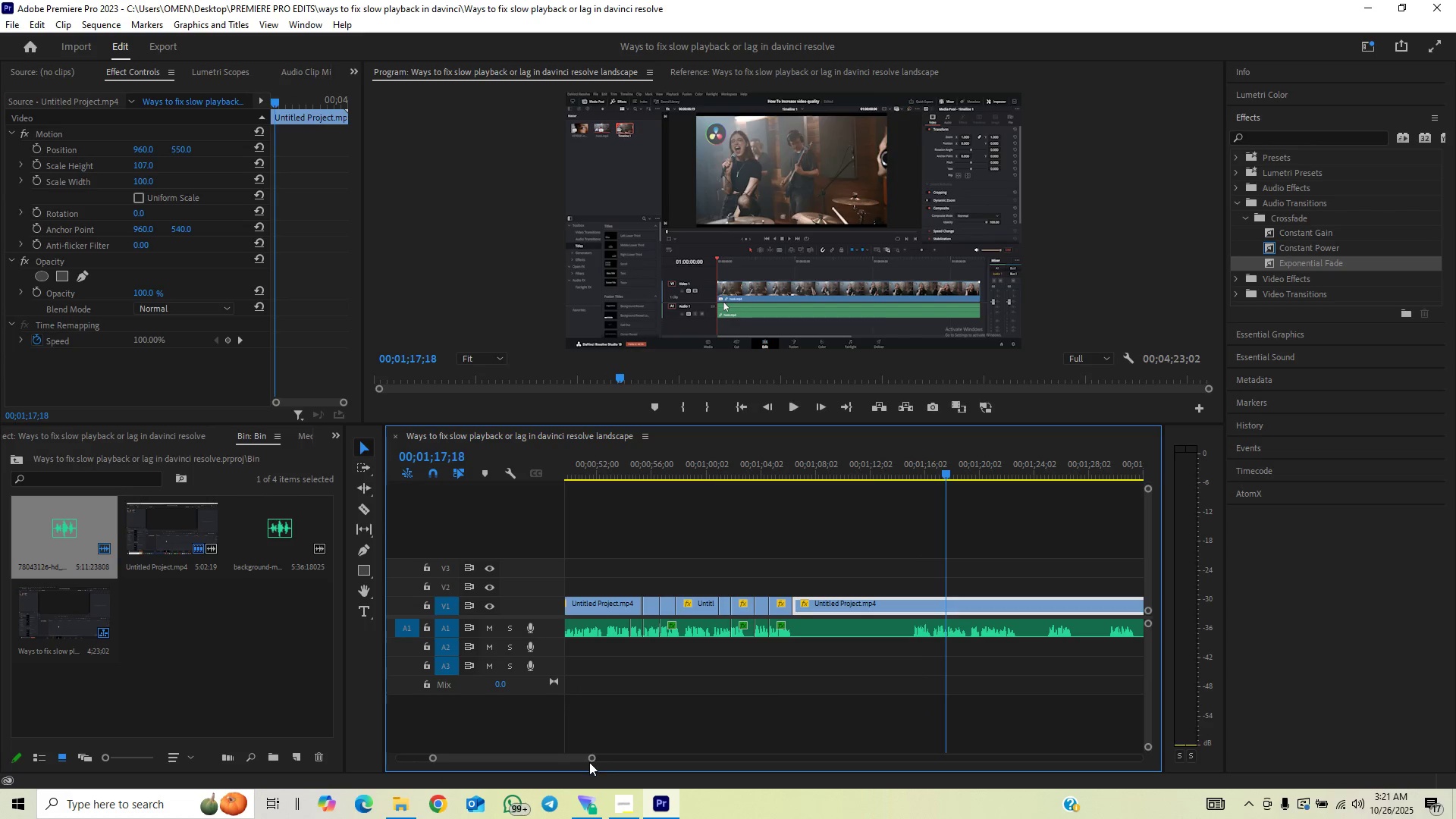 
left_click_drag(start_coordinate=[591, 760], to_coordinate=[551, 770])
 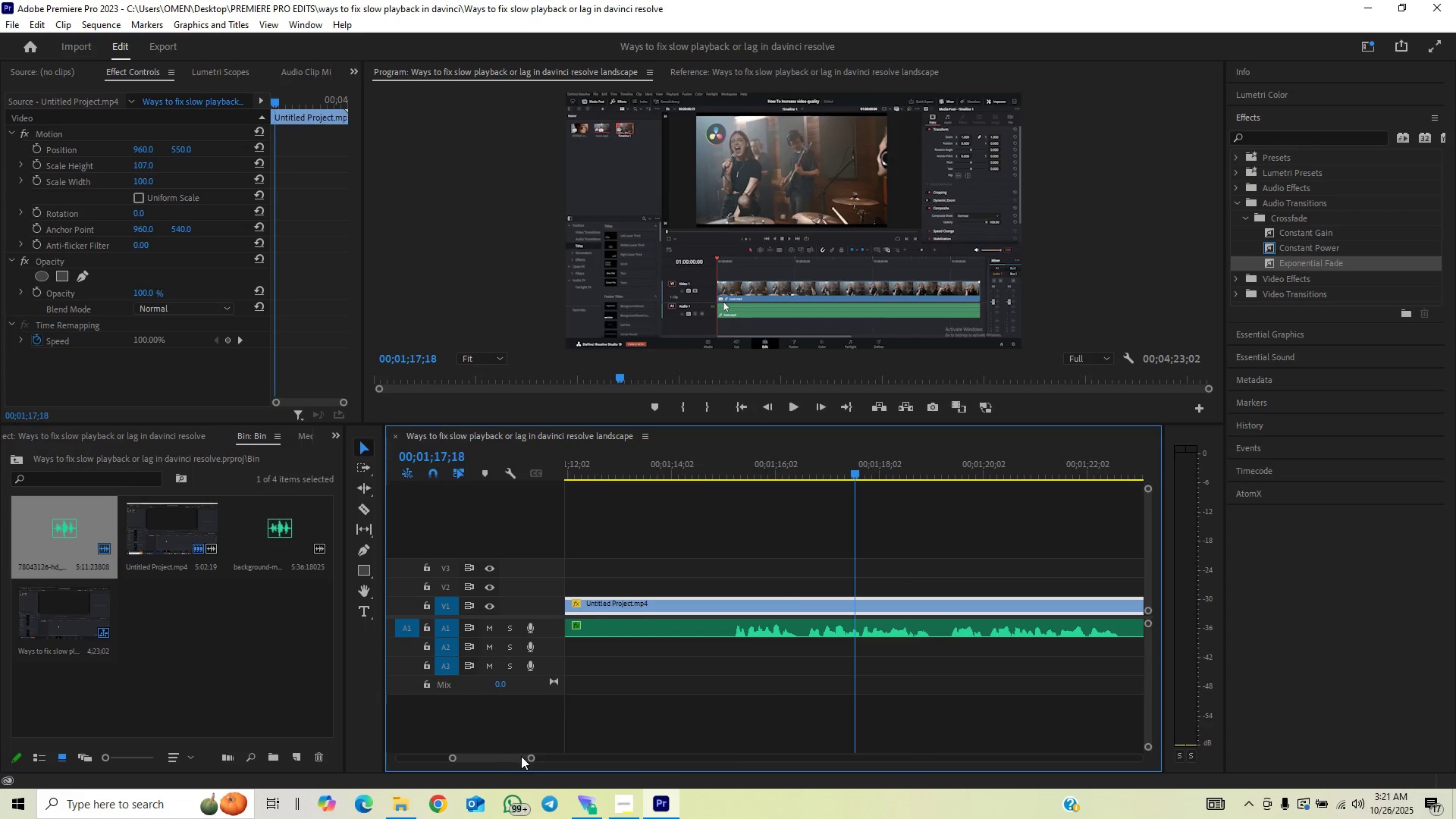 
left_click_drag(start_coordinate=[529, 761], to_coordinate=[540, 759])
 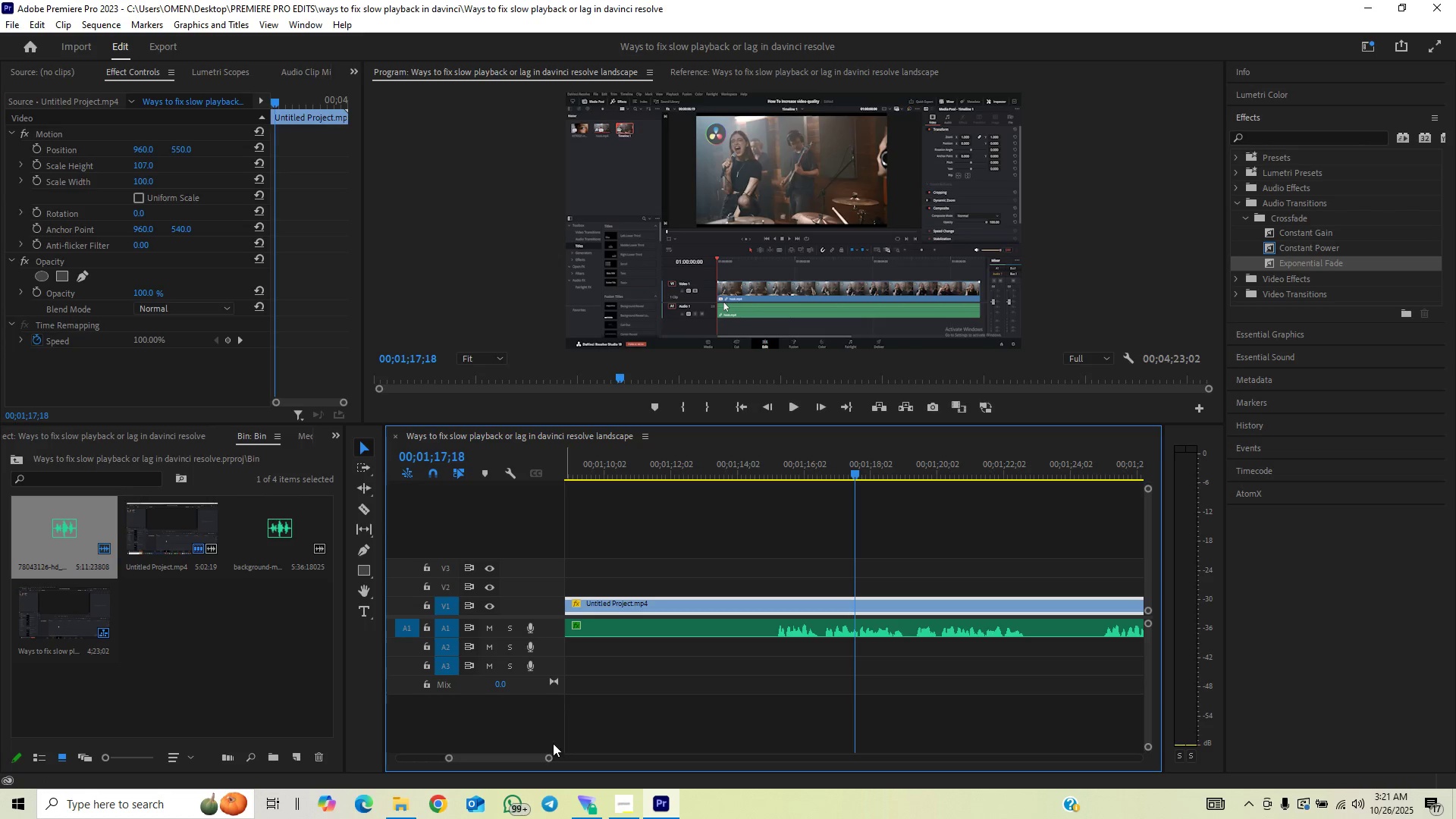 
left_click_drag(start_coordinate=[545, 758], to_coordinate=[560, 753])
 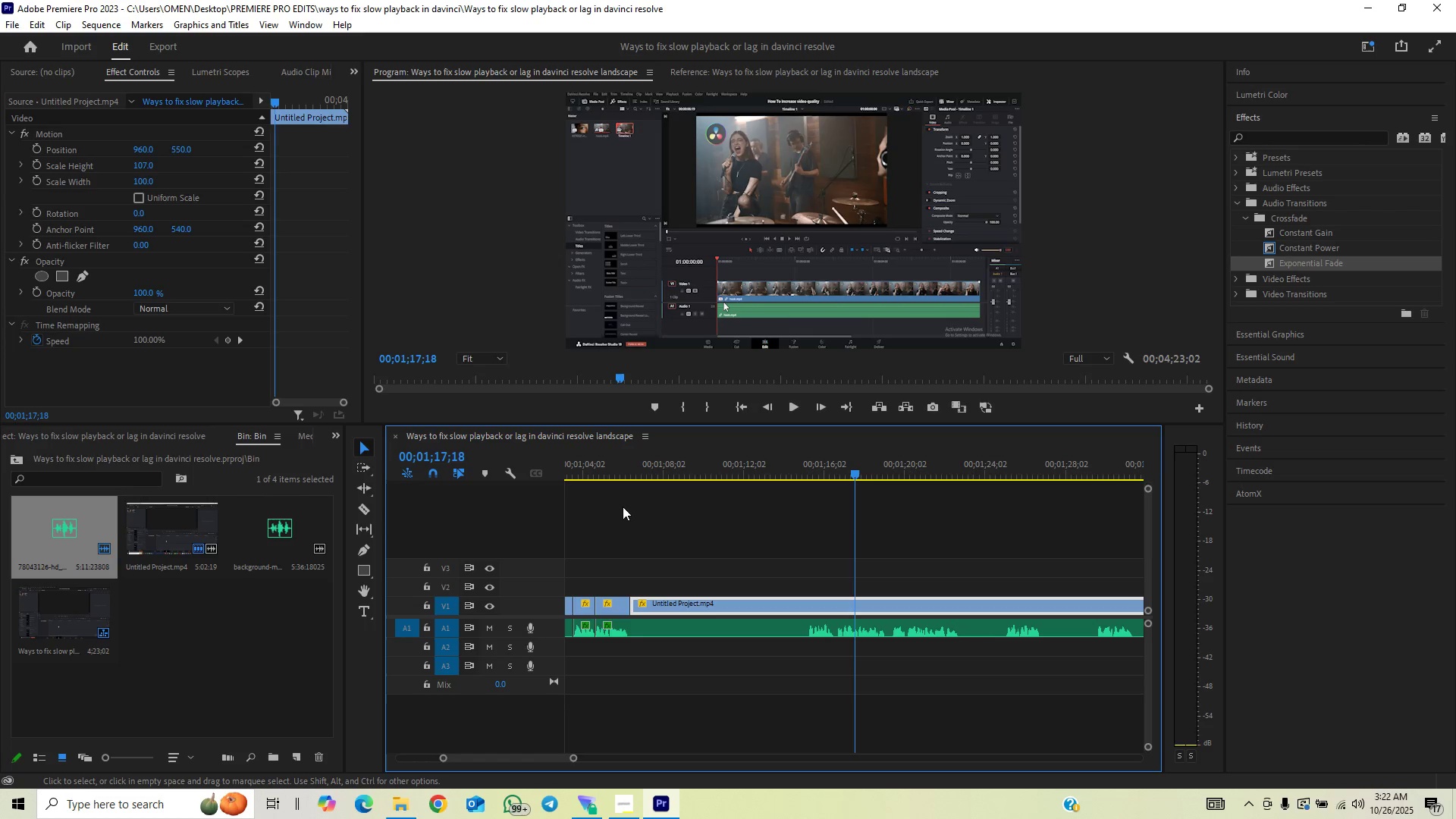 
left_click([605, 472])
 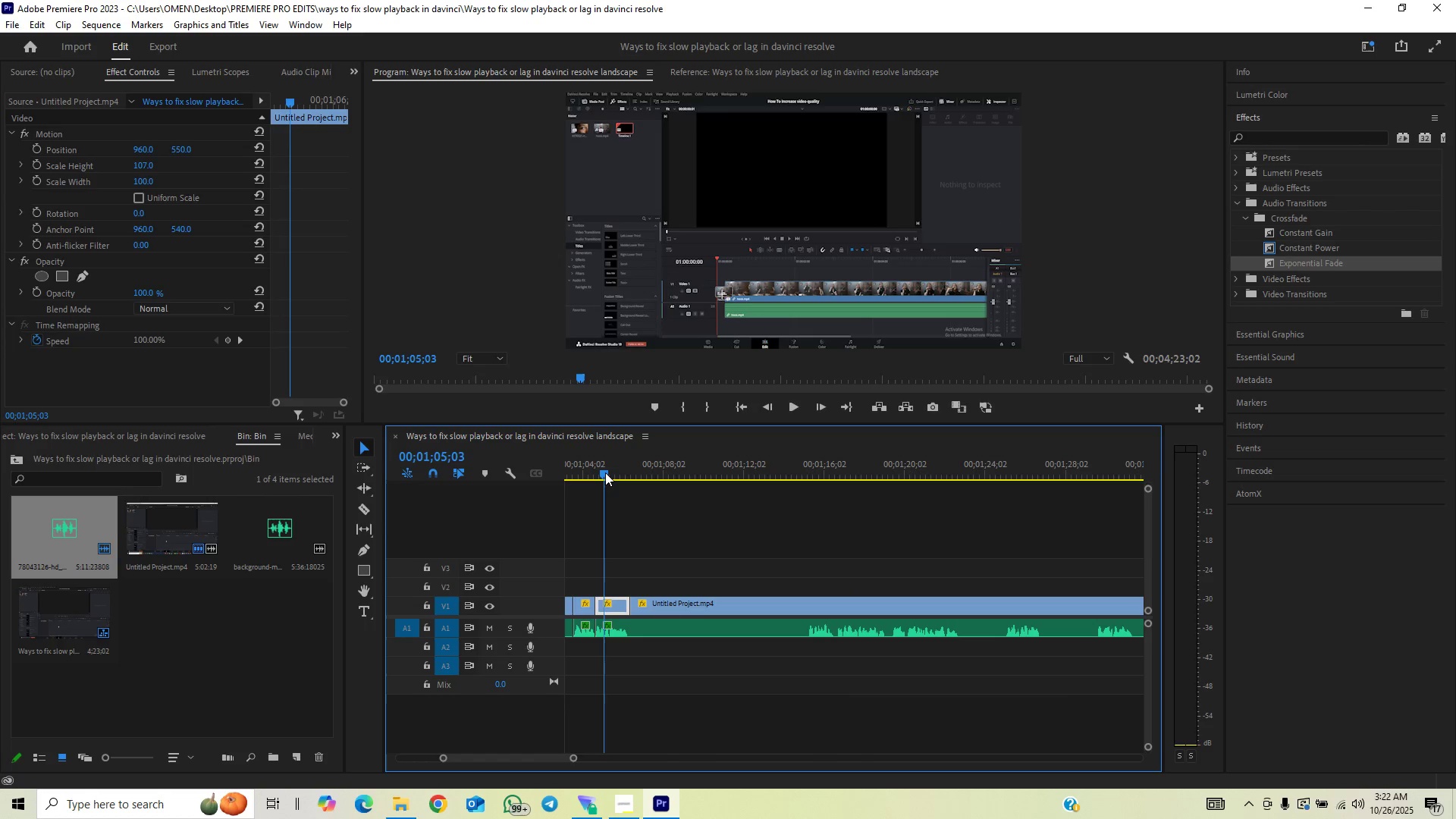 
key(Space)
 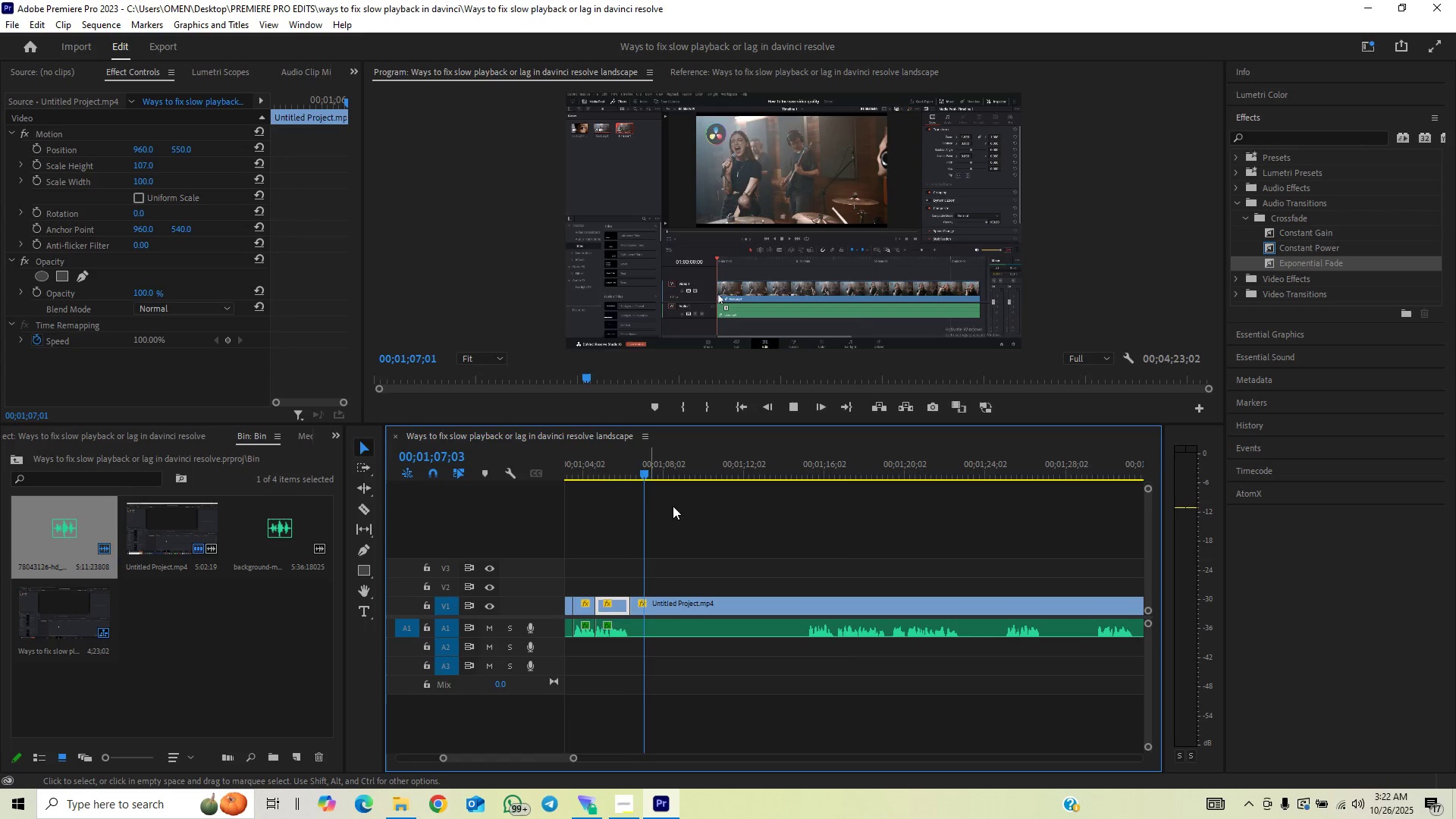 
left_click_drag(start_coordinate=[688, 480], to_coordinate=[705, 474])
 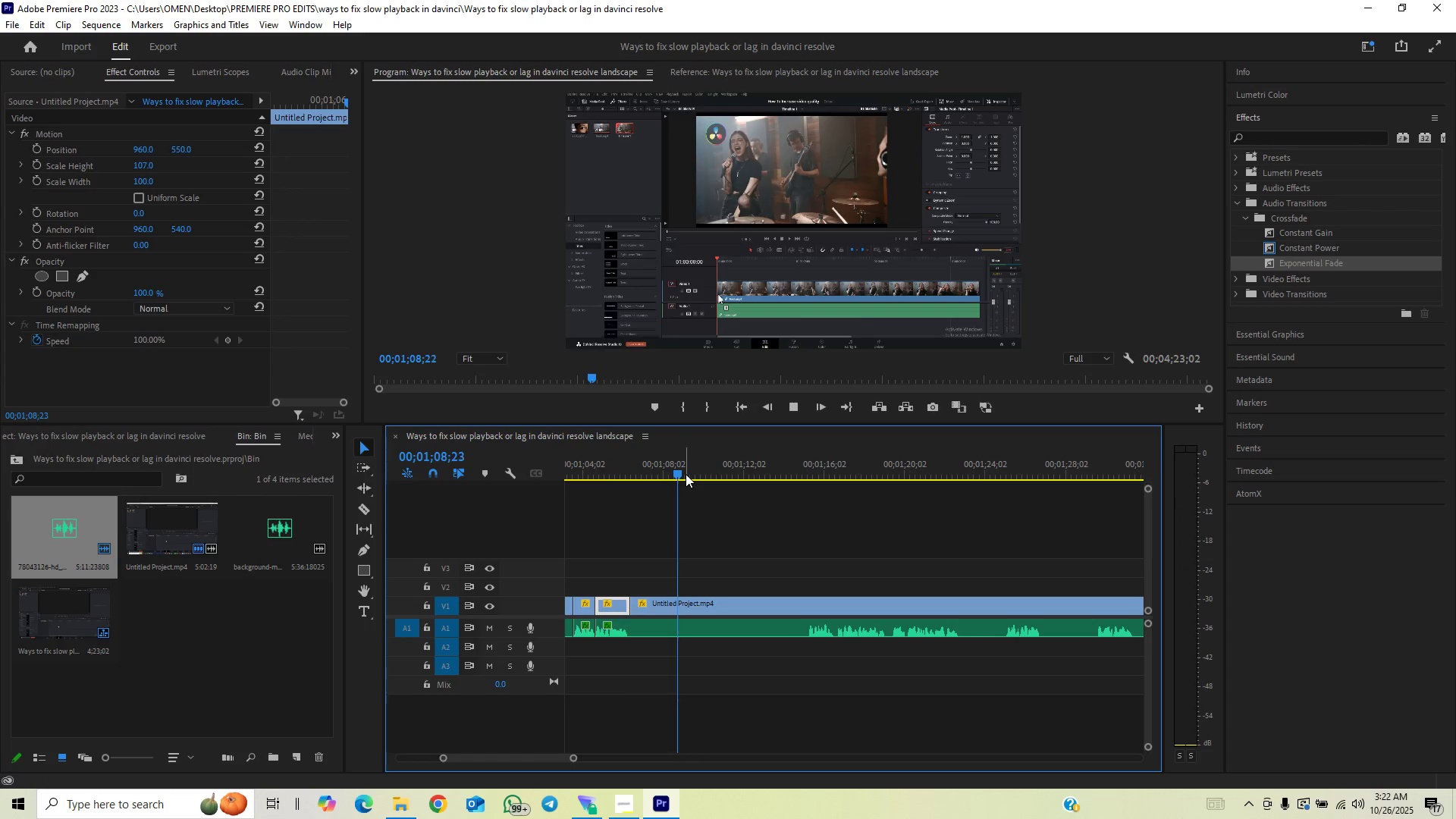 
left_click_drag(start_coordinate=[686, 473], to_coordinate=[802, 494])
 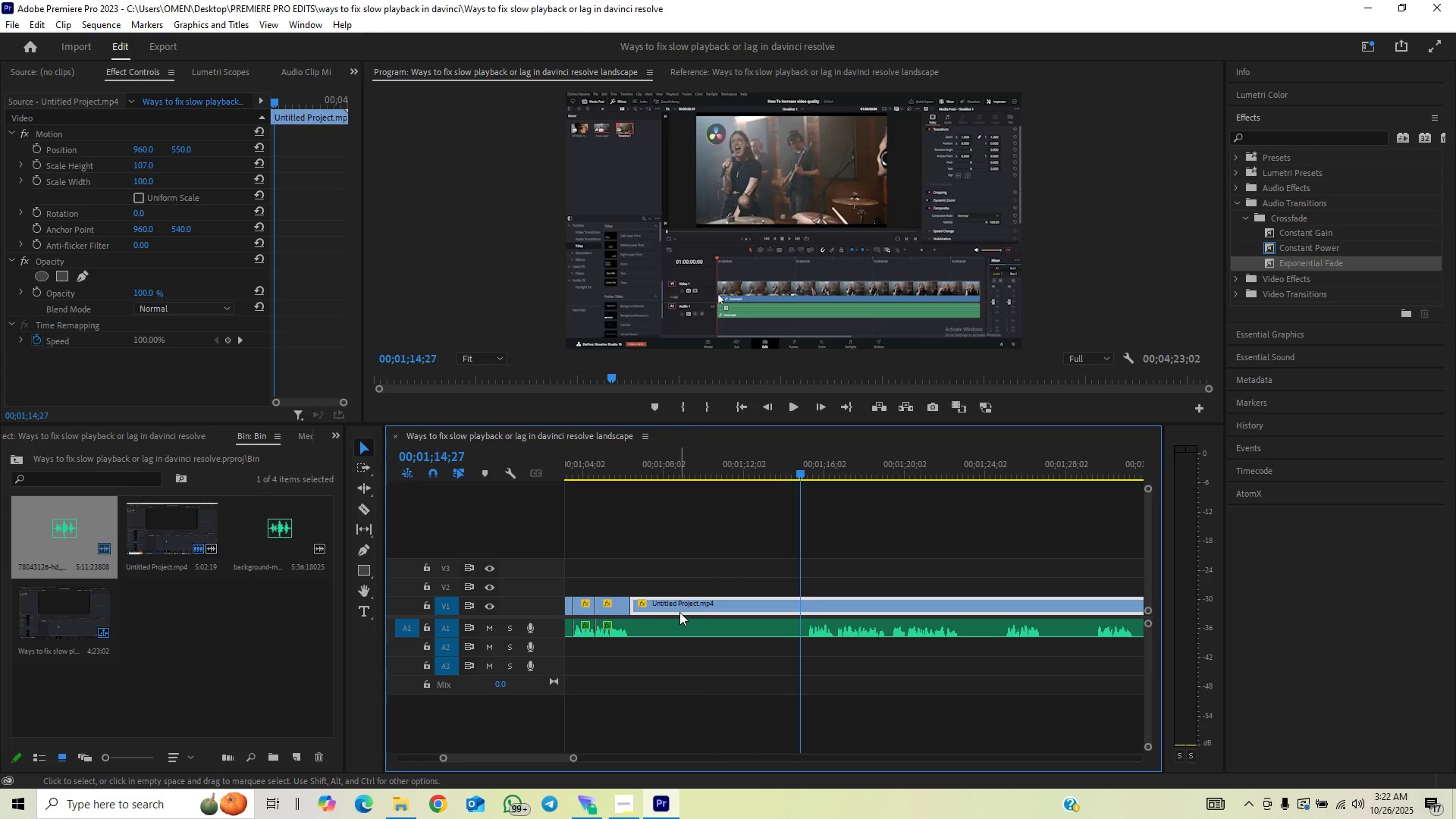 
key(C)
 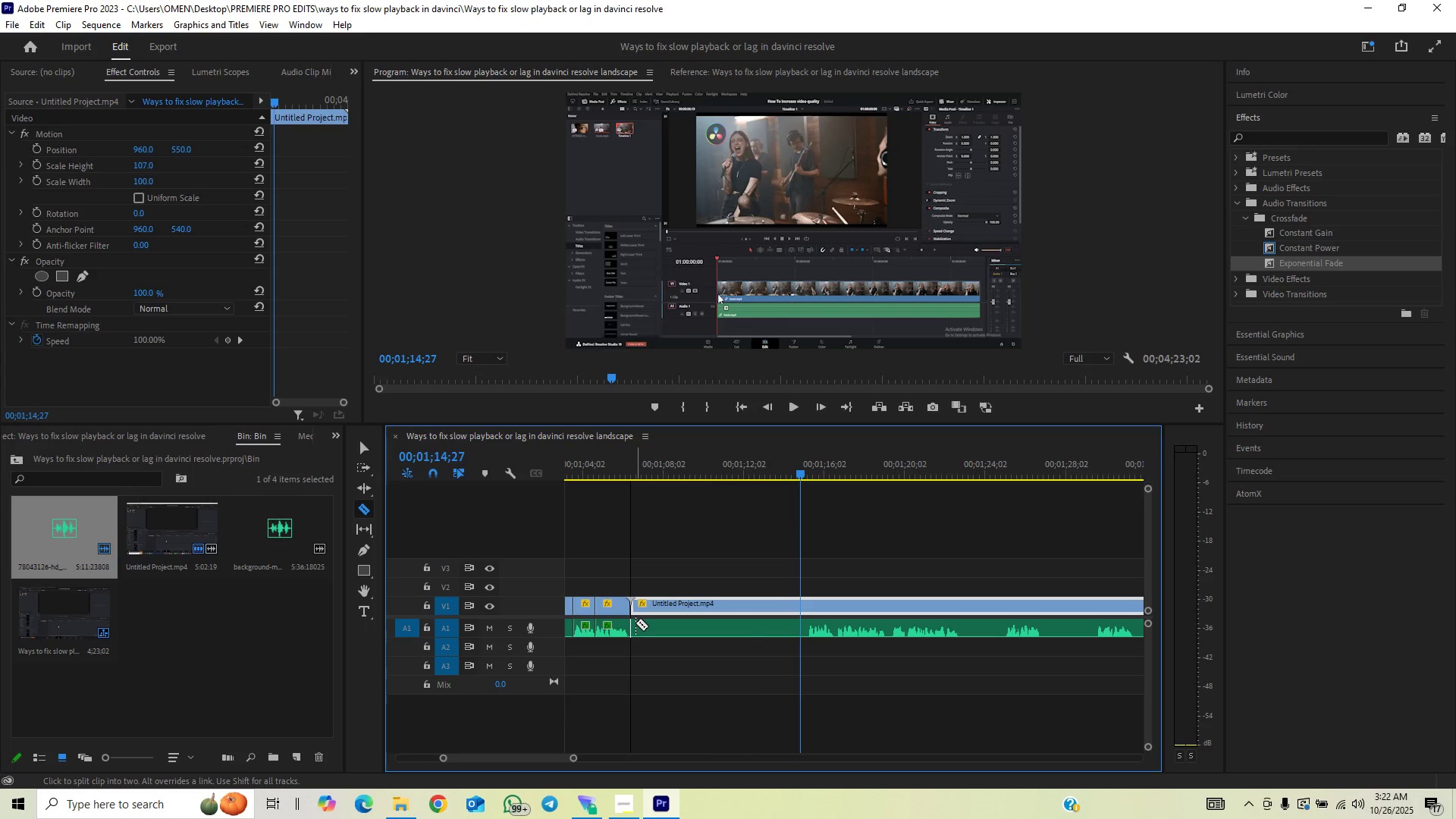 
left_click([635, 623])
 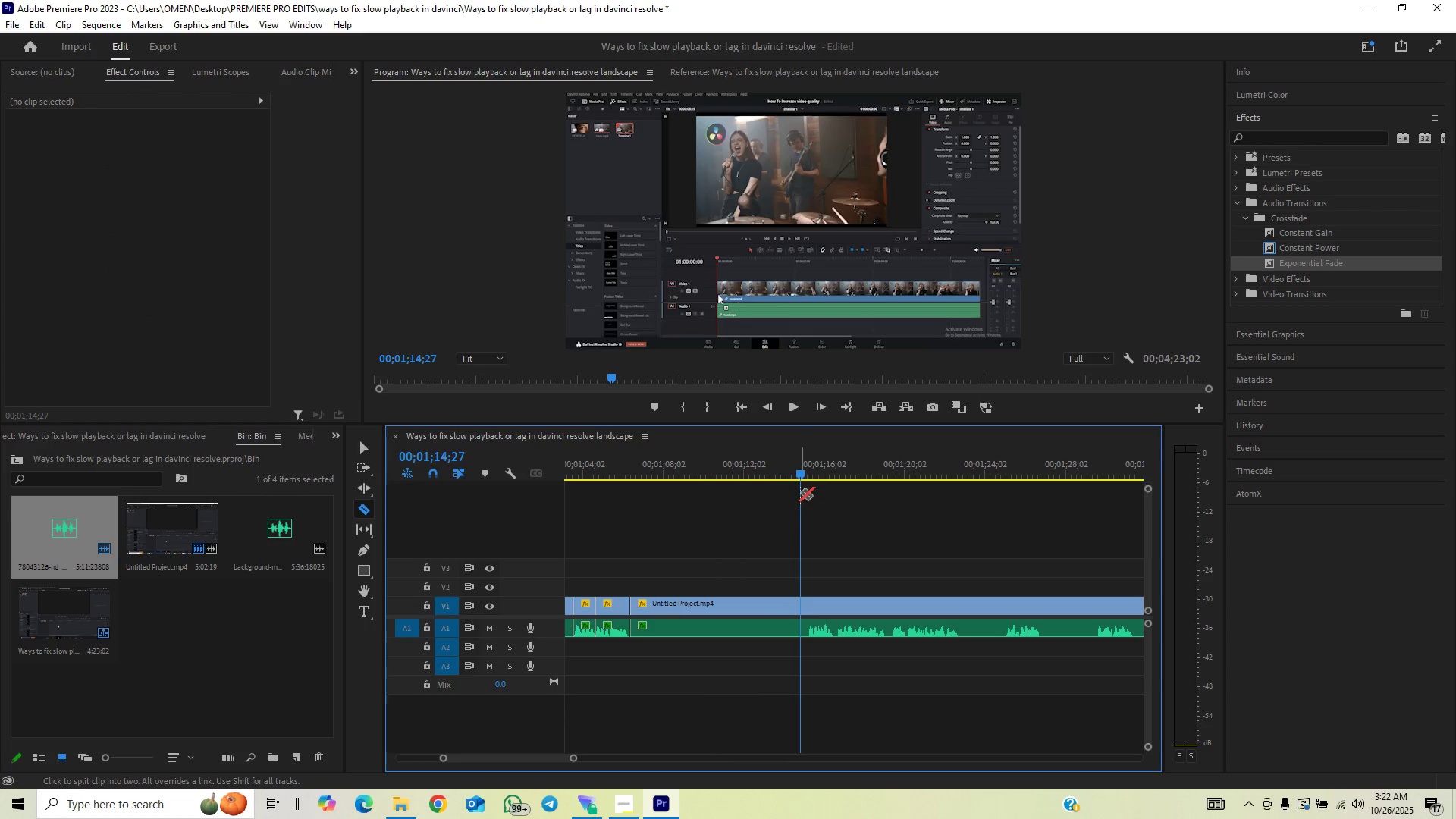 
left_click_drag(start_coordinate=[808, 470], to_coordinate=[807, 488])
 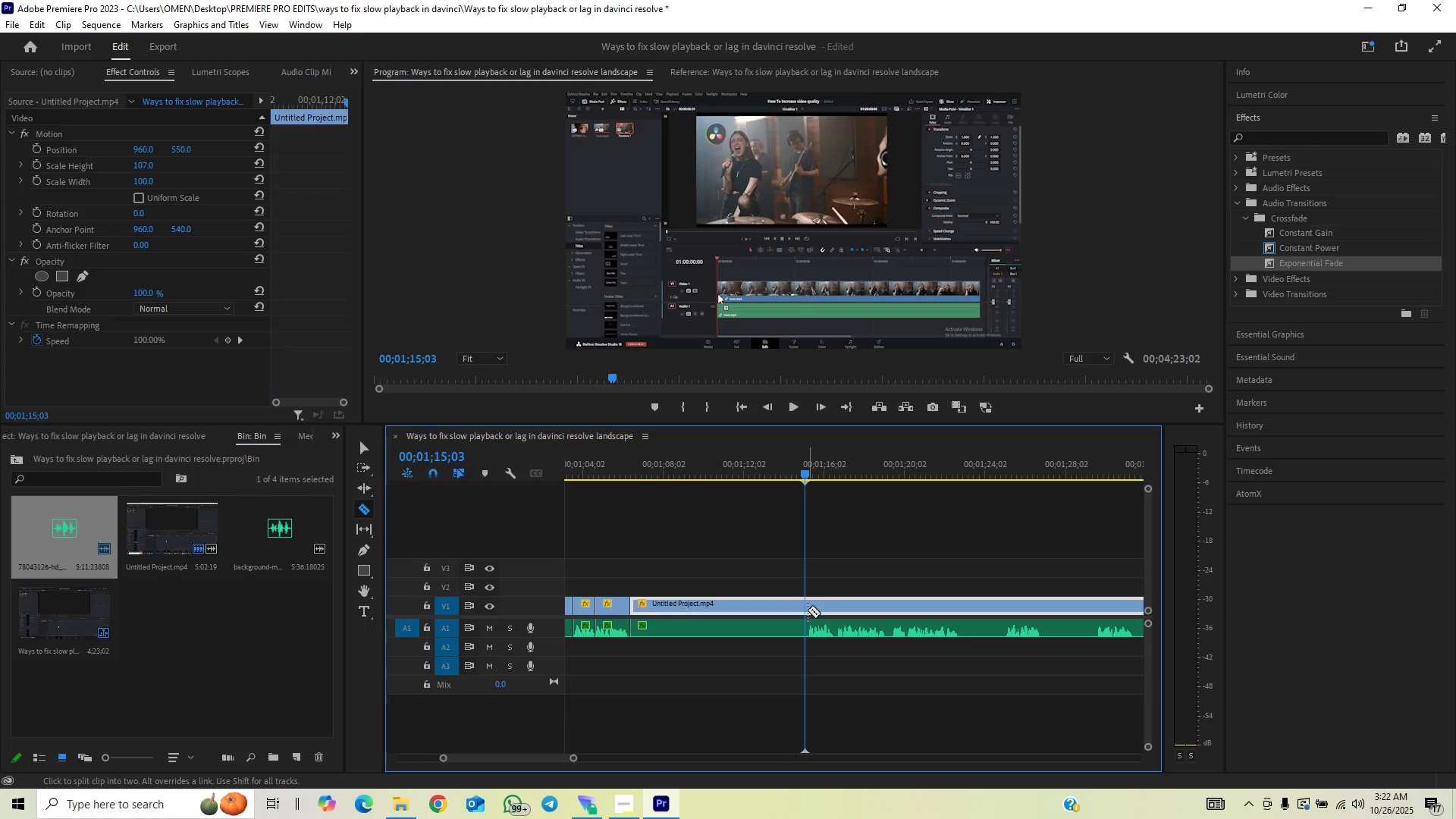 
double_click([805, 635])
 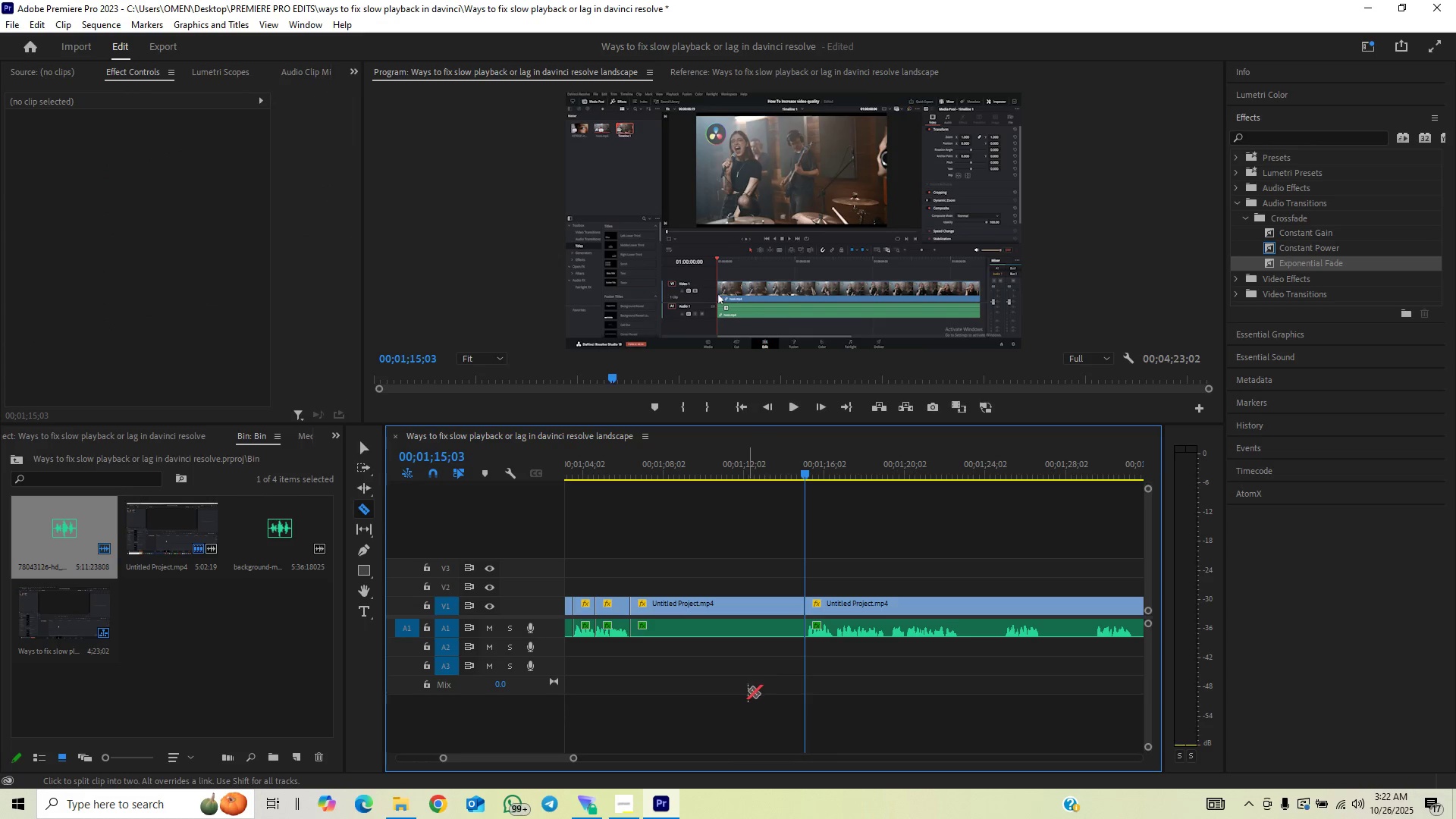 
key(V)
 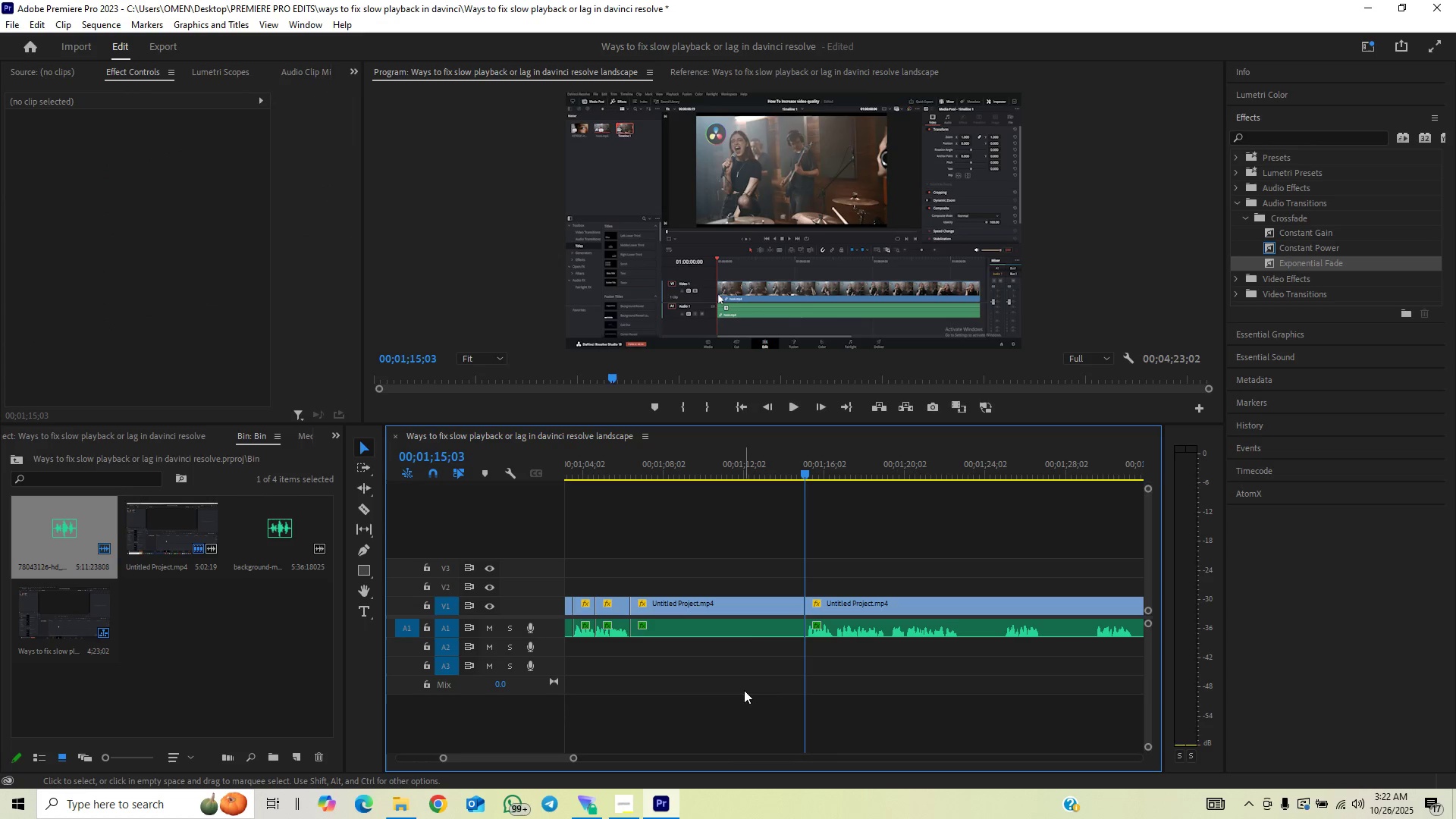 
left_click_drag(start_coordinate=[744, 690], to_coordinate=[759, 583])
 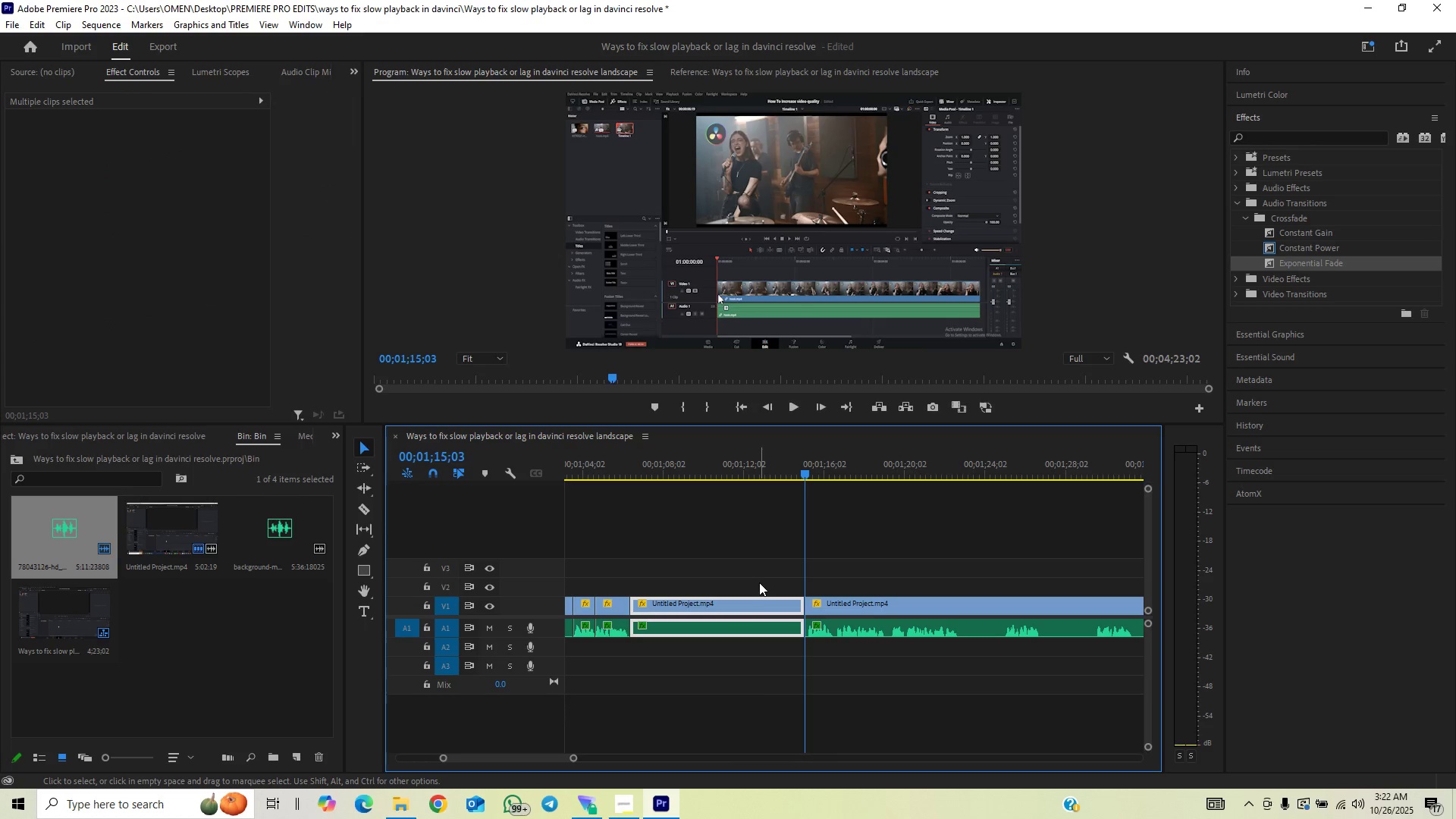 
key(Backspace)
 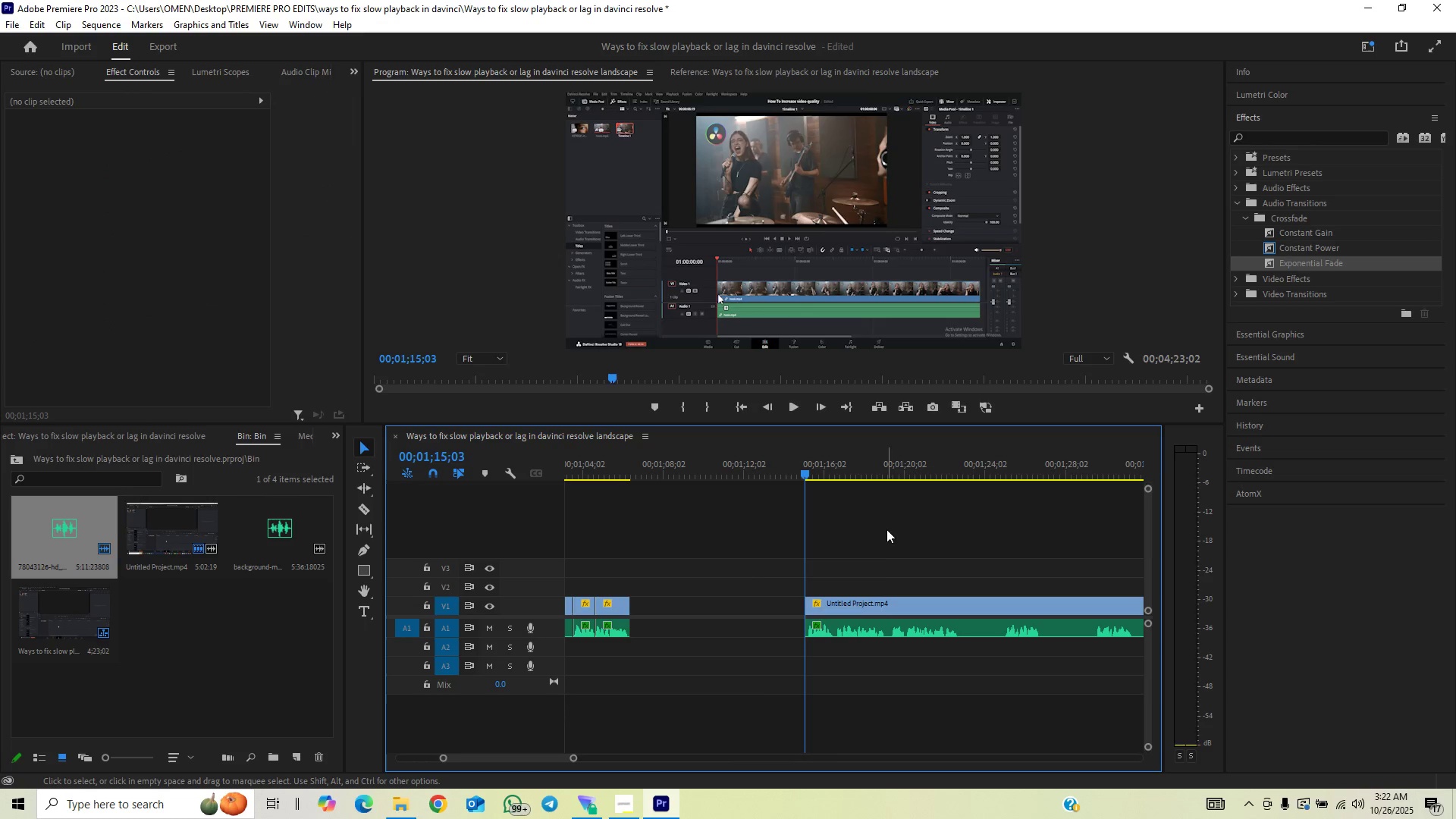 
left_click_drag(start_coordinate=[890, 529], to_coordinate=[835, 664])
 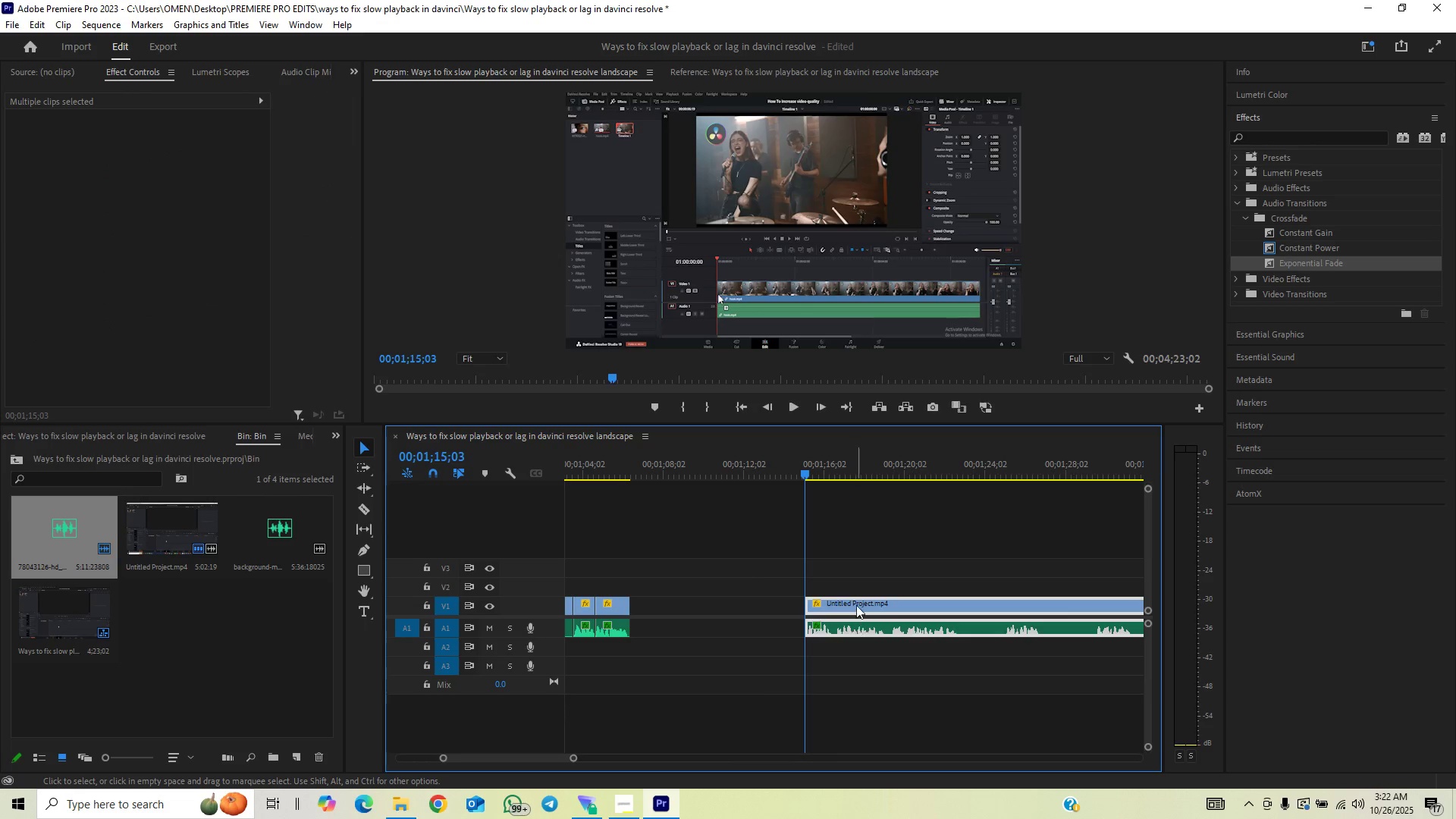 
left_click_drag(start_coordinate=[854, 602], to_coordinate=[686, 605])
 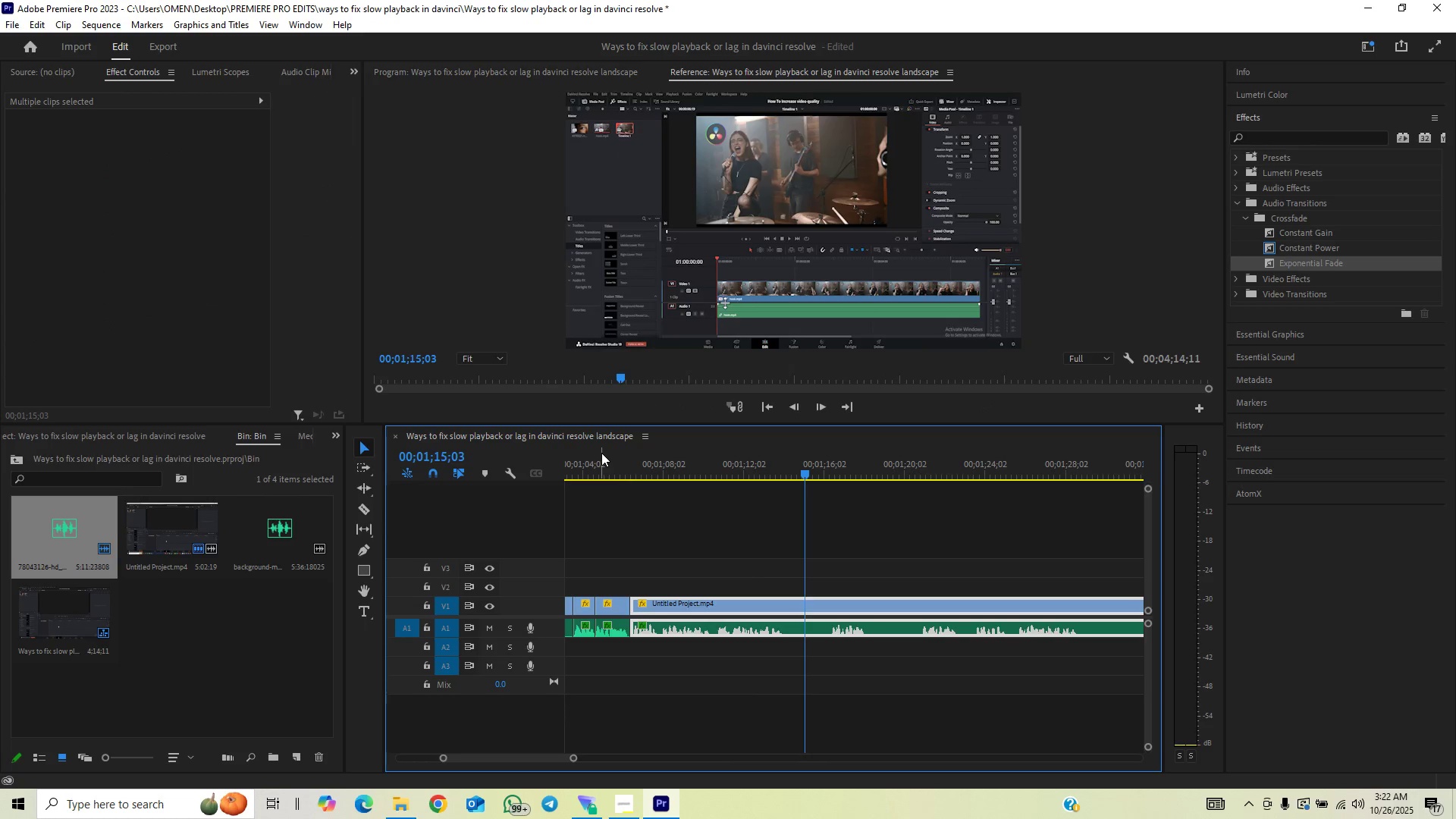 
left_click([597, 464])
 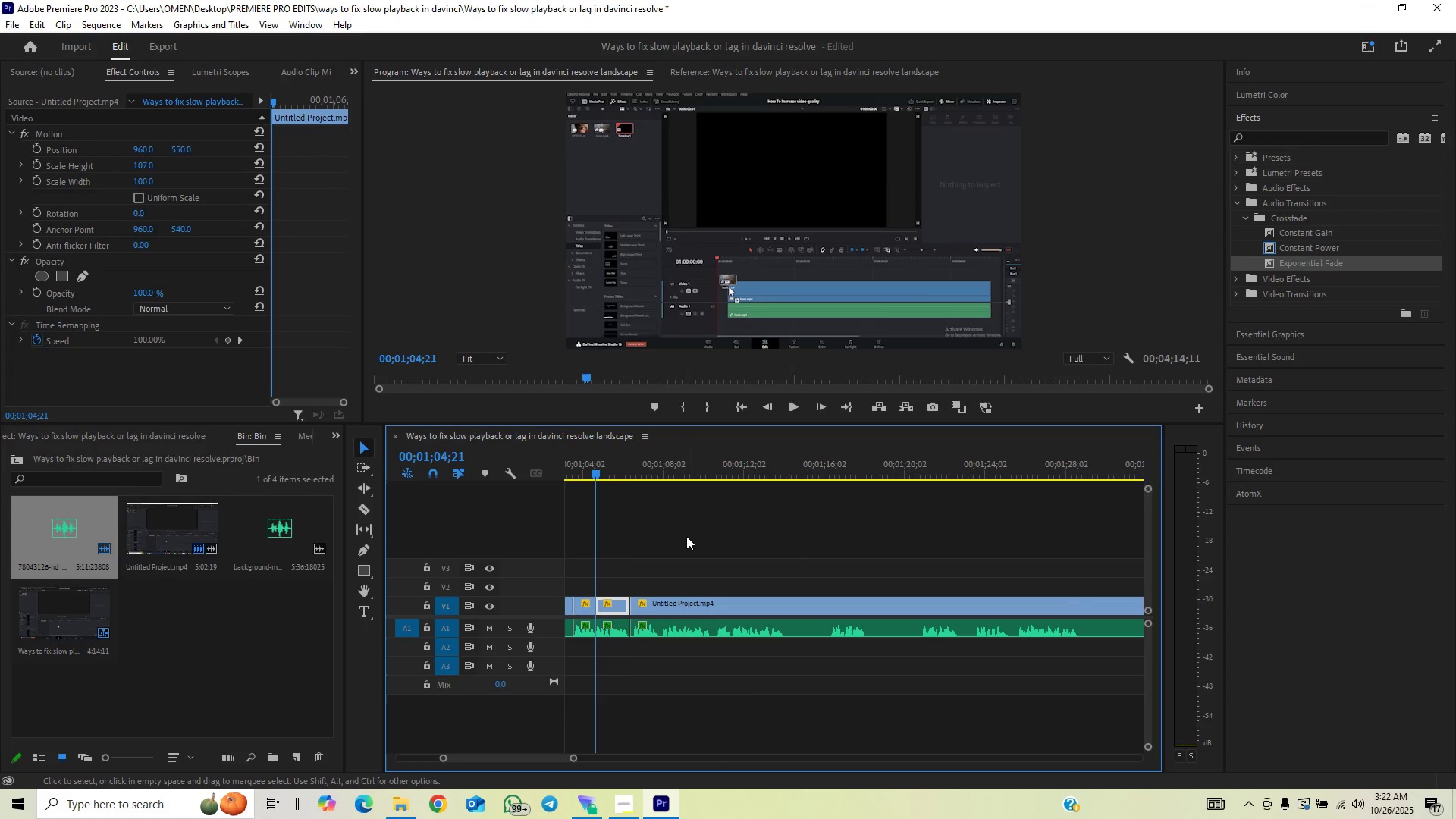 
key(Space)
 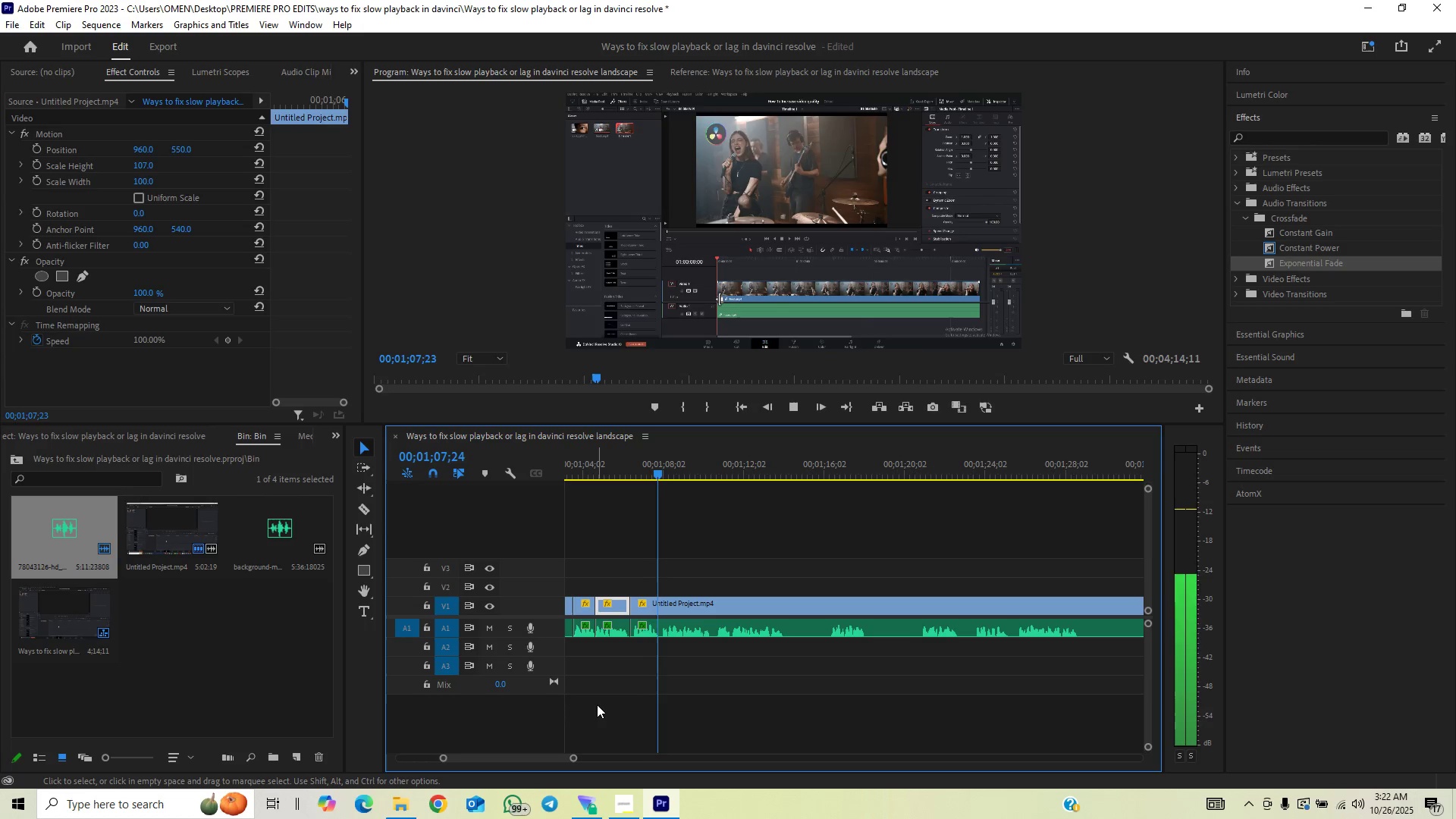 
key(Space)
 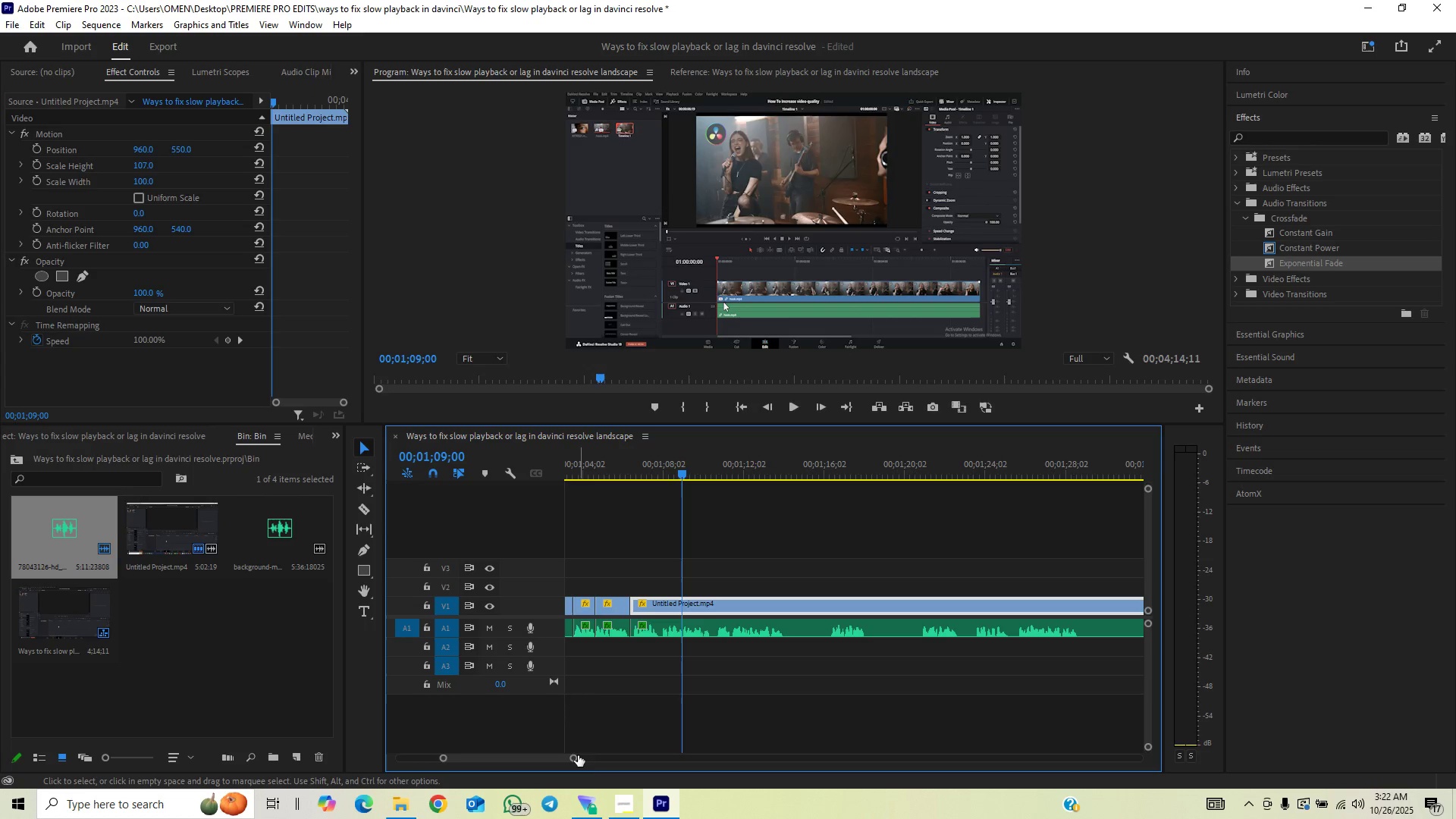 
left_click_drag(start_coordinate=[576, 759], to_coordinate=[538, 782])
 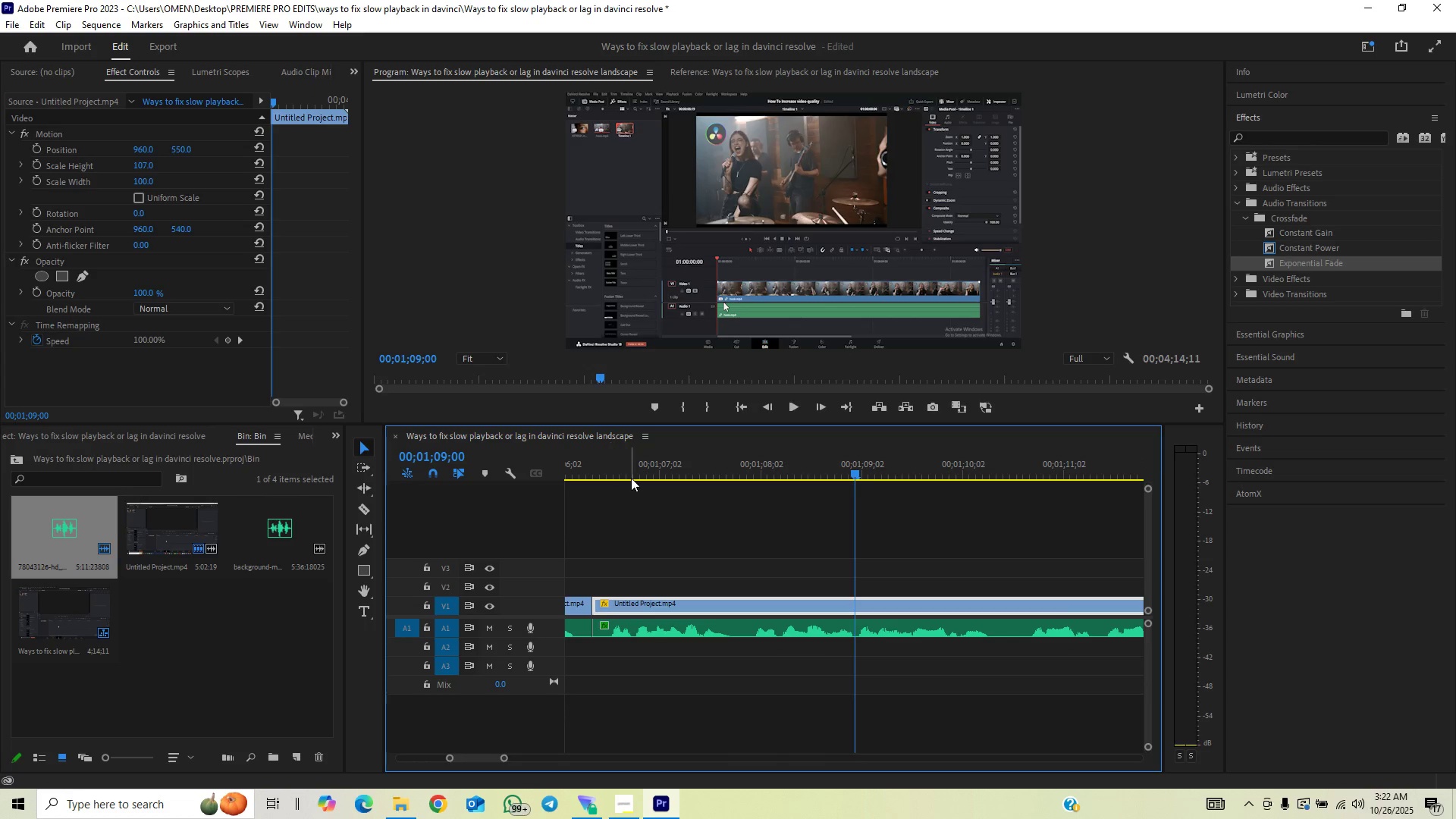 
left_click_drag(start_coordinate=[635, 473], to_coordinate=[639, 475])
 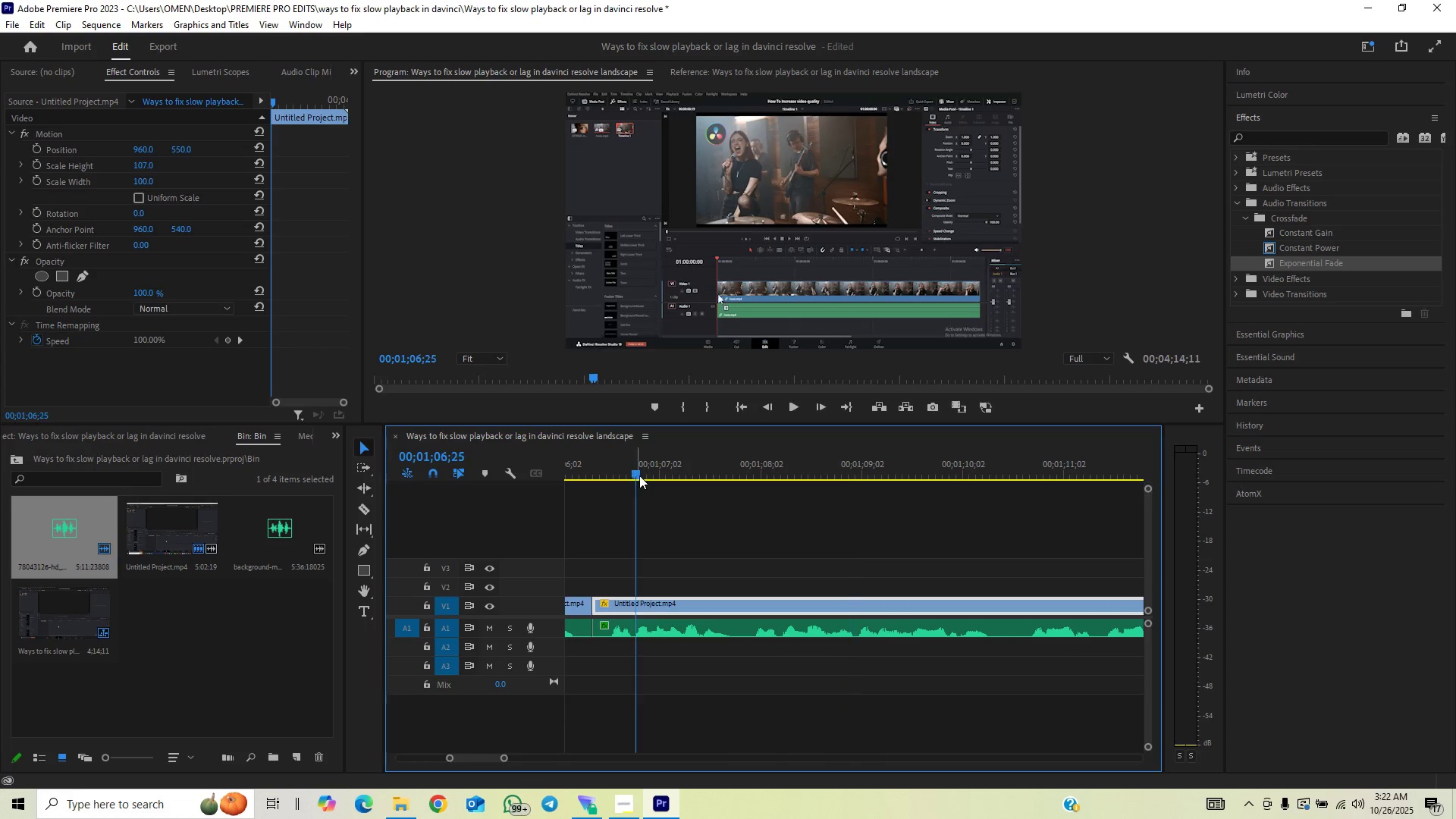 
key(Space)
 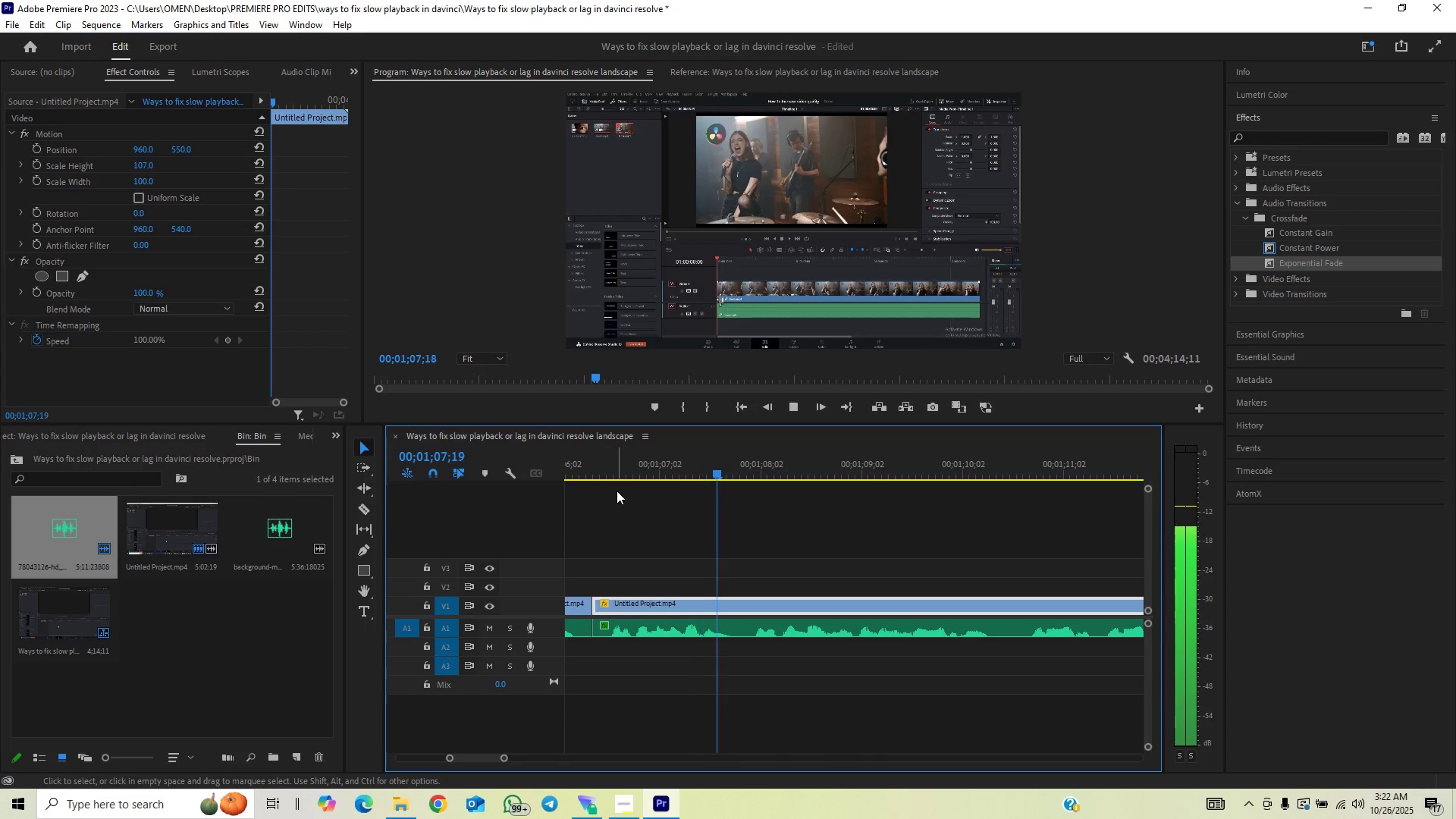 
key(Space)
 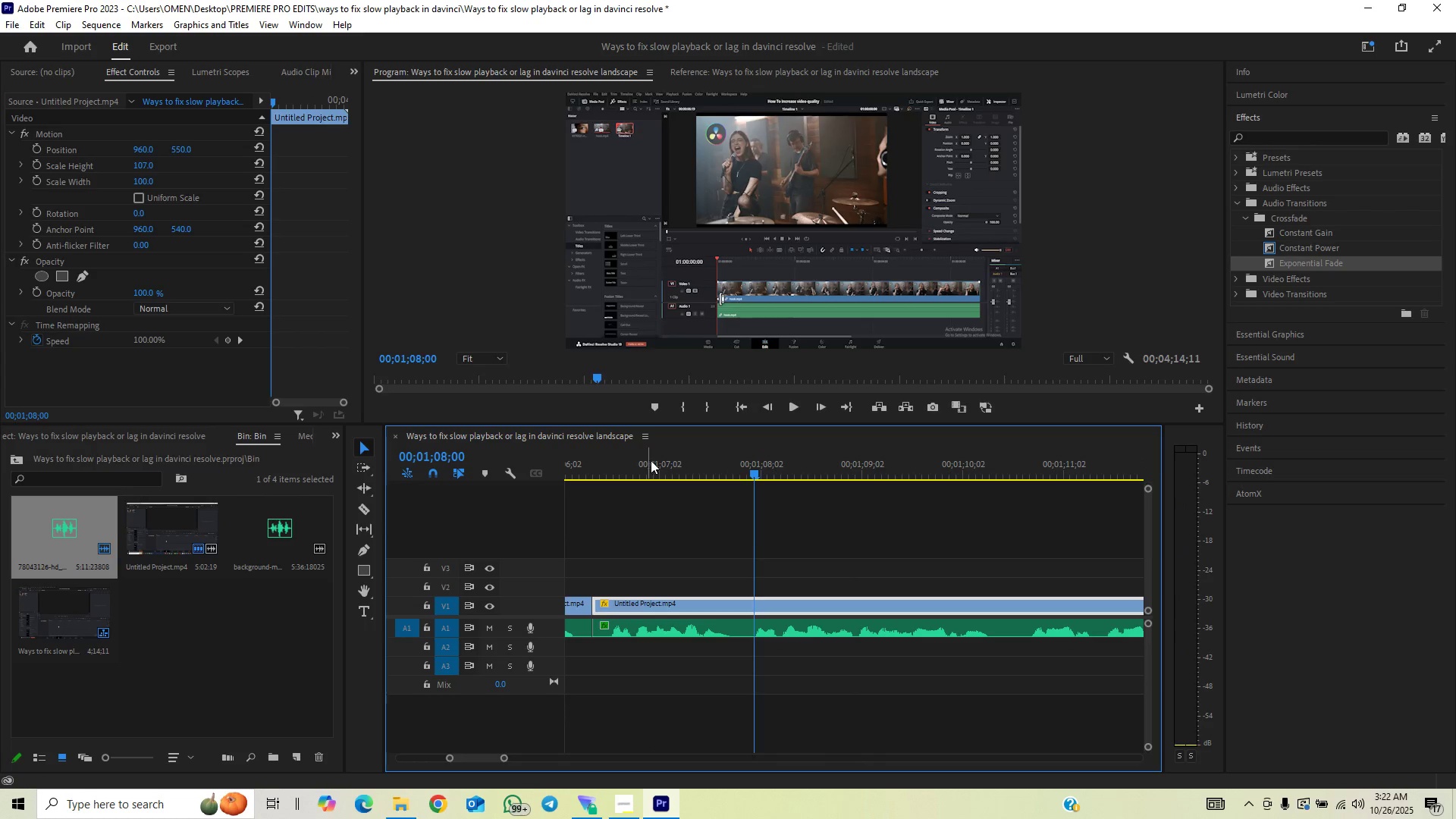 
key(Space)
 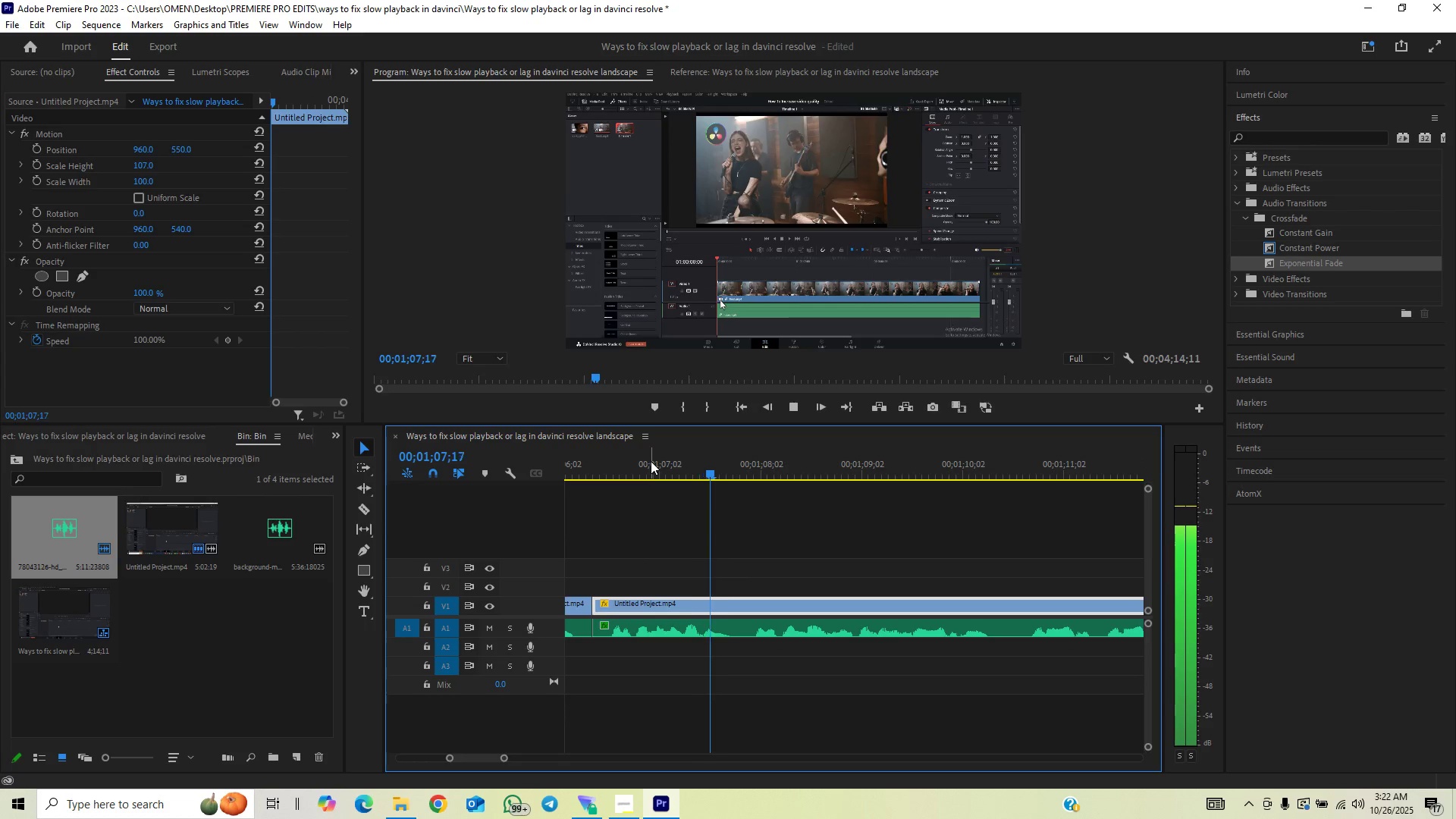 
left_click([651, 461])
 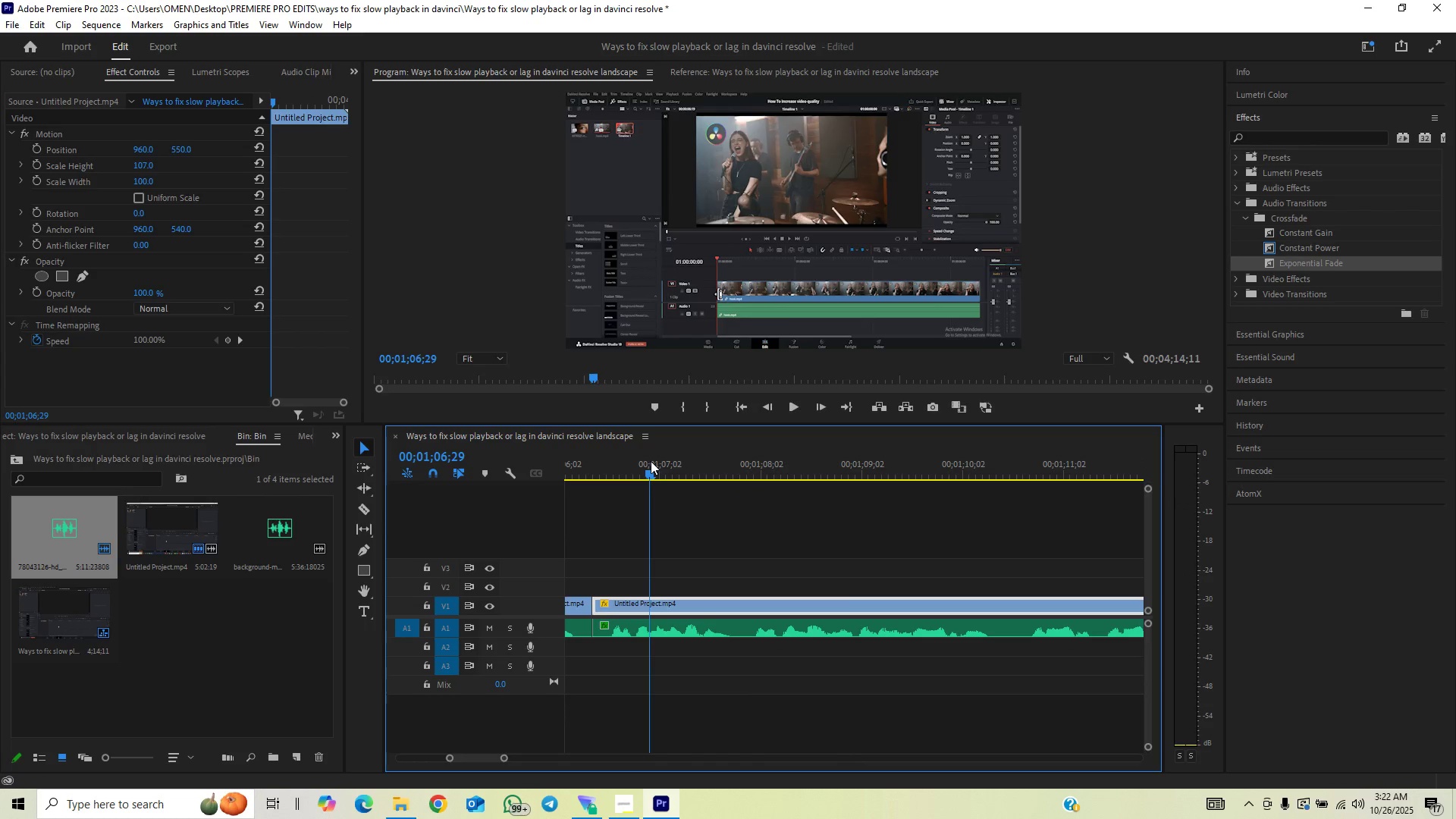 
key(Space)
 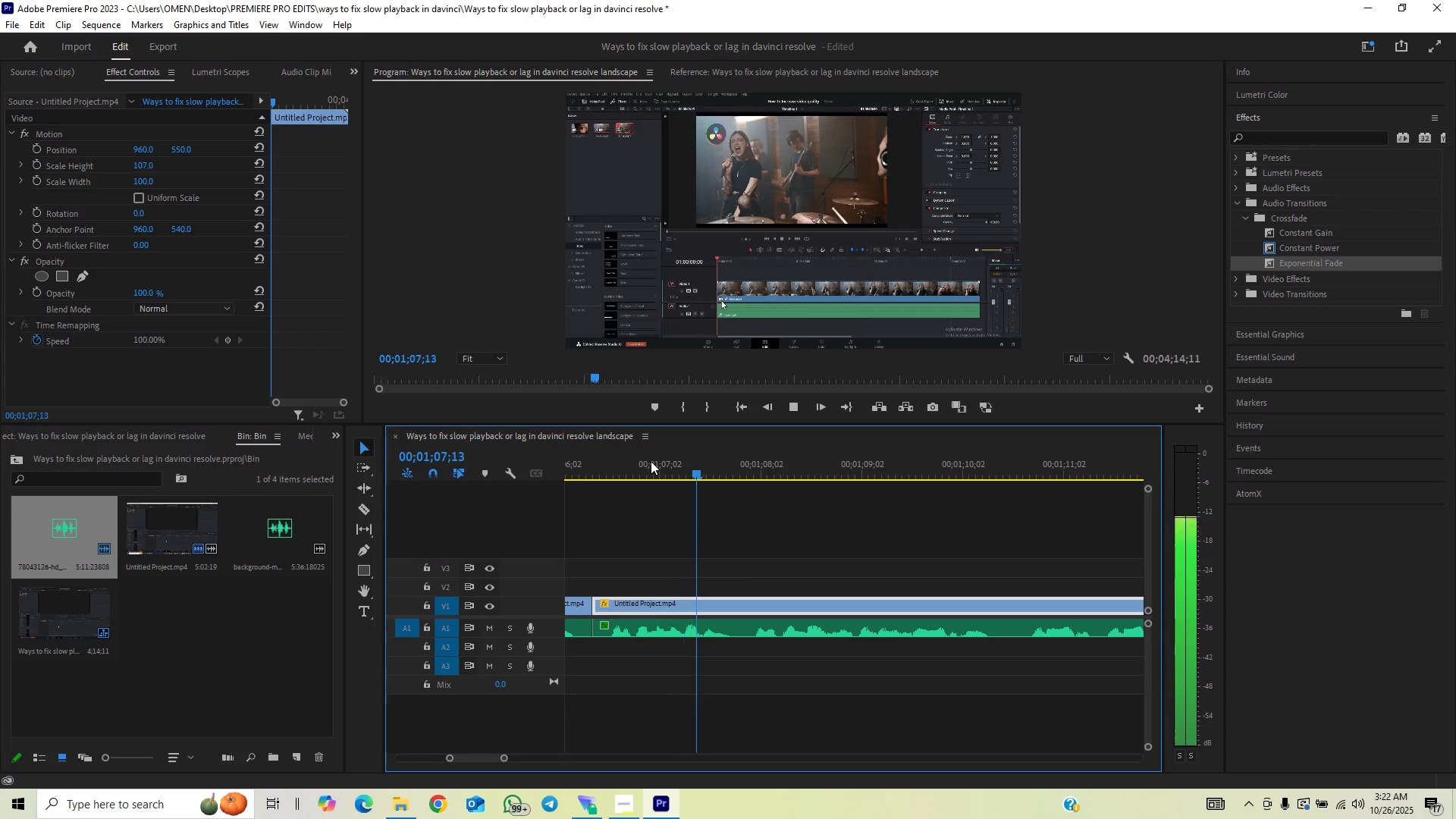 
left_click([651, 461])
 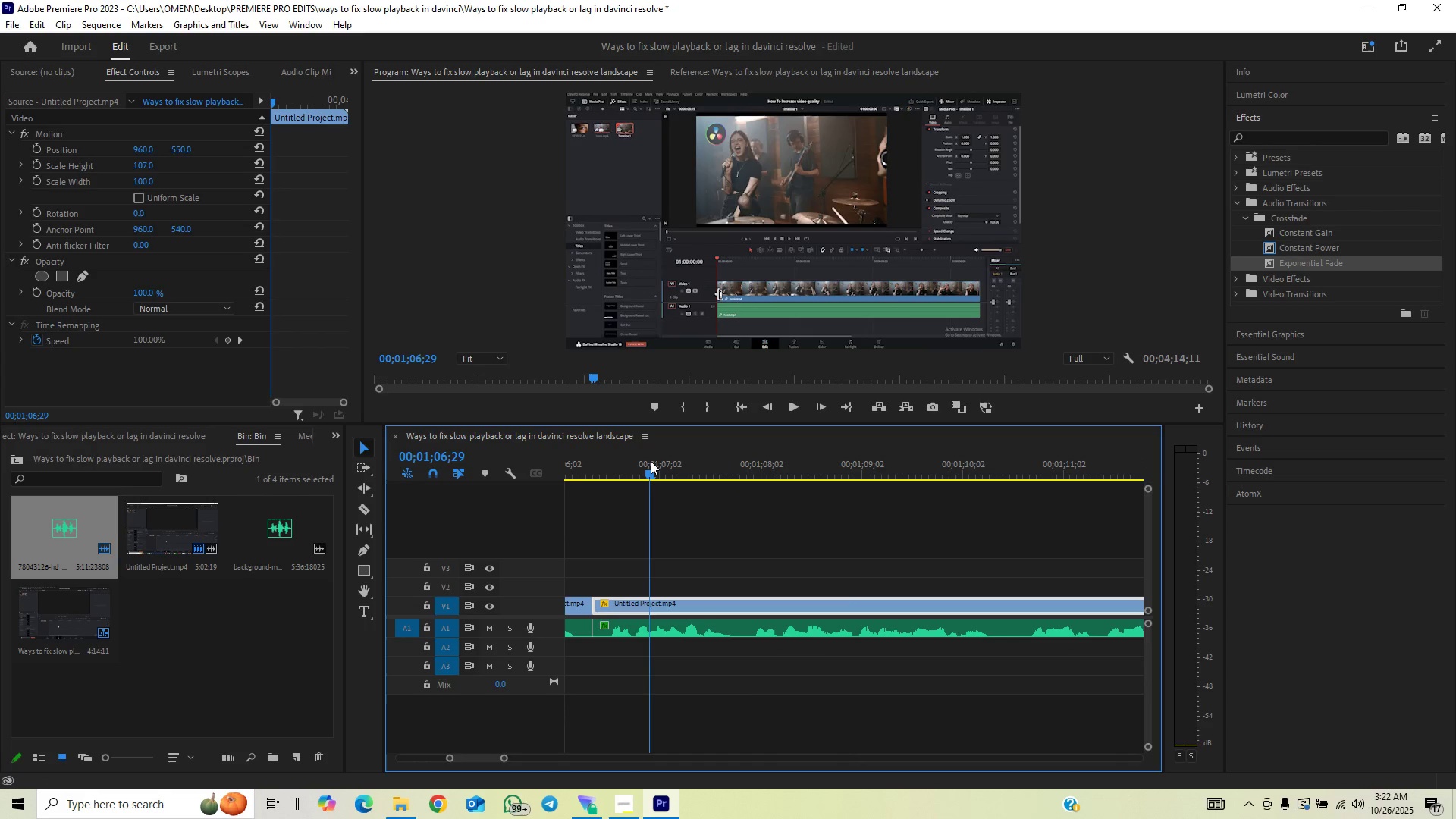 
key(Space)
 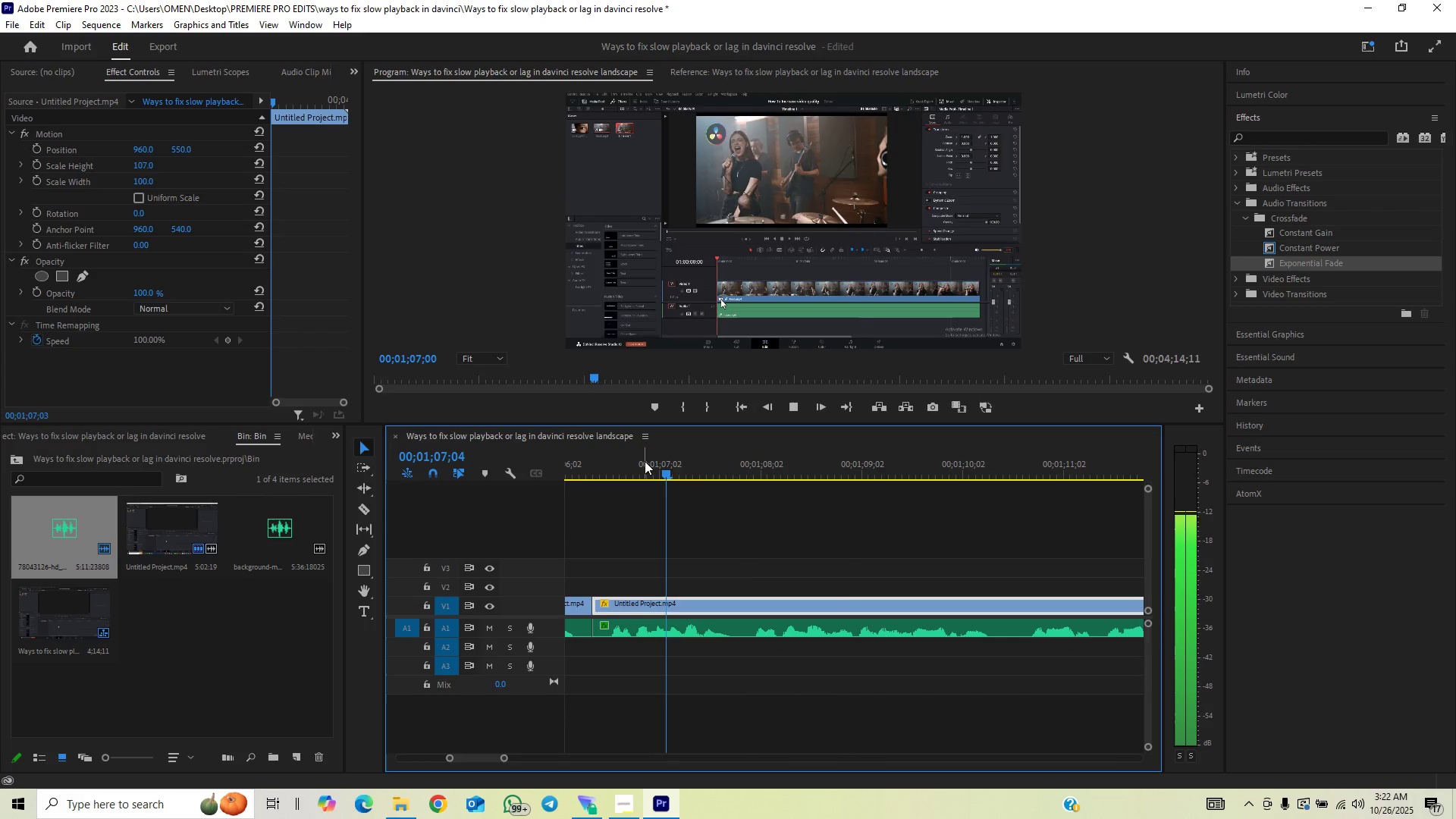 
key(Space)
 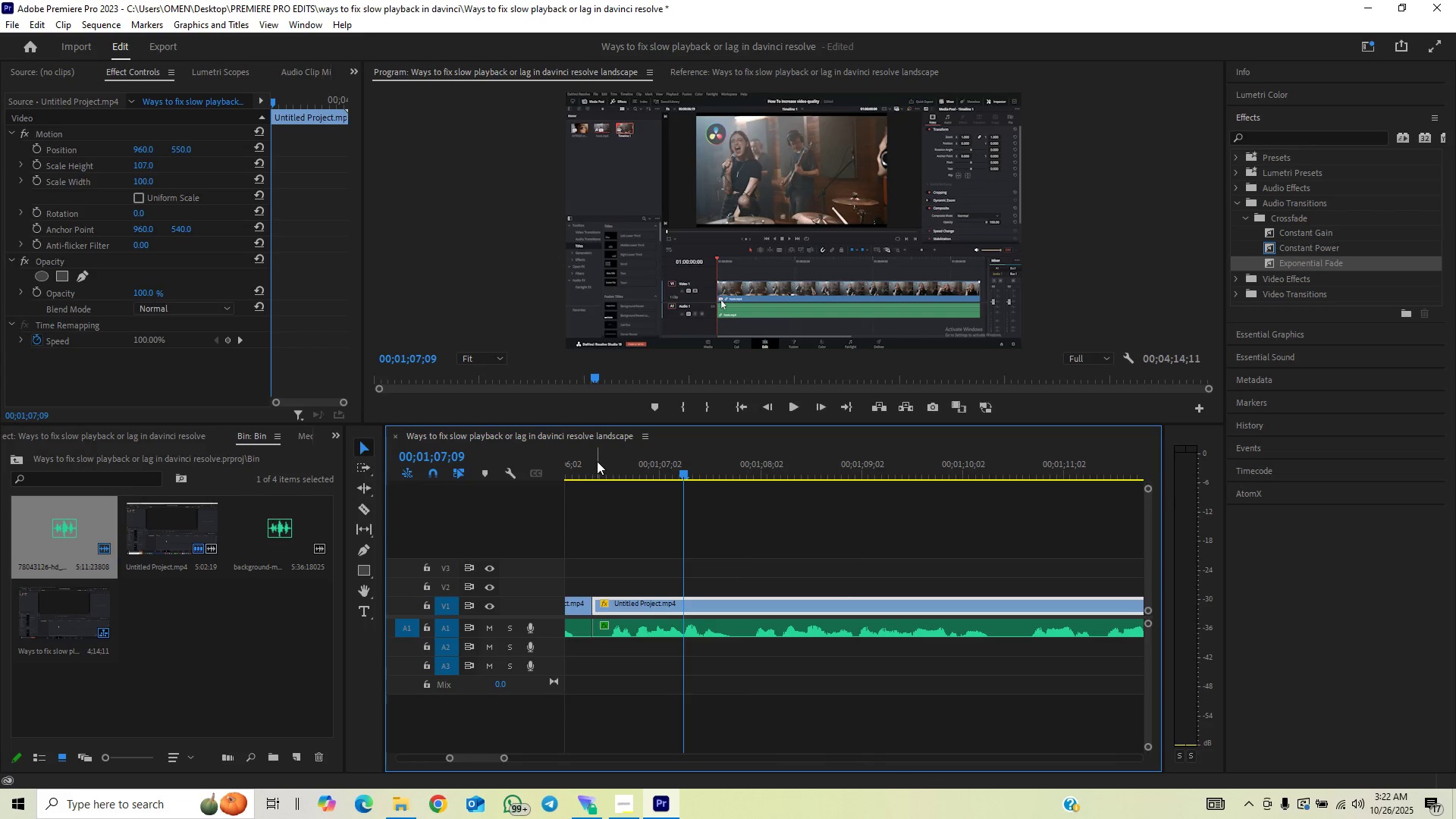 
left_click([597, 462])
 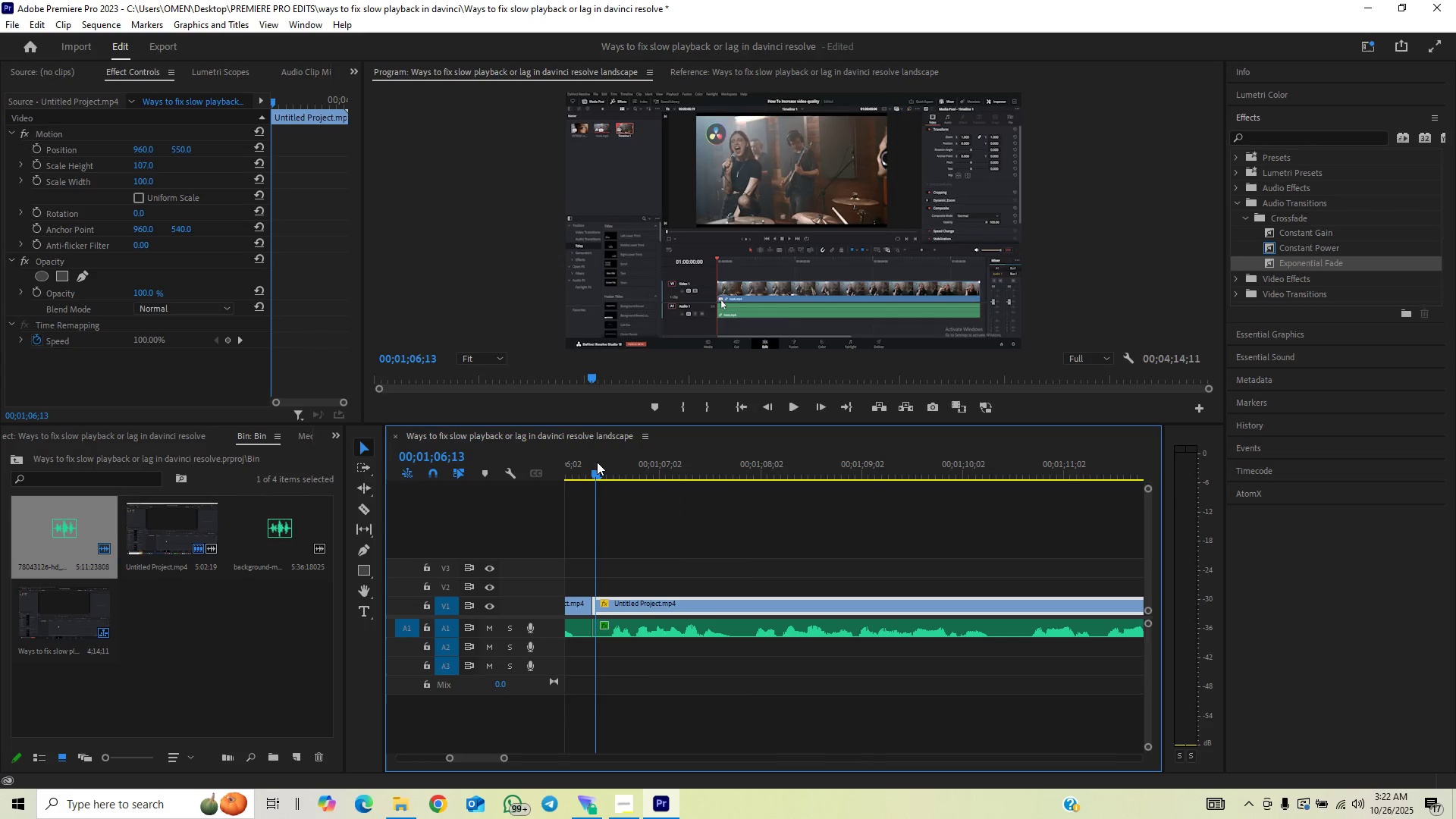 
key(Space)
 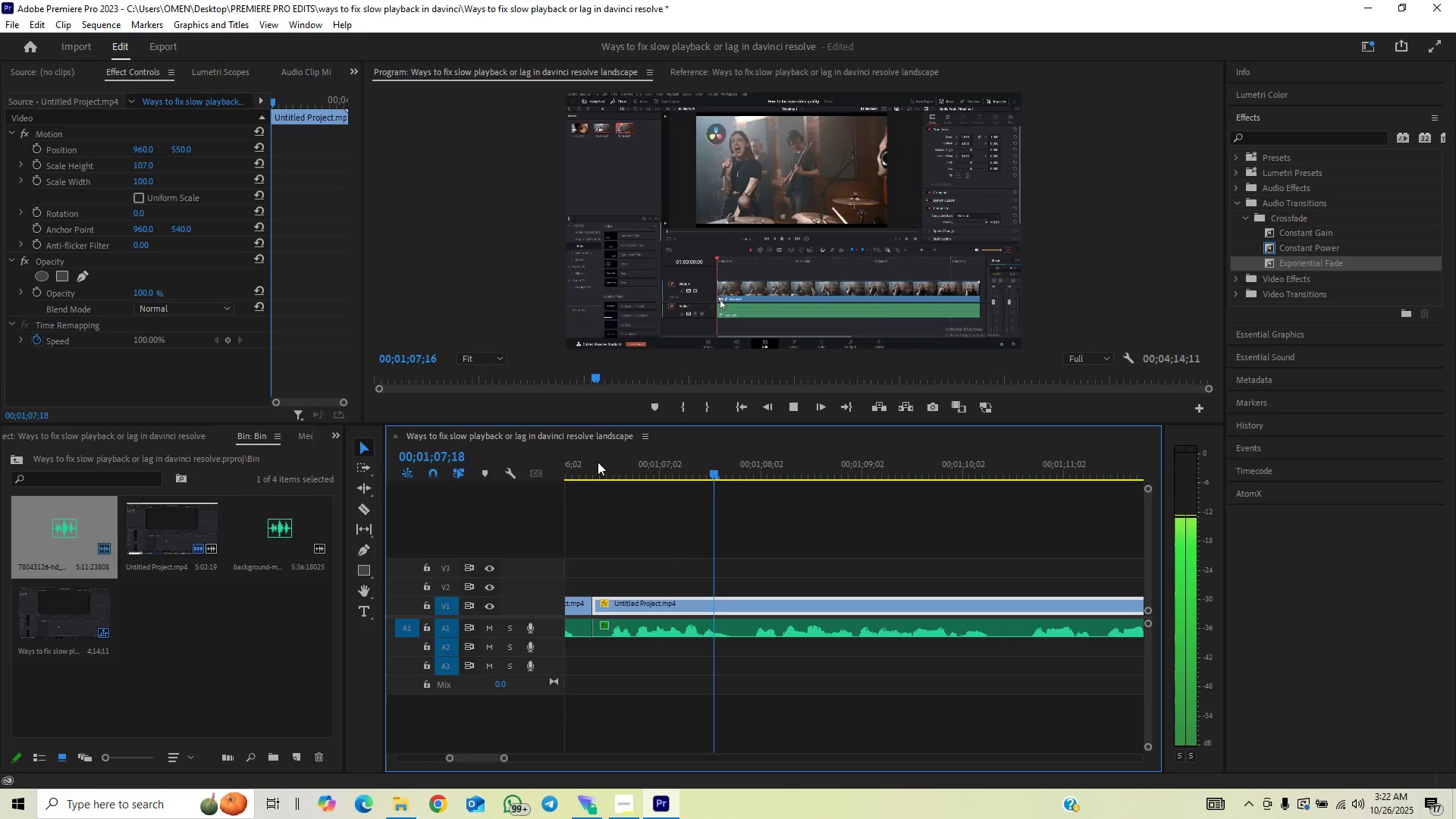 
left_click([598, 462])
 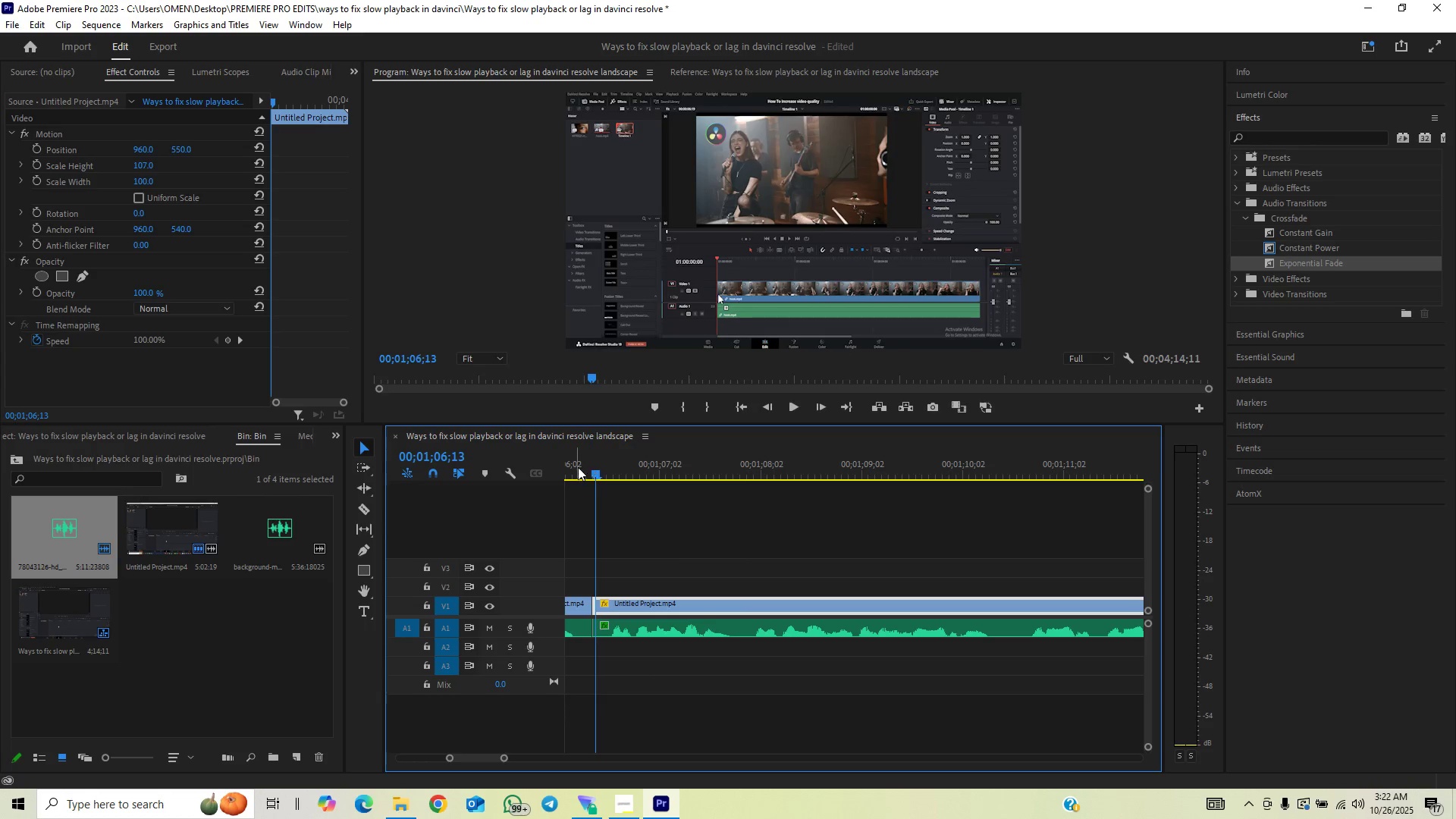 
left_click([575, 469])
 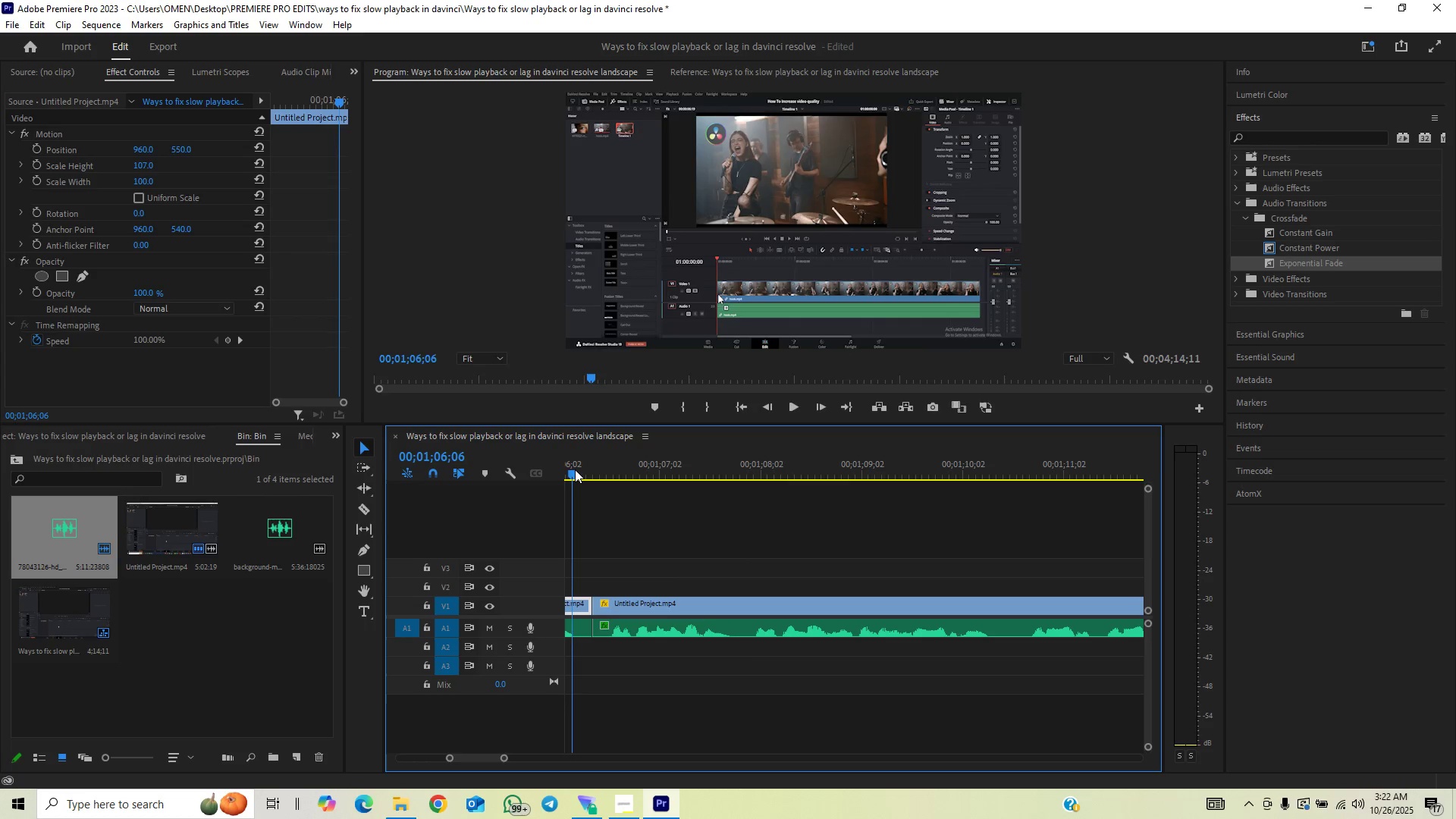 
key(Space)
 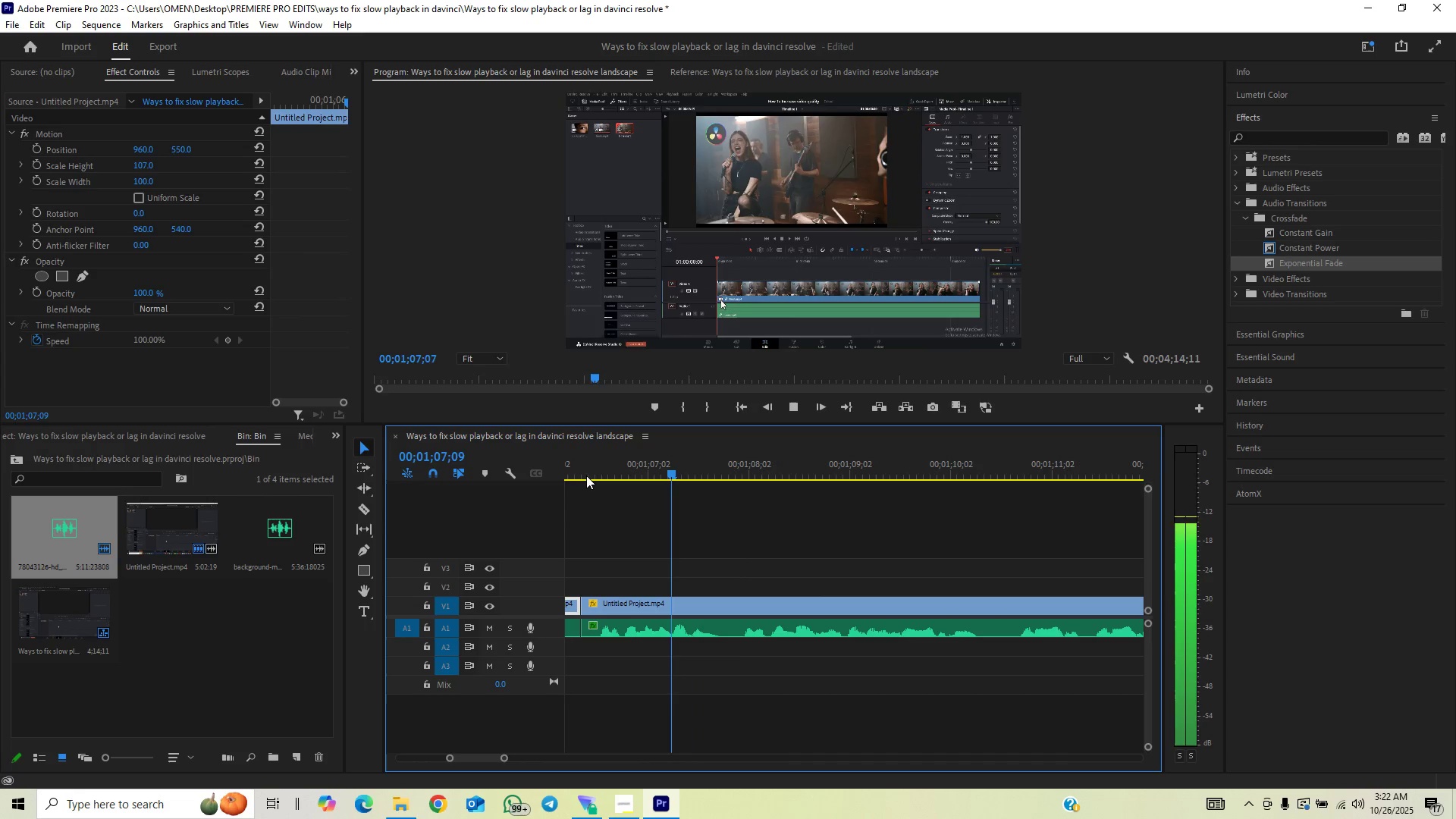 
left_click([586, 475])
 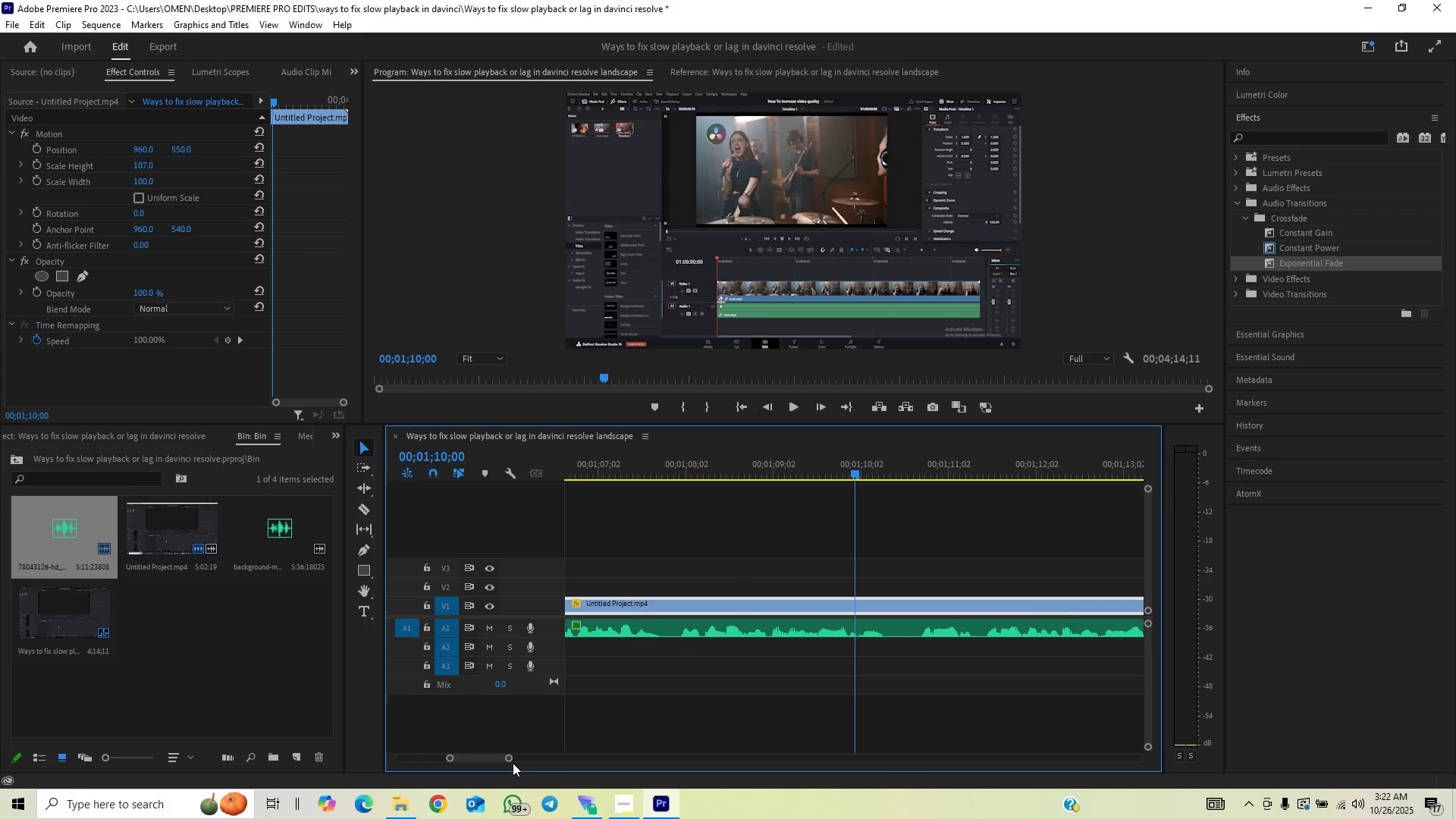 
left_click_drag(start_coordinate=[505, 760], to_coordinate=[525, 755])
 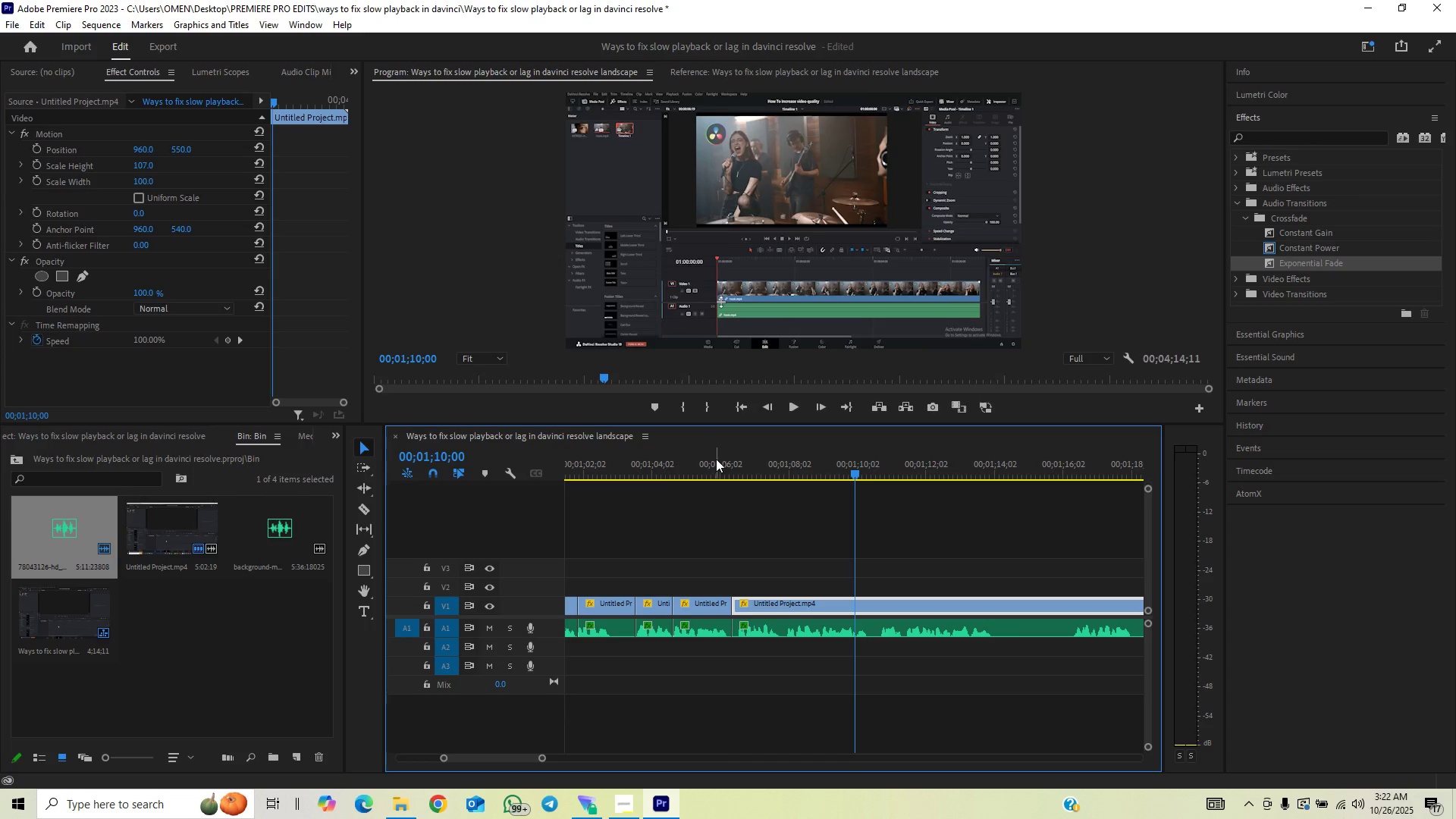 
left_click([708, 468])
 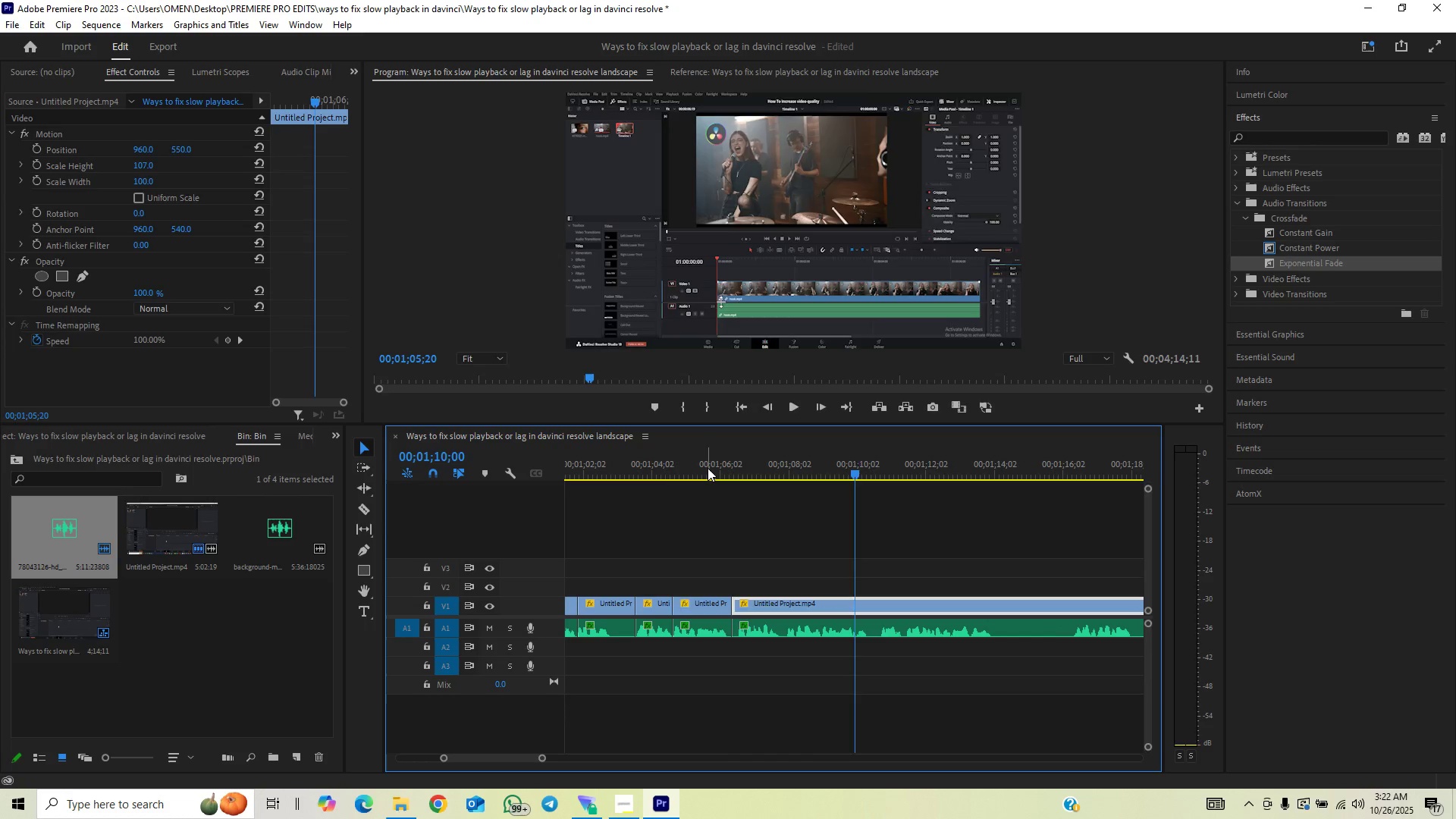 
key(Space)
 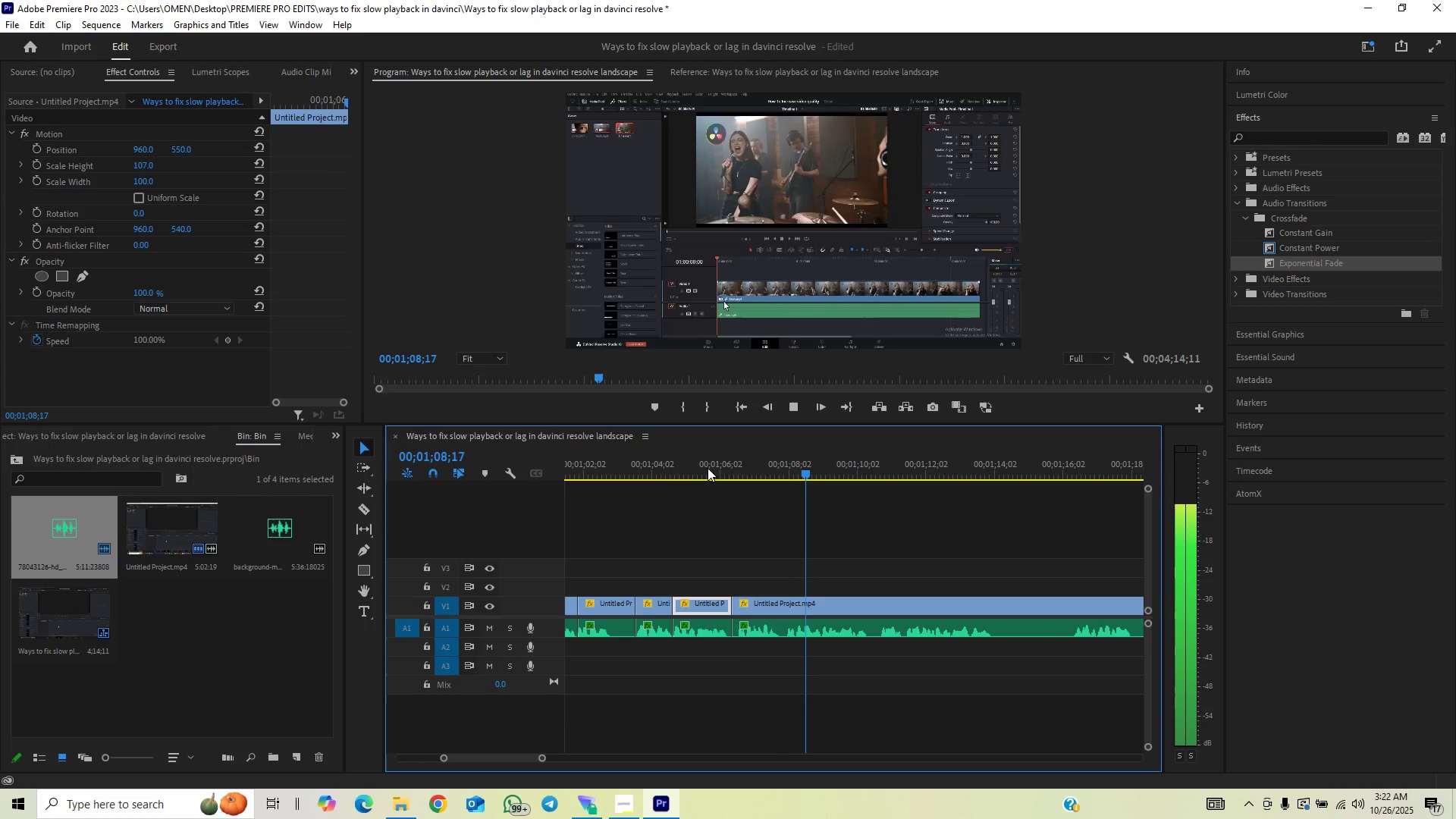 
left_click([748, 461])
 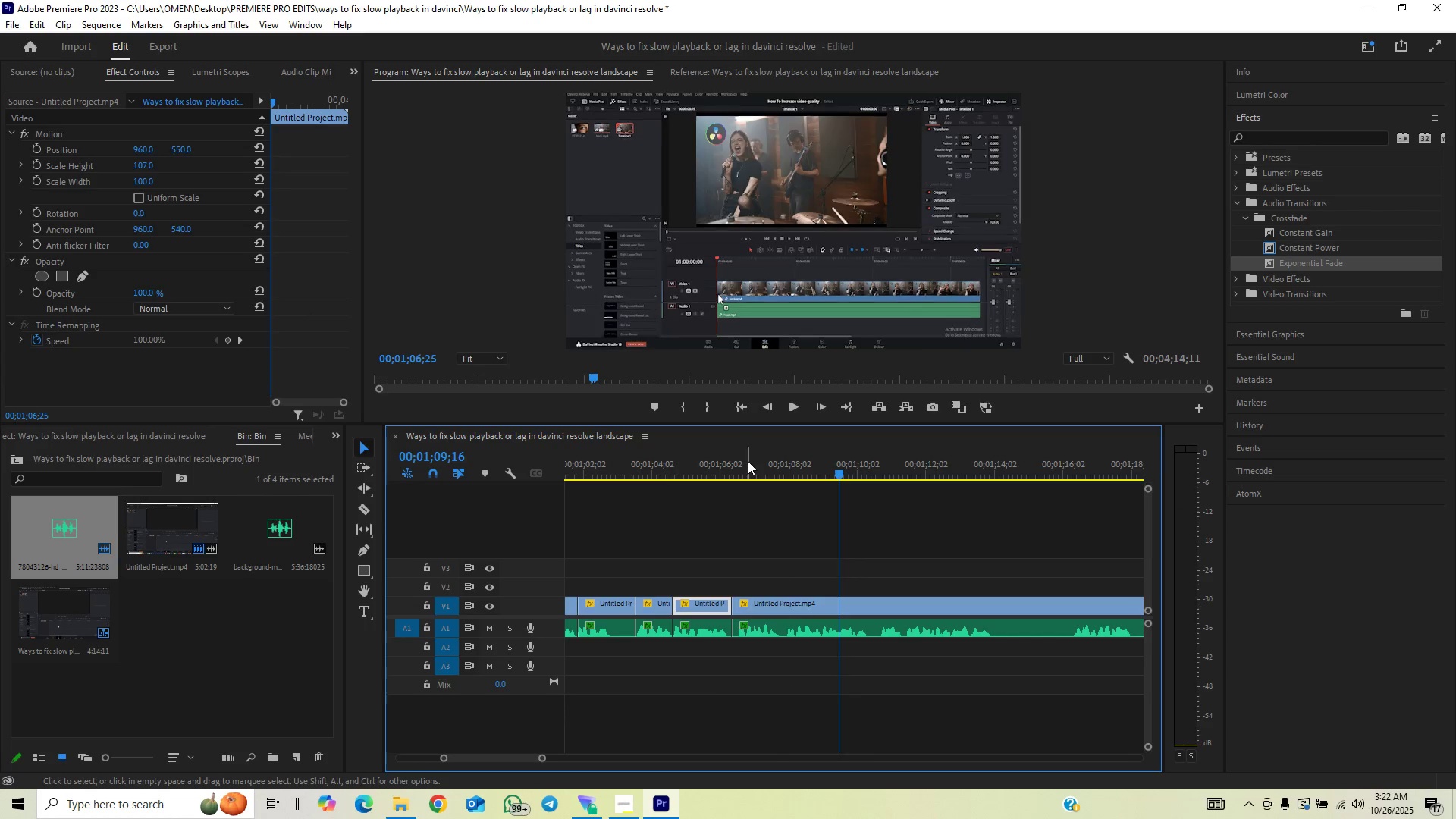 
key(Space)
 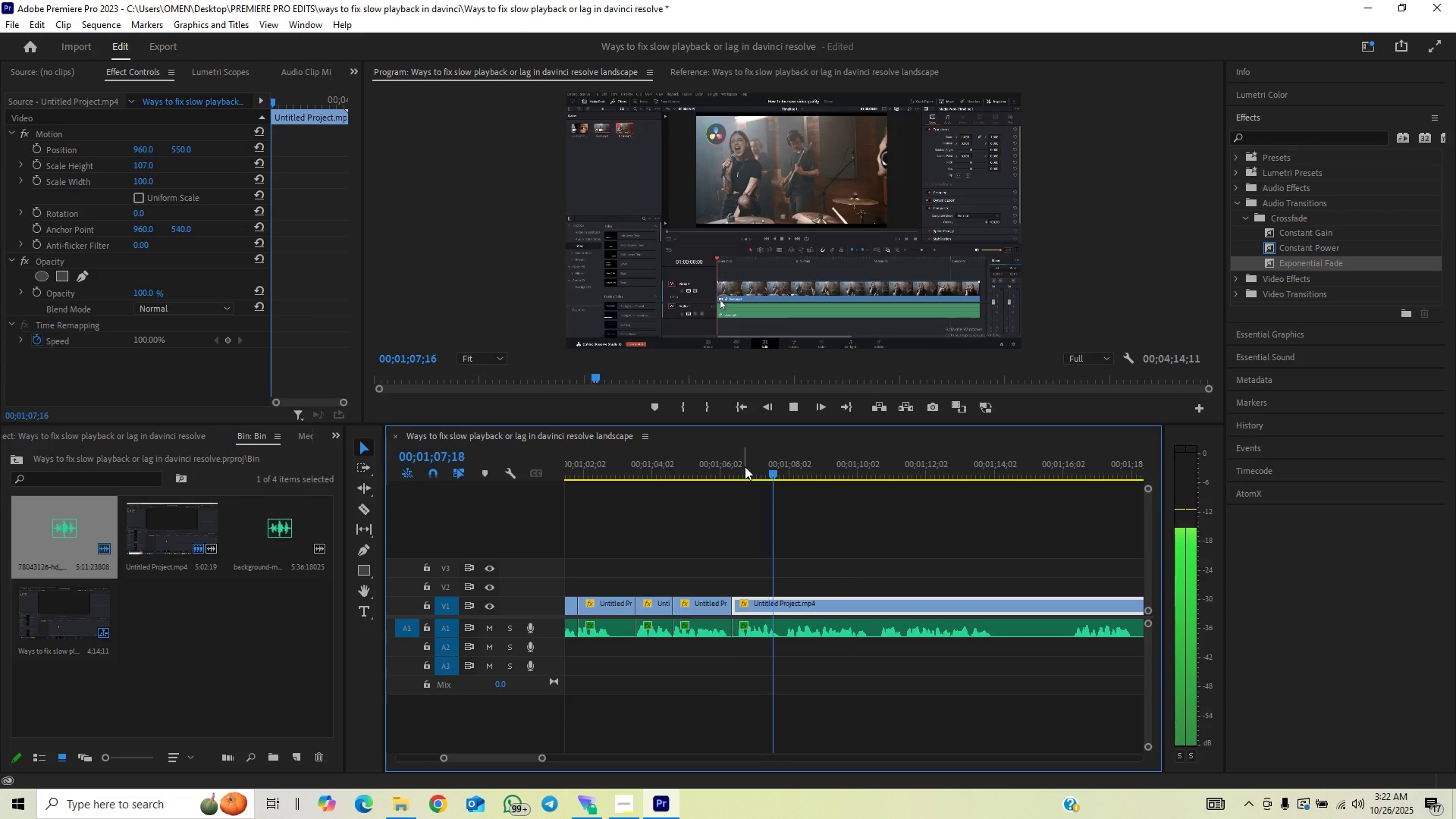 
key(Space)
 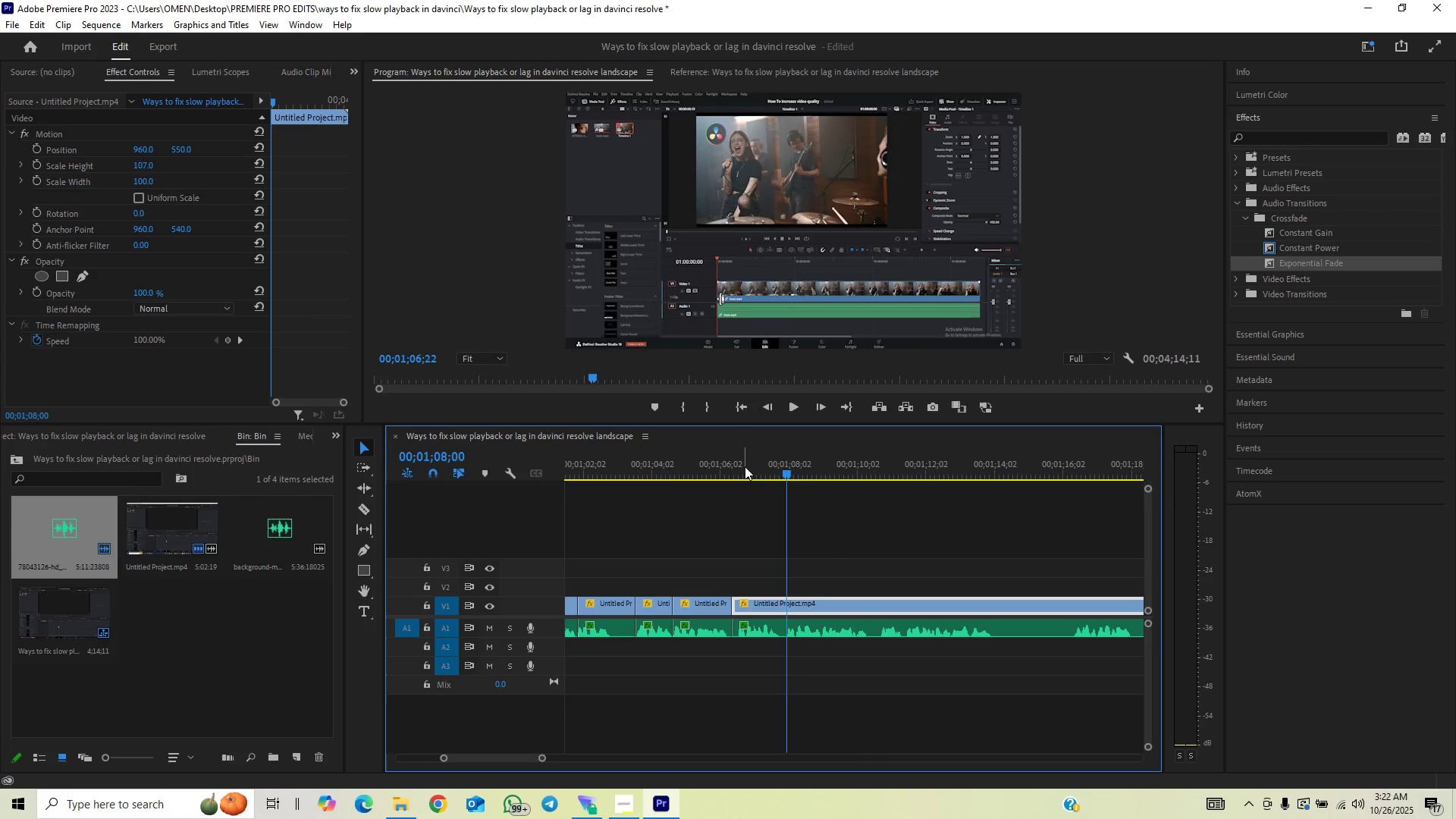 
left_click([745, 466])
 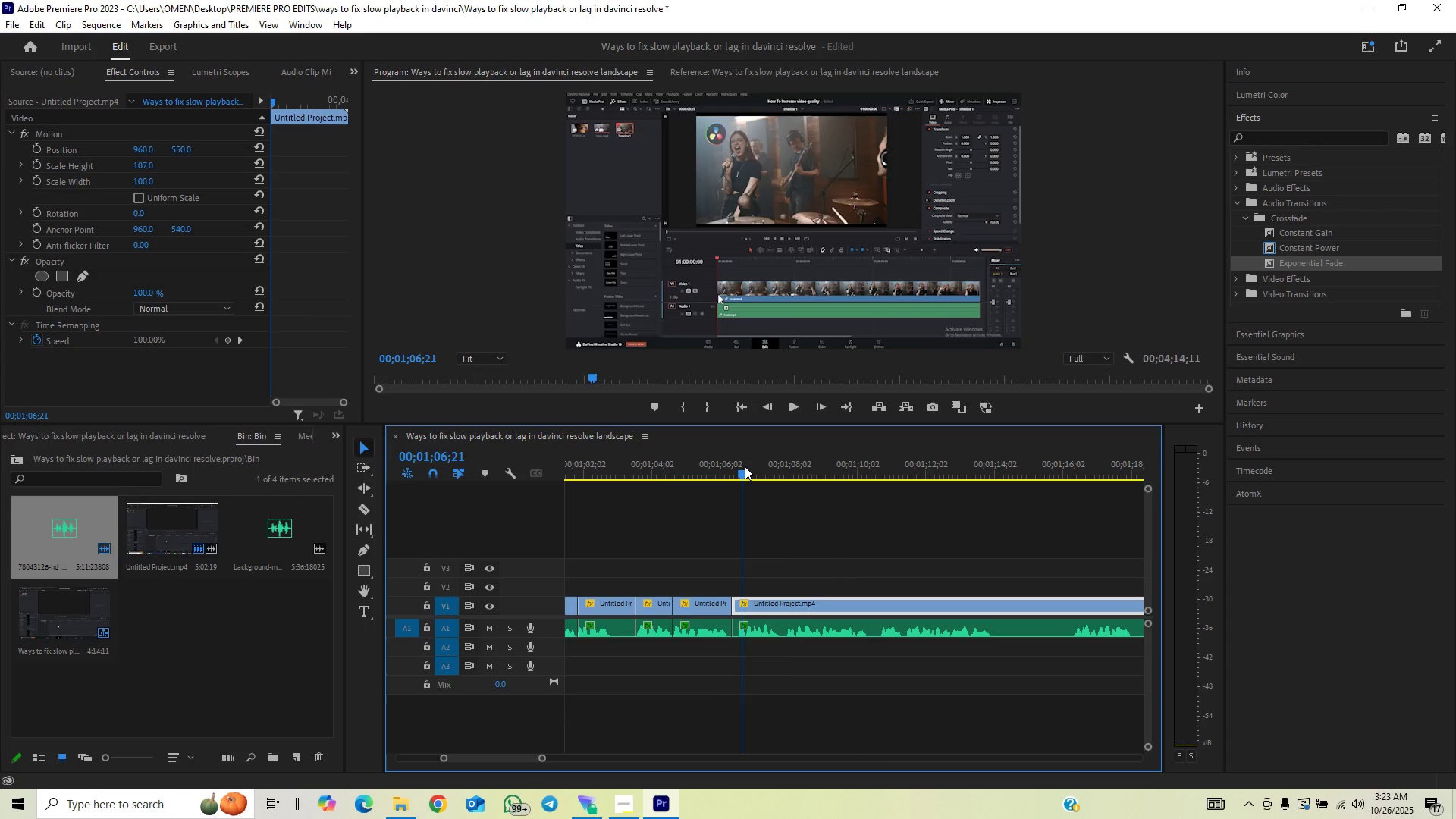 
key(Space)
 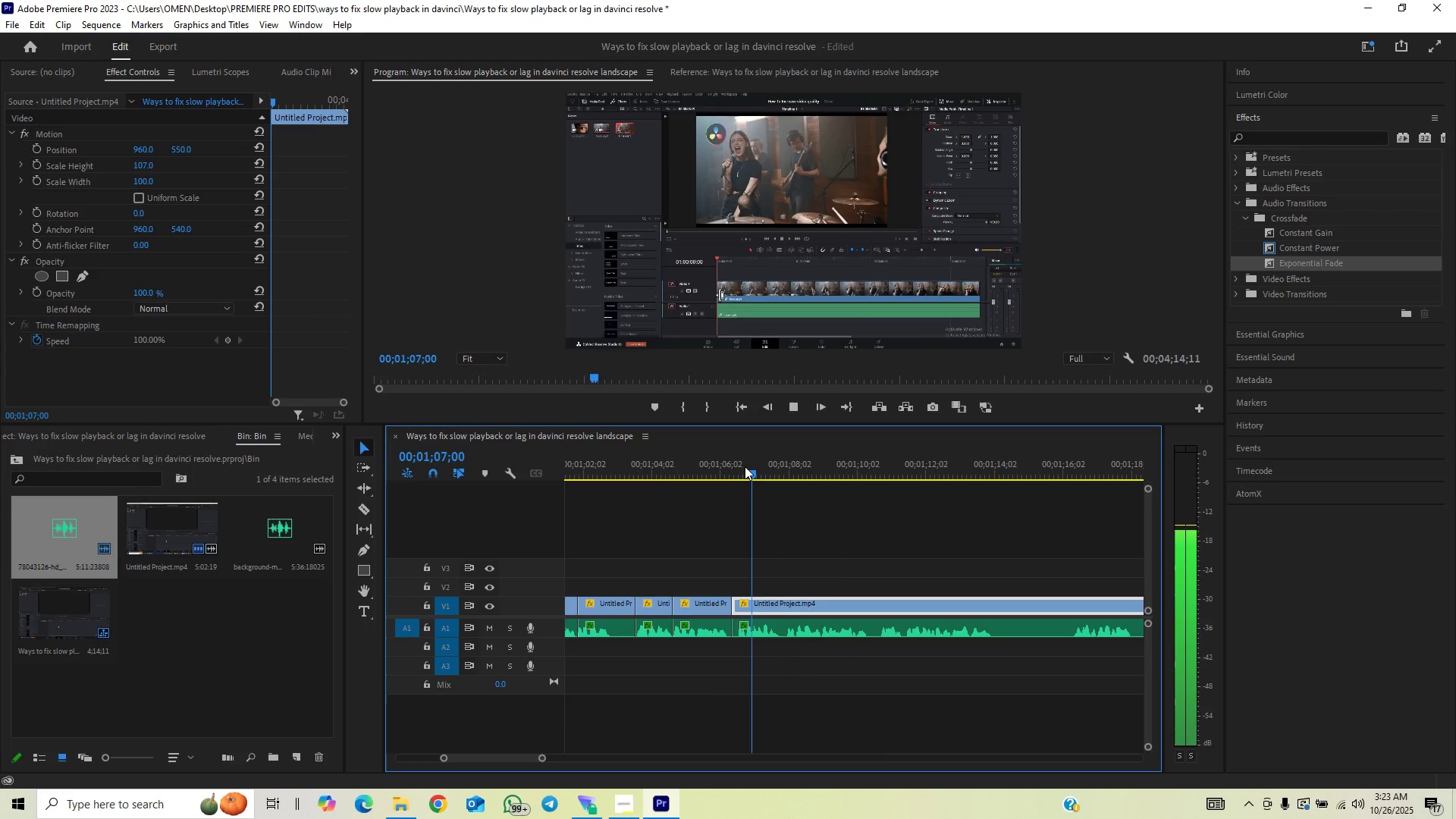 
key(Space)
 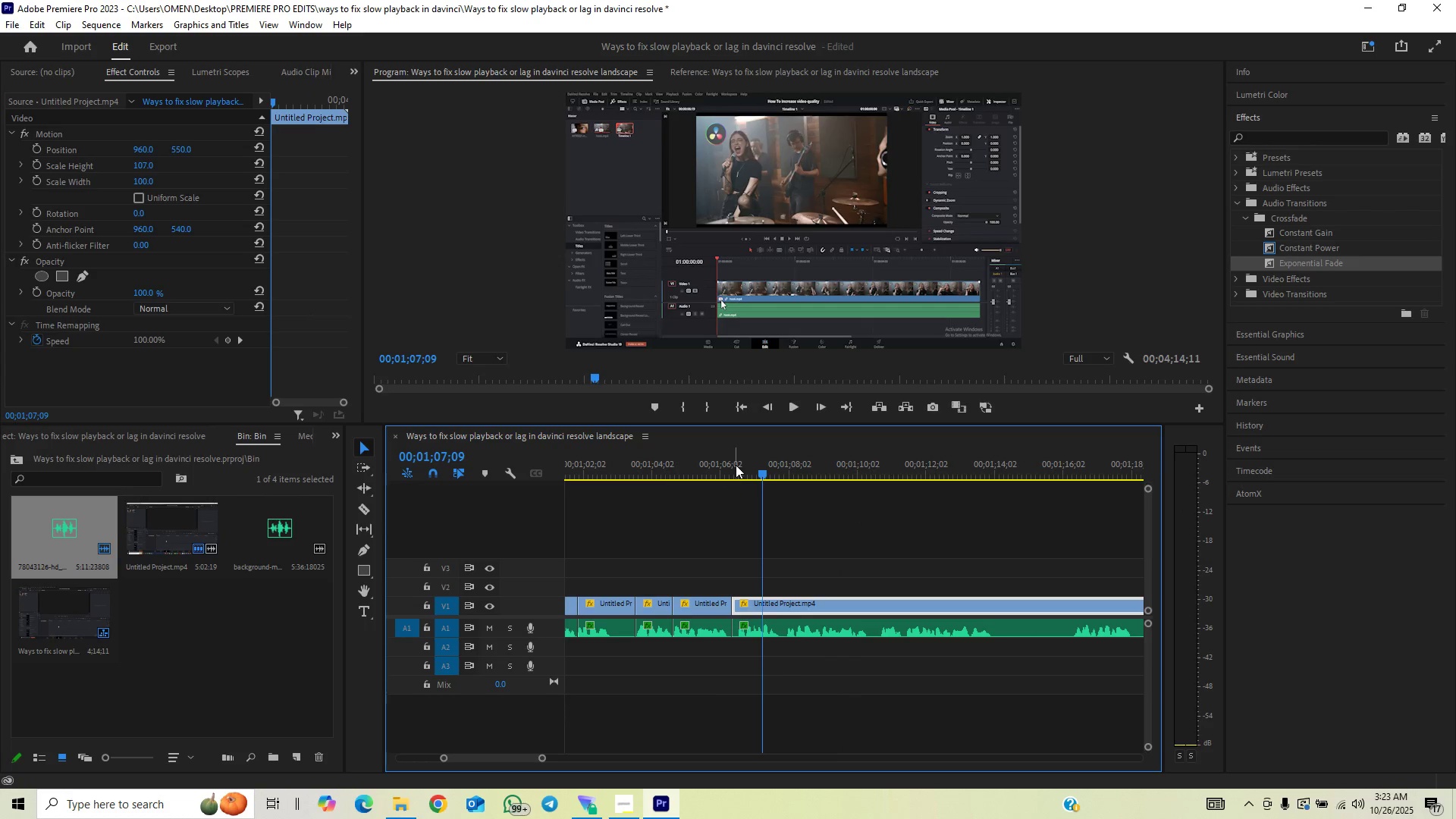 
left_click([734, 466])
 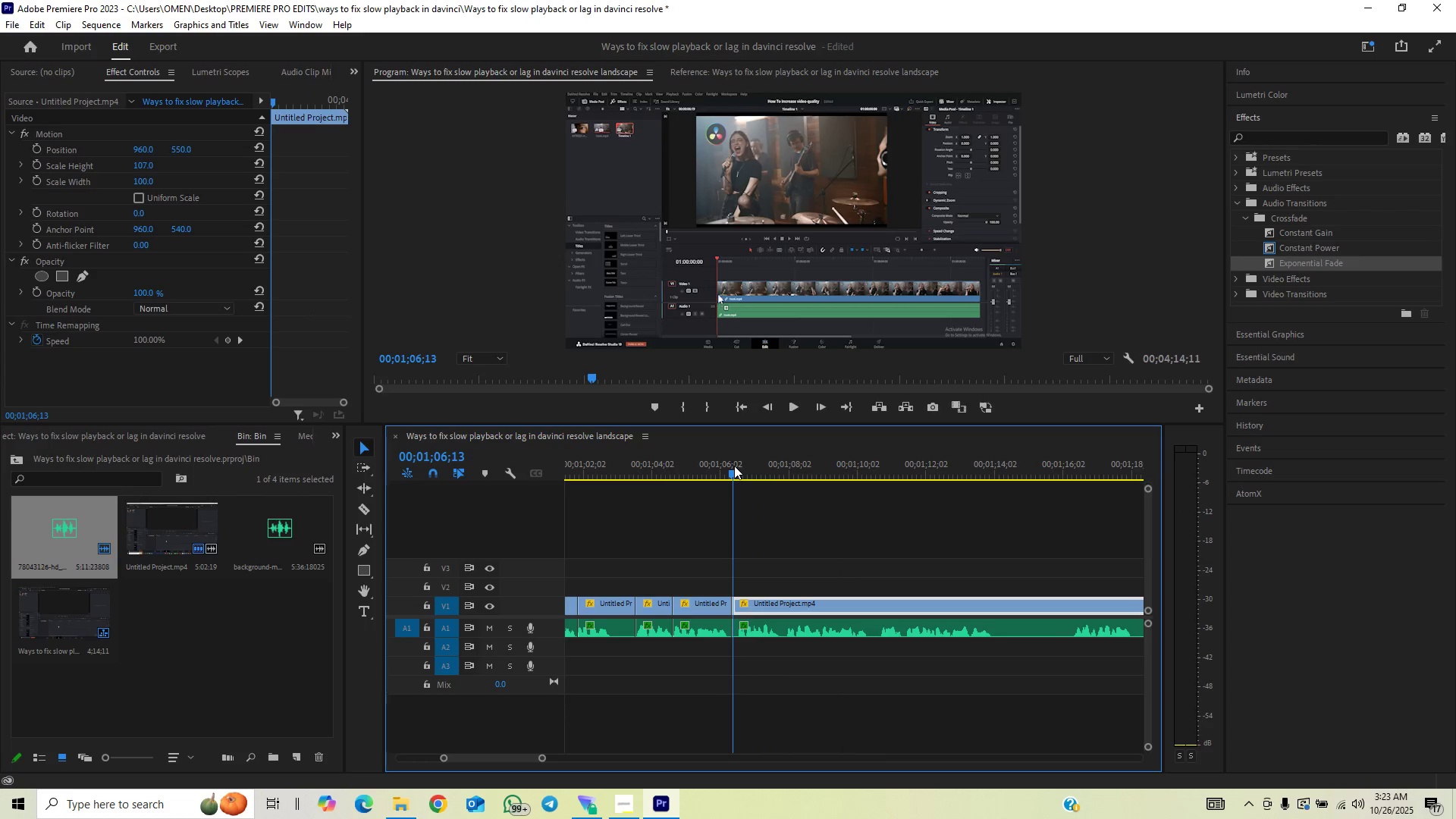 
key(Space)
 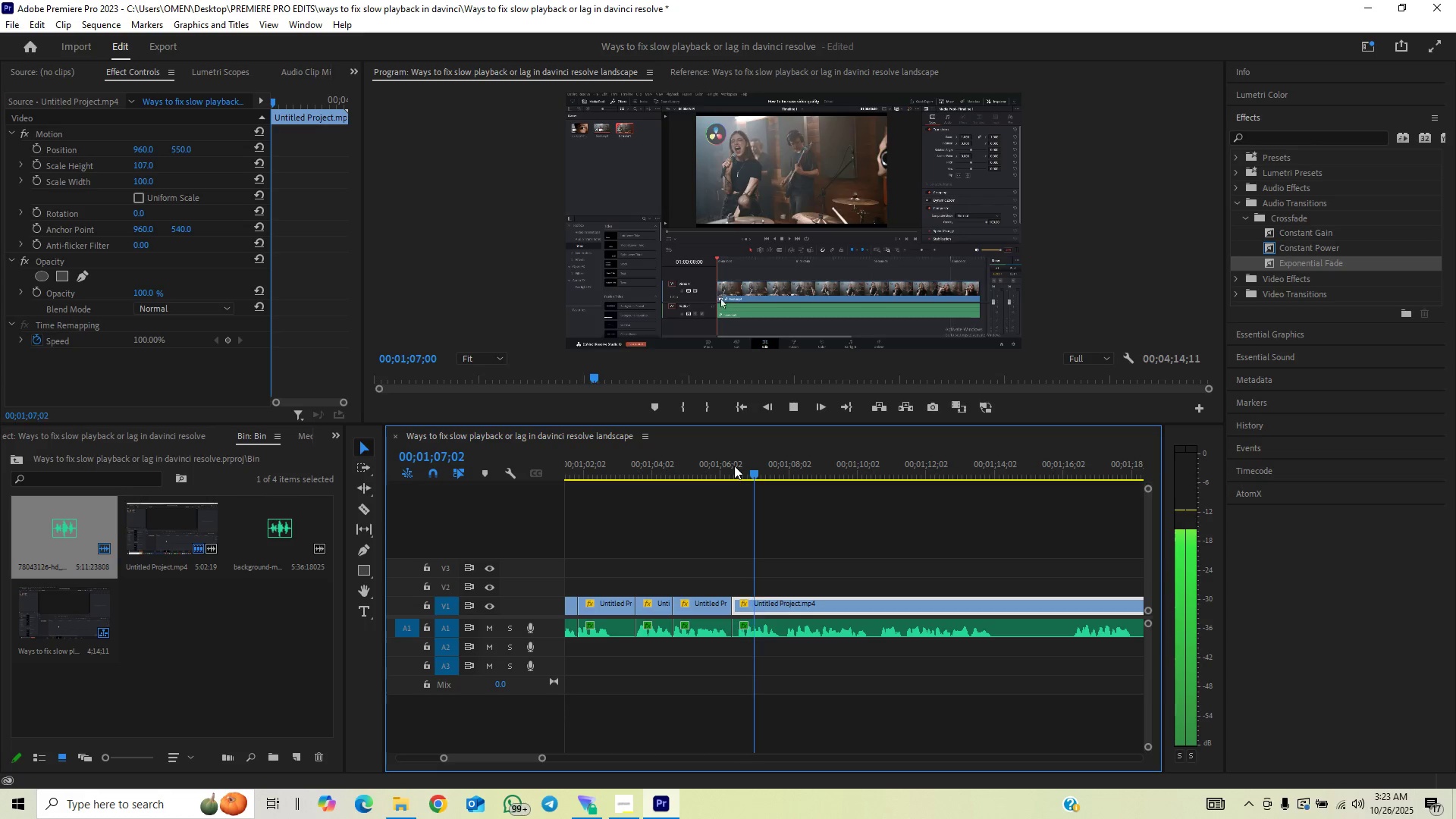 
key(Space)
 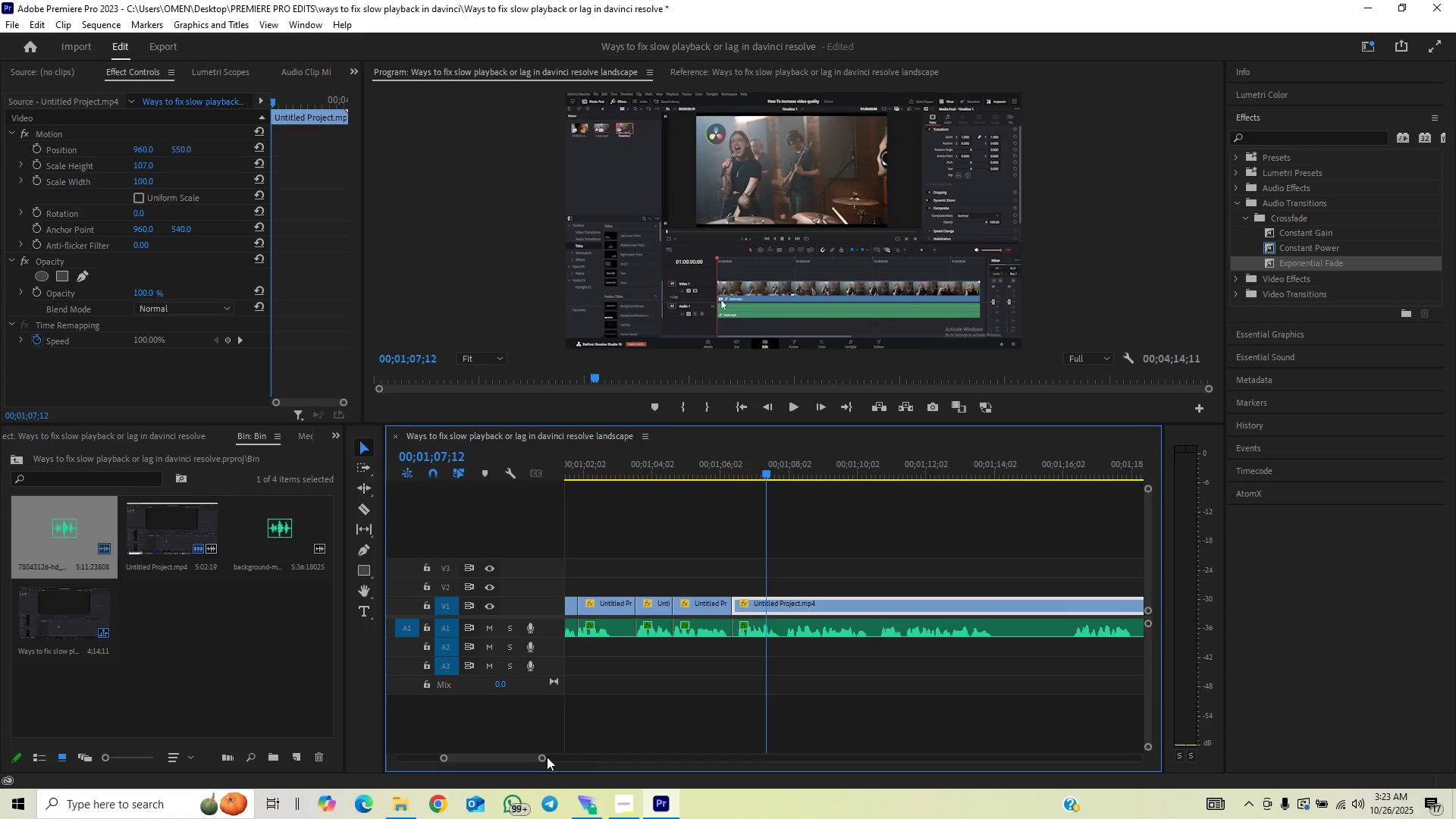 
left_click_drag(start_coordinate=[541, 760], to_coordinate=[525, 770])
 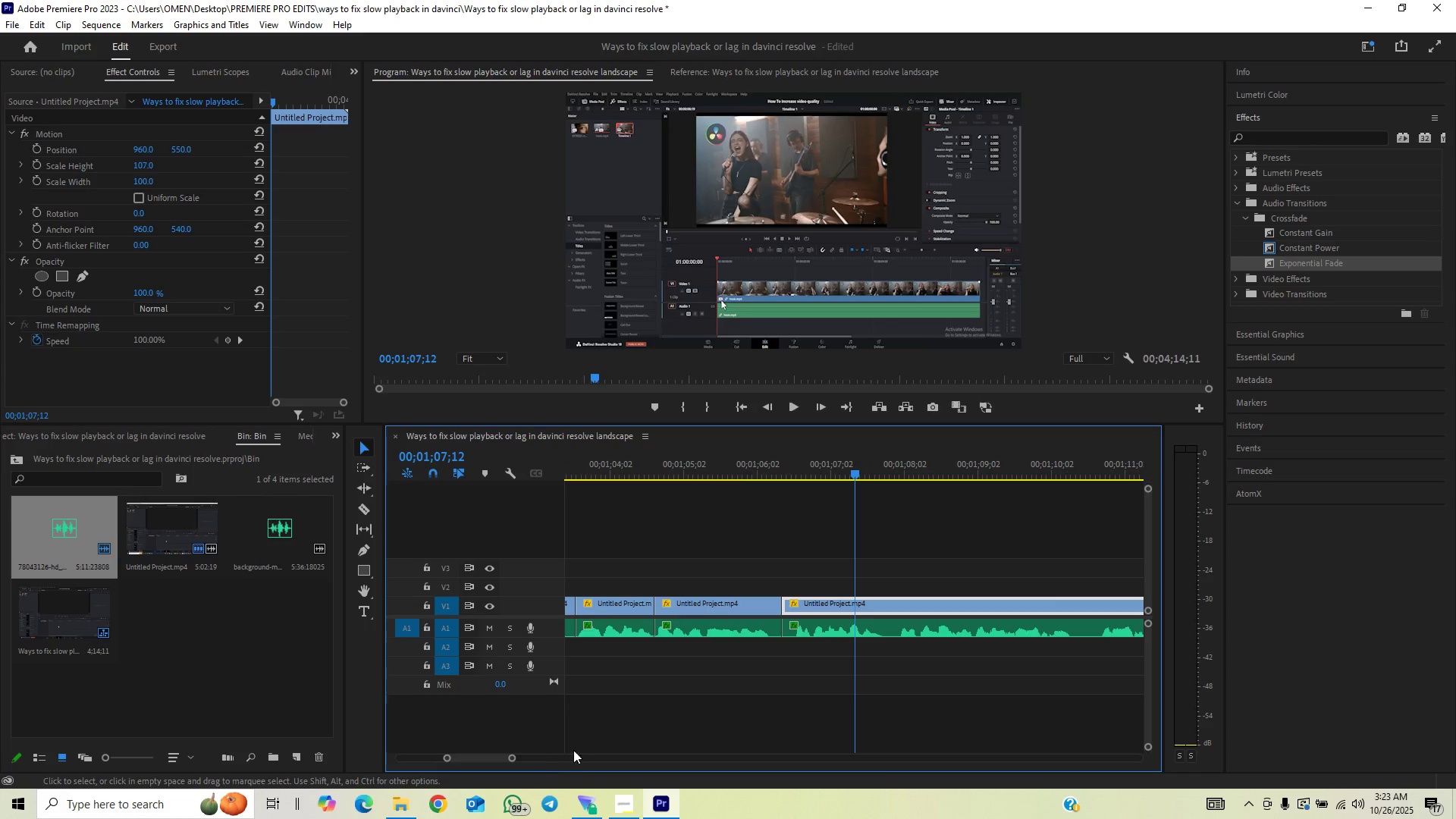 
key(Space)
 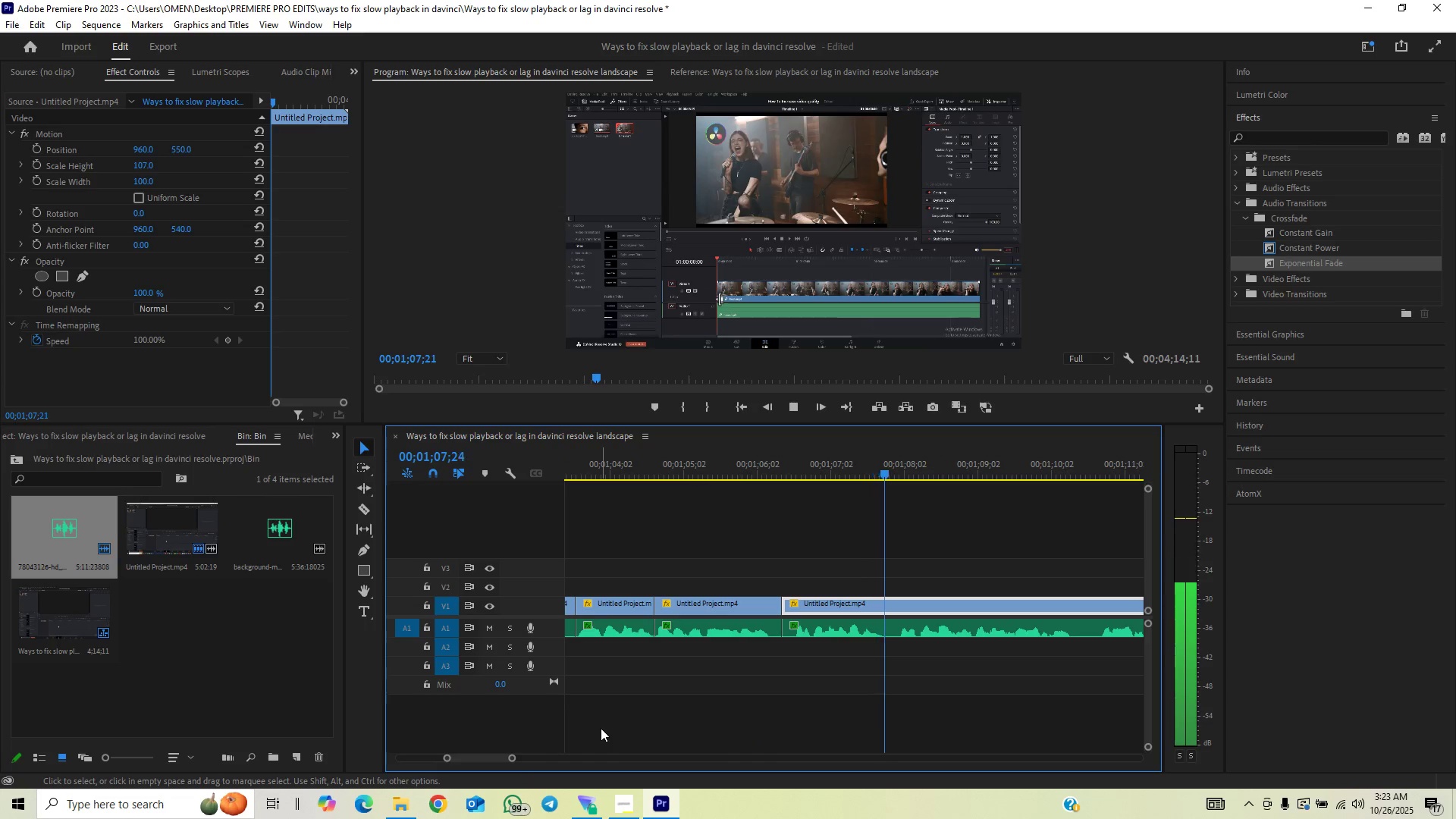 
key(Space)
 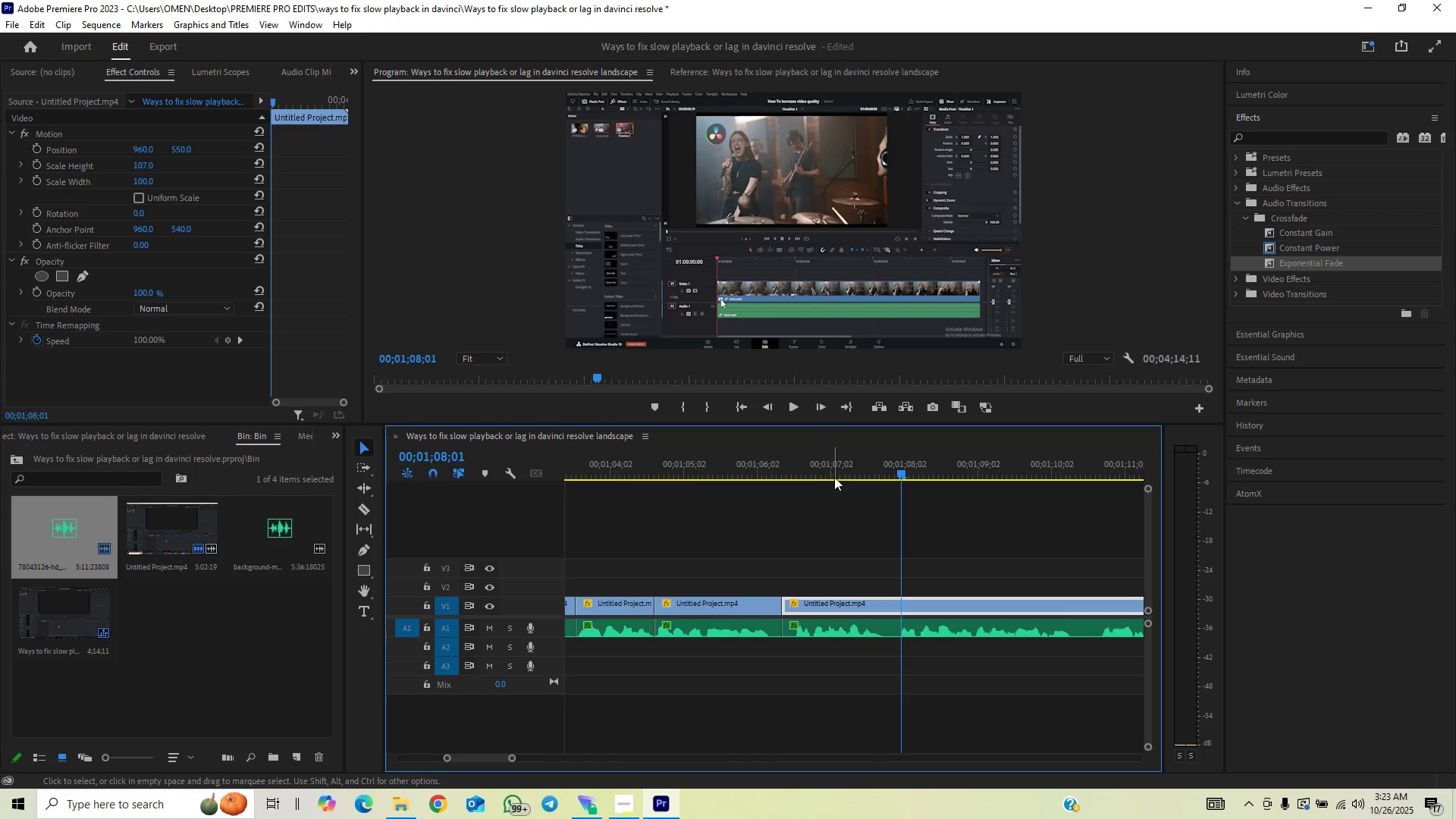 
left_click([839, 467])
 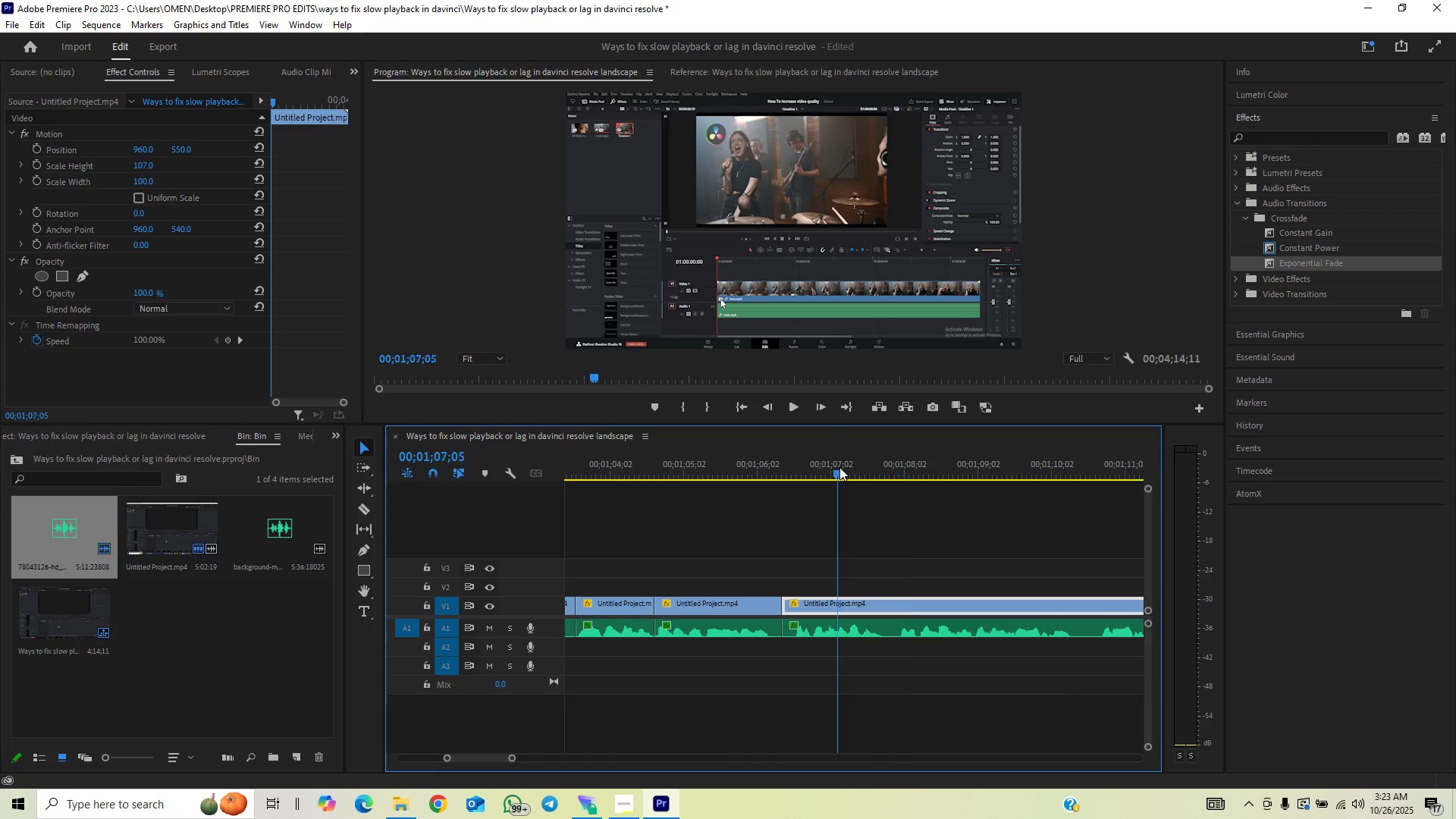 
key(Space)
 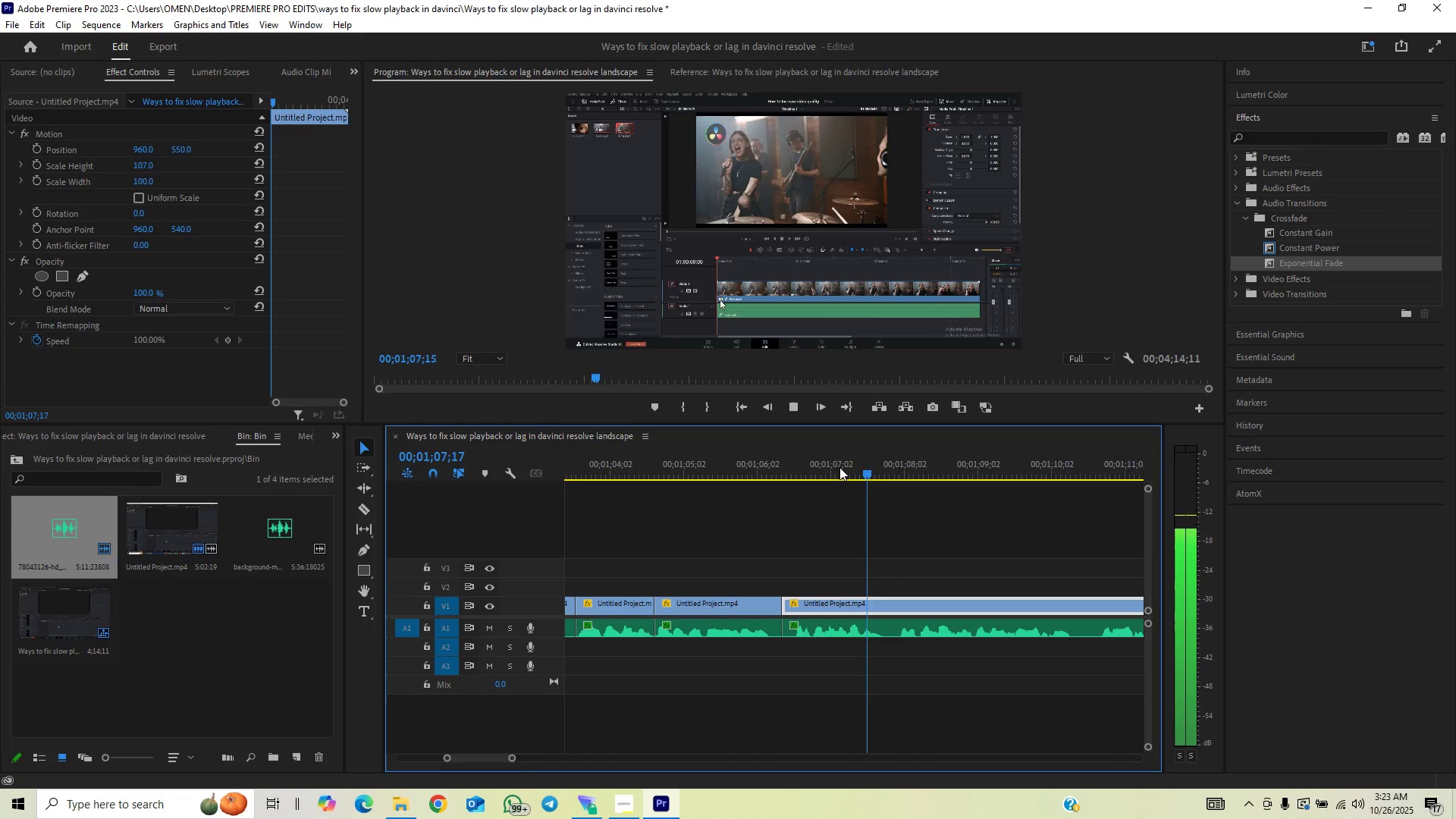 
key(Space)
 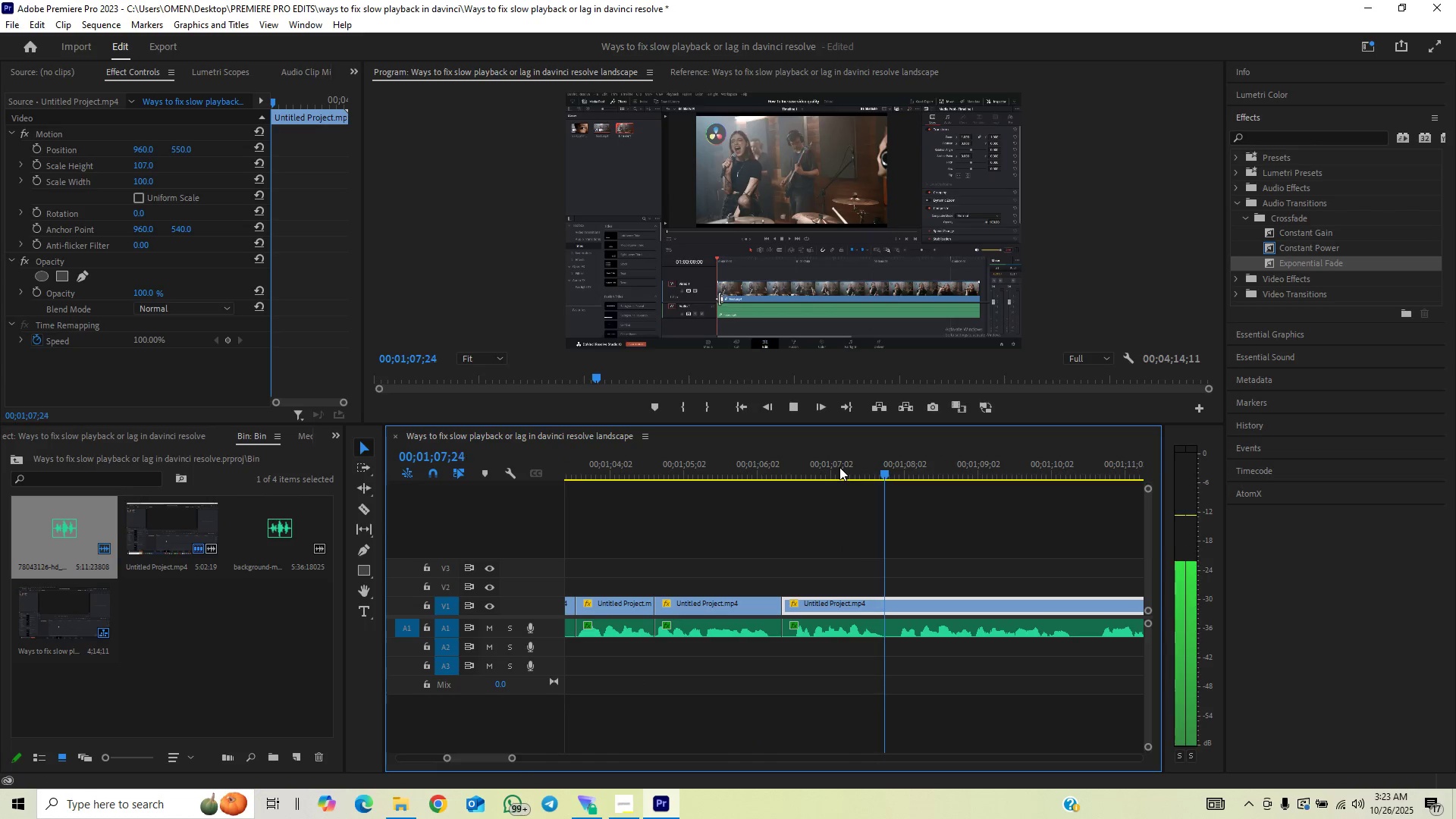 
left_click_drag(start_coordinate=[839, 467], to_coordinate=[903, 450])
 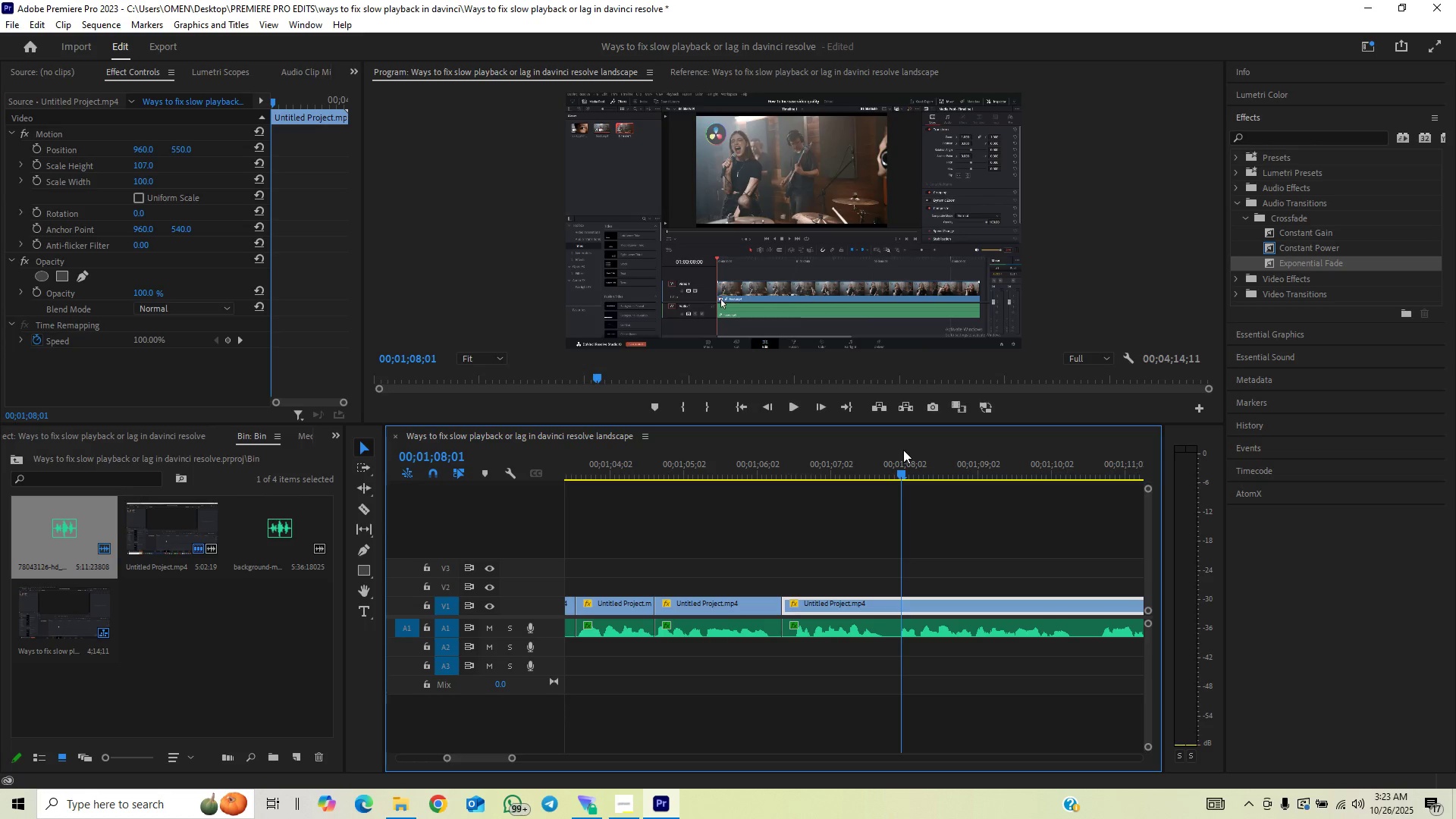 
key(Space)
 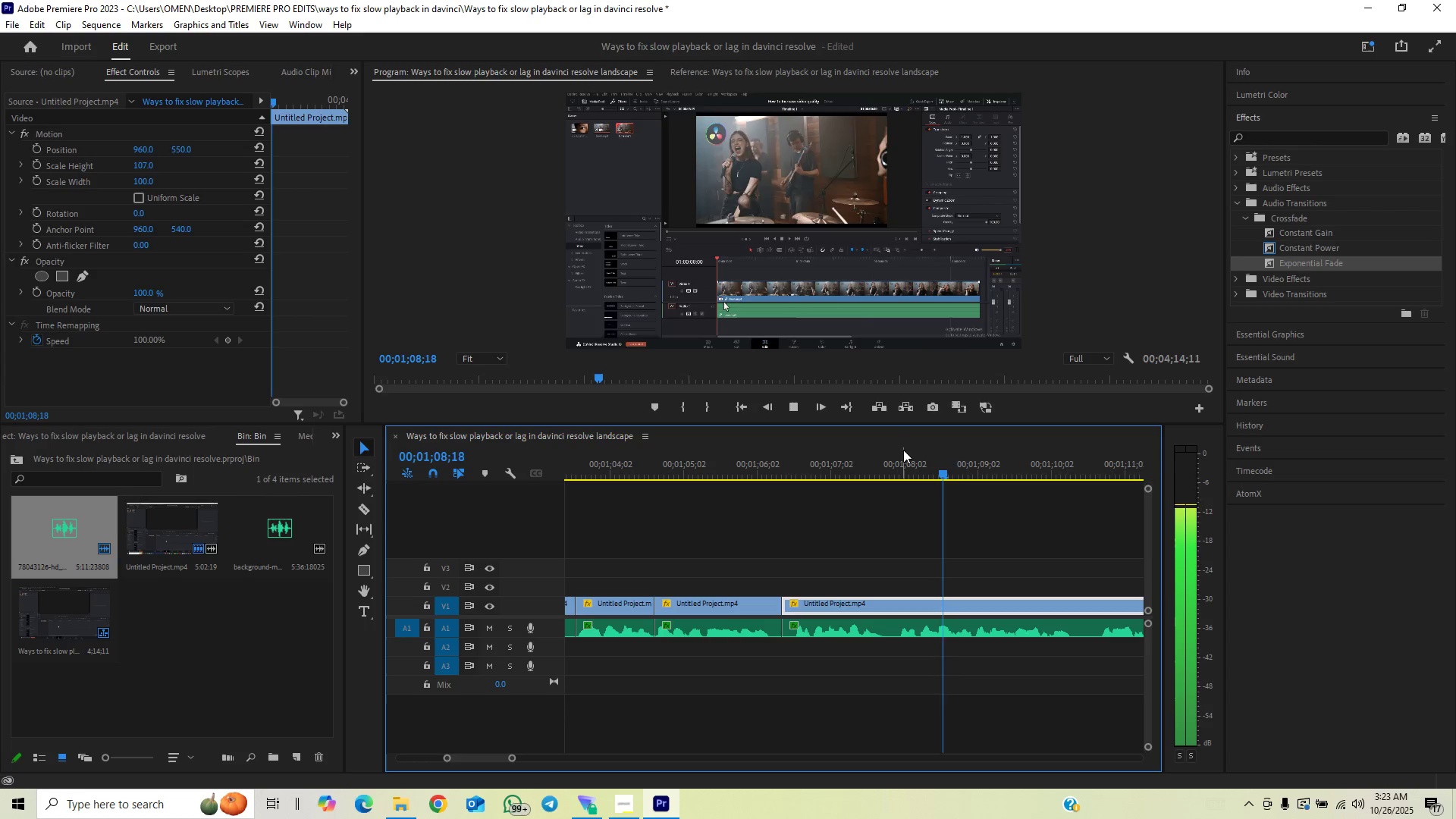 
key(Space)
 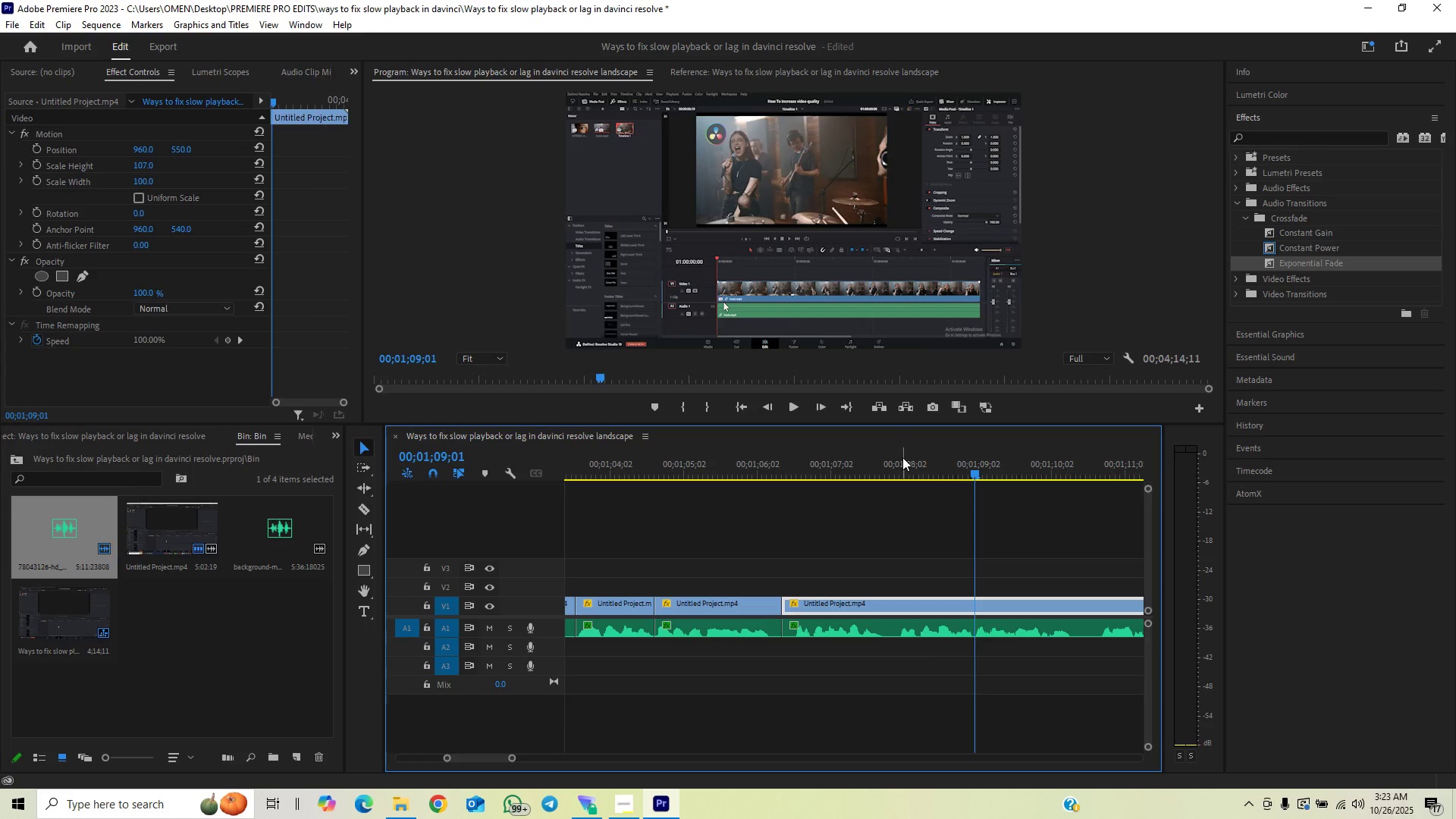 
left_click_drag(start_coordinate=[902, 468], to_coordinate=[902, 495])
 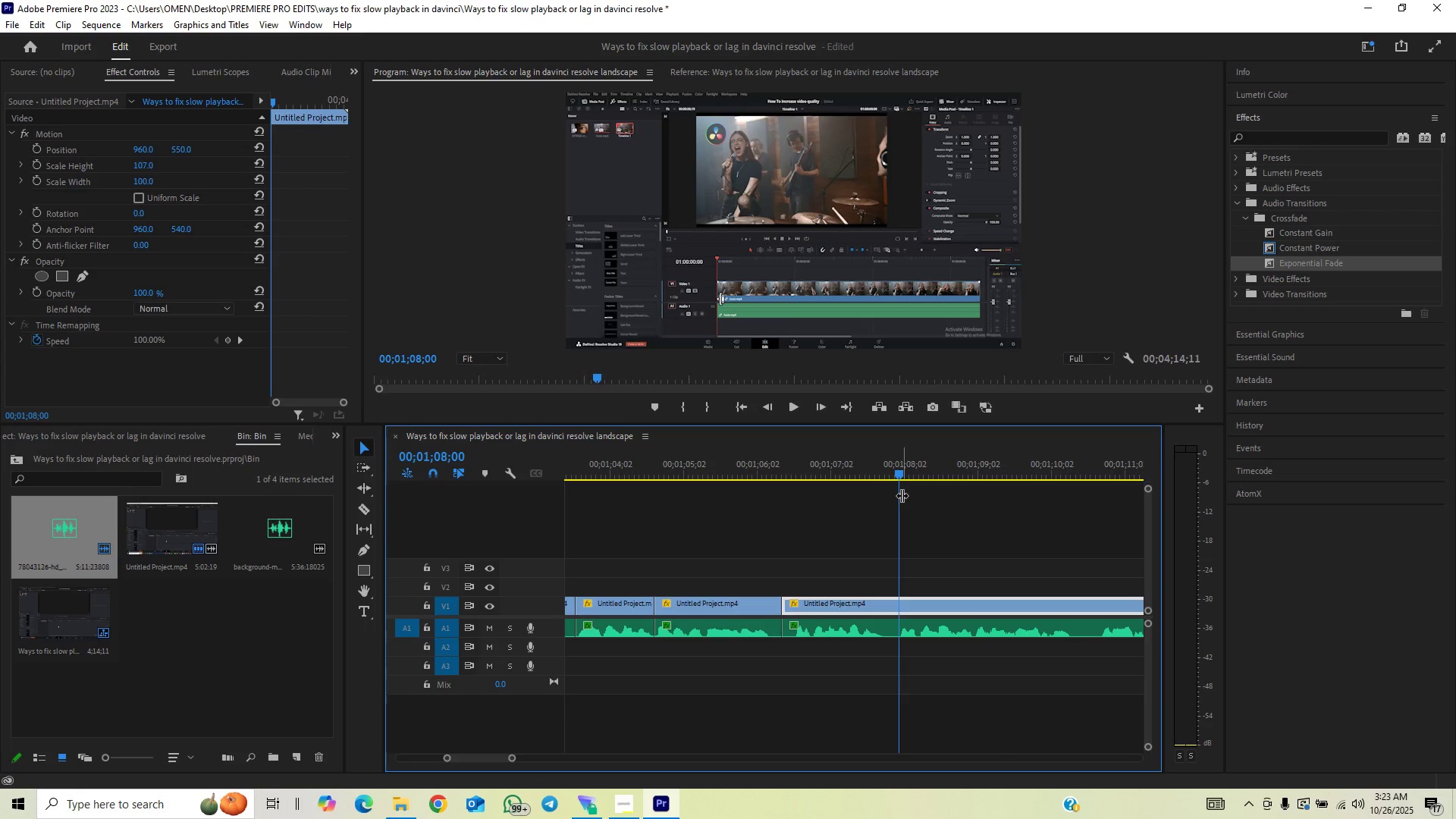 
key(ArrowLeft)
 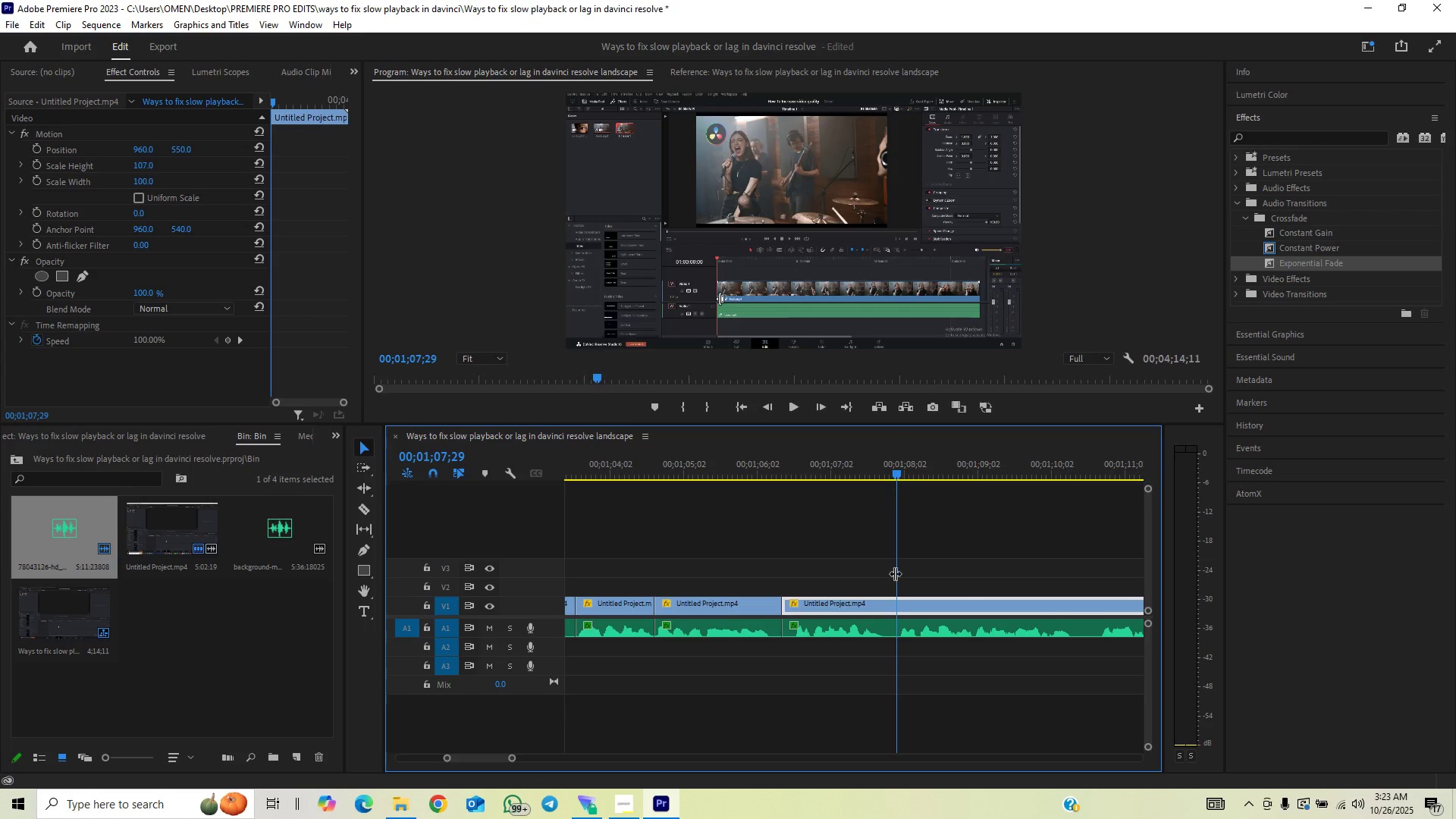 
key(C)
 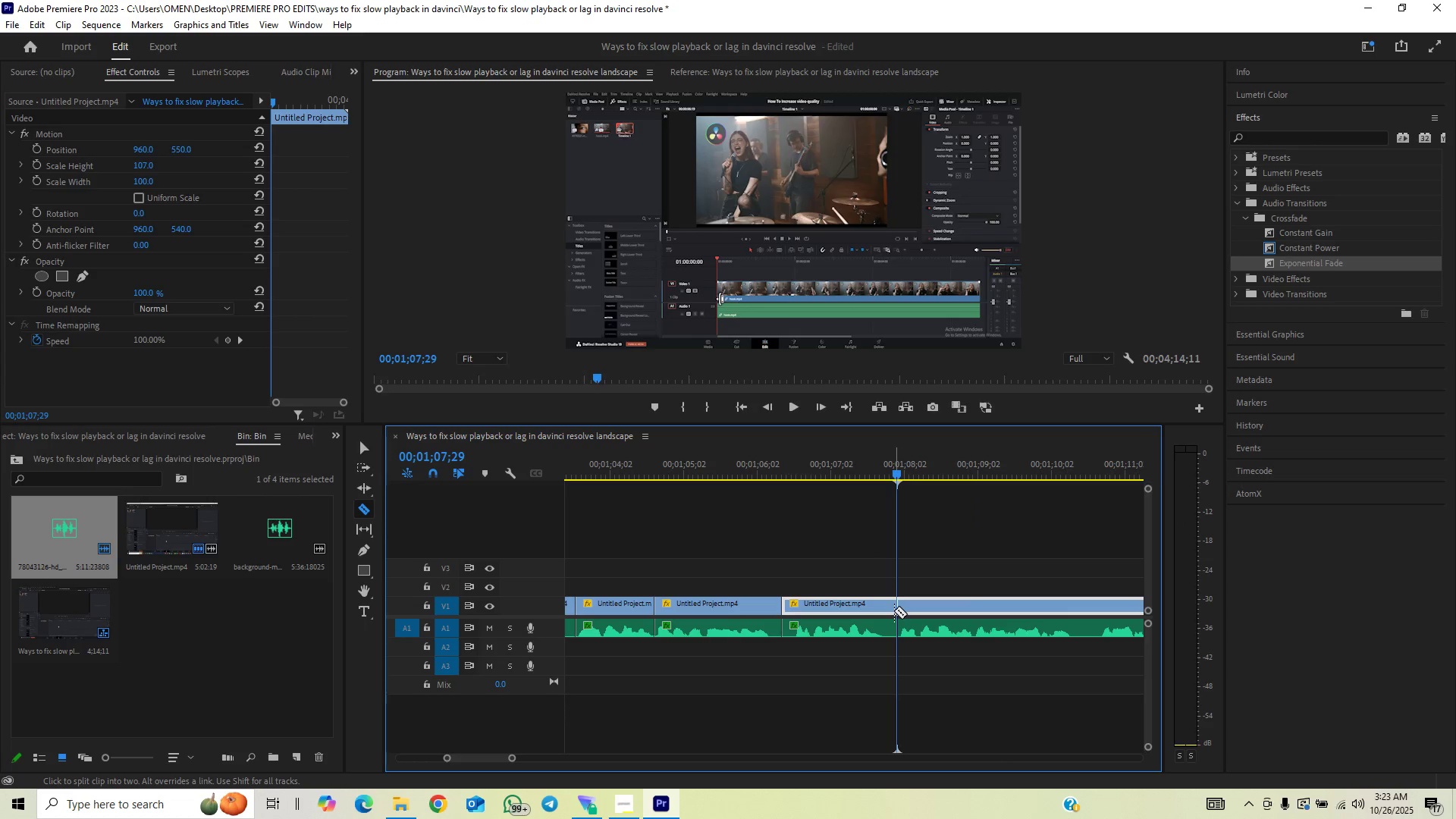 
left_click([896, 610])
 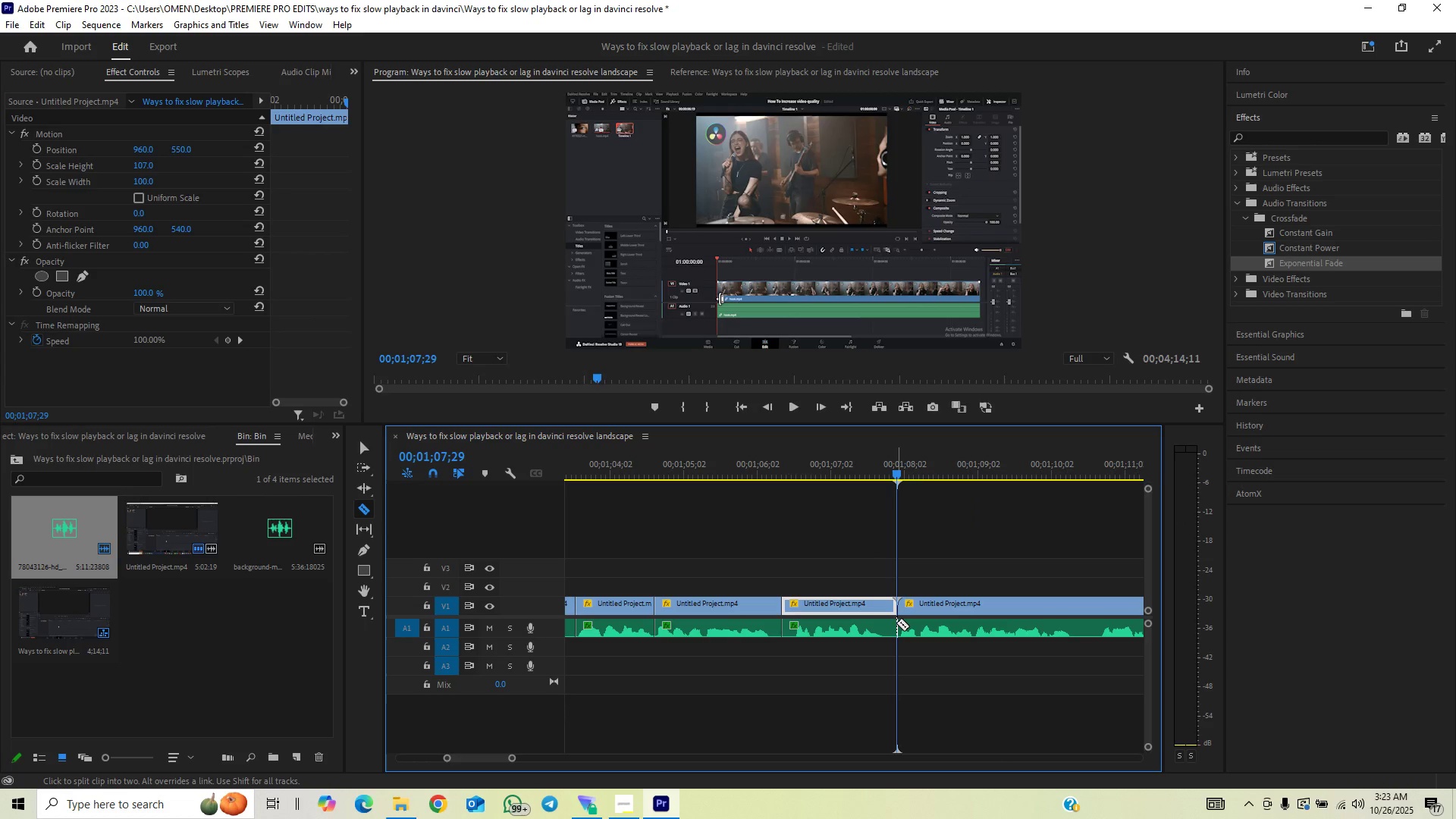 
left_click([896, 623])
 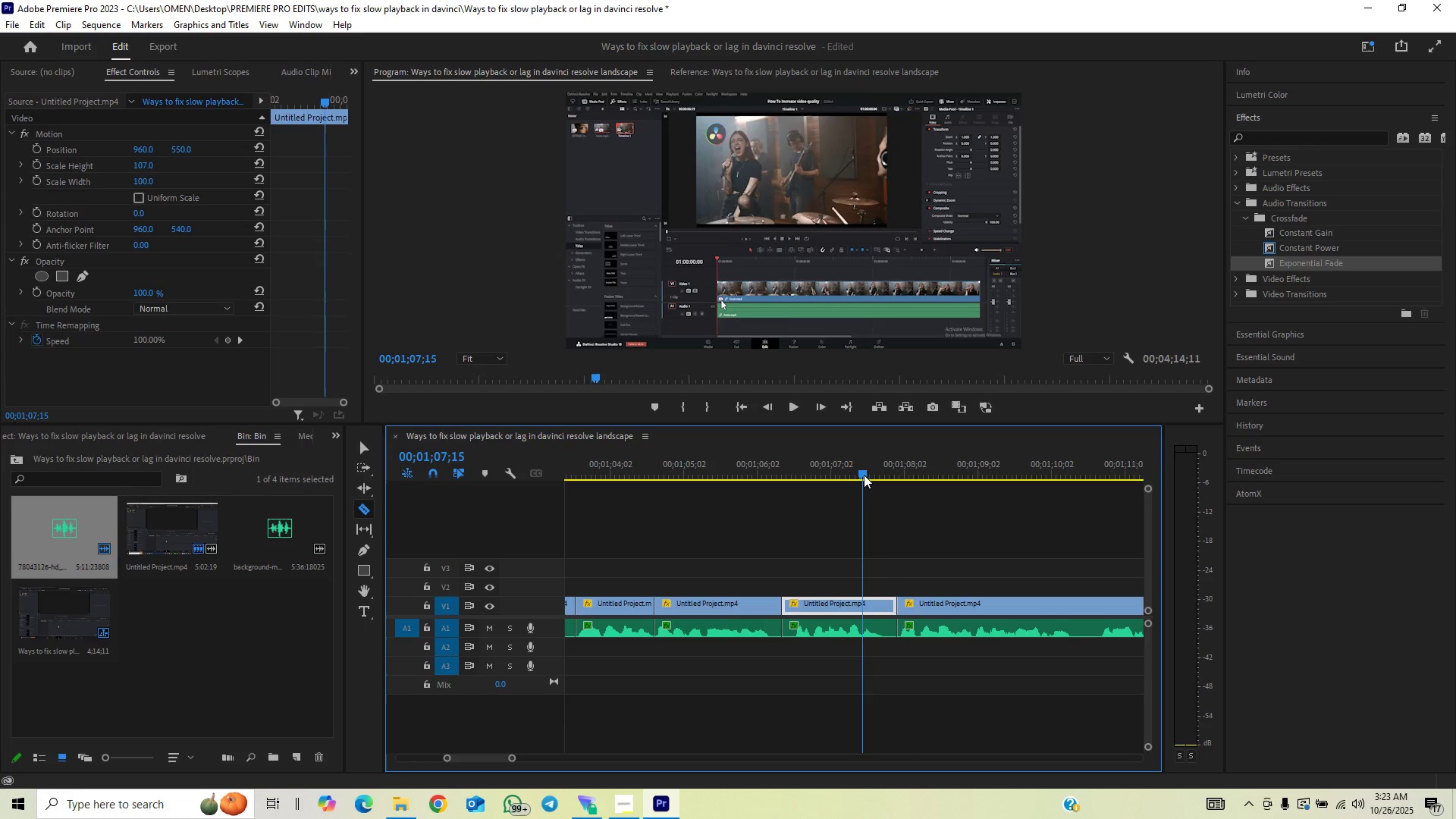 
left_click([864, 475])
 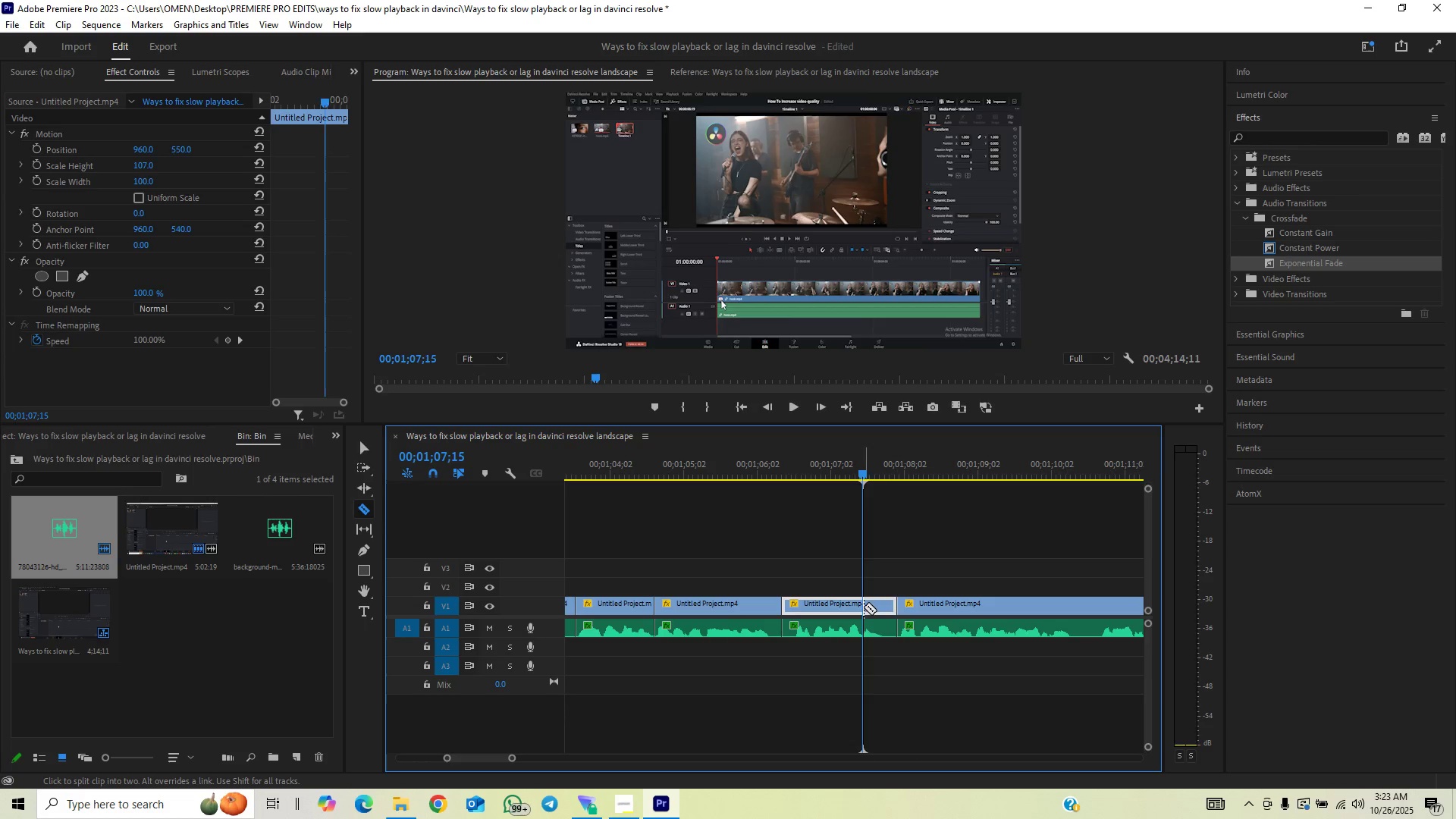 
double_click([861, 620])
 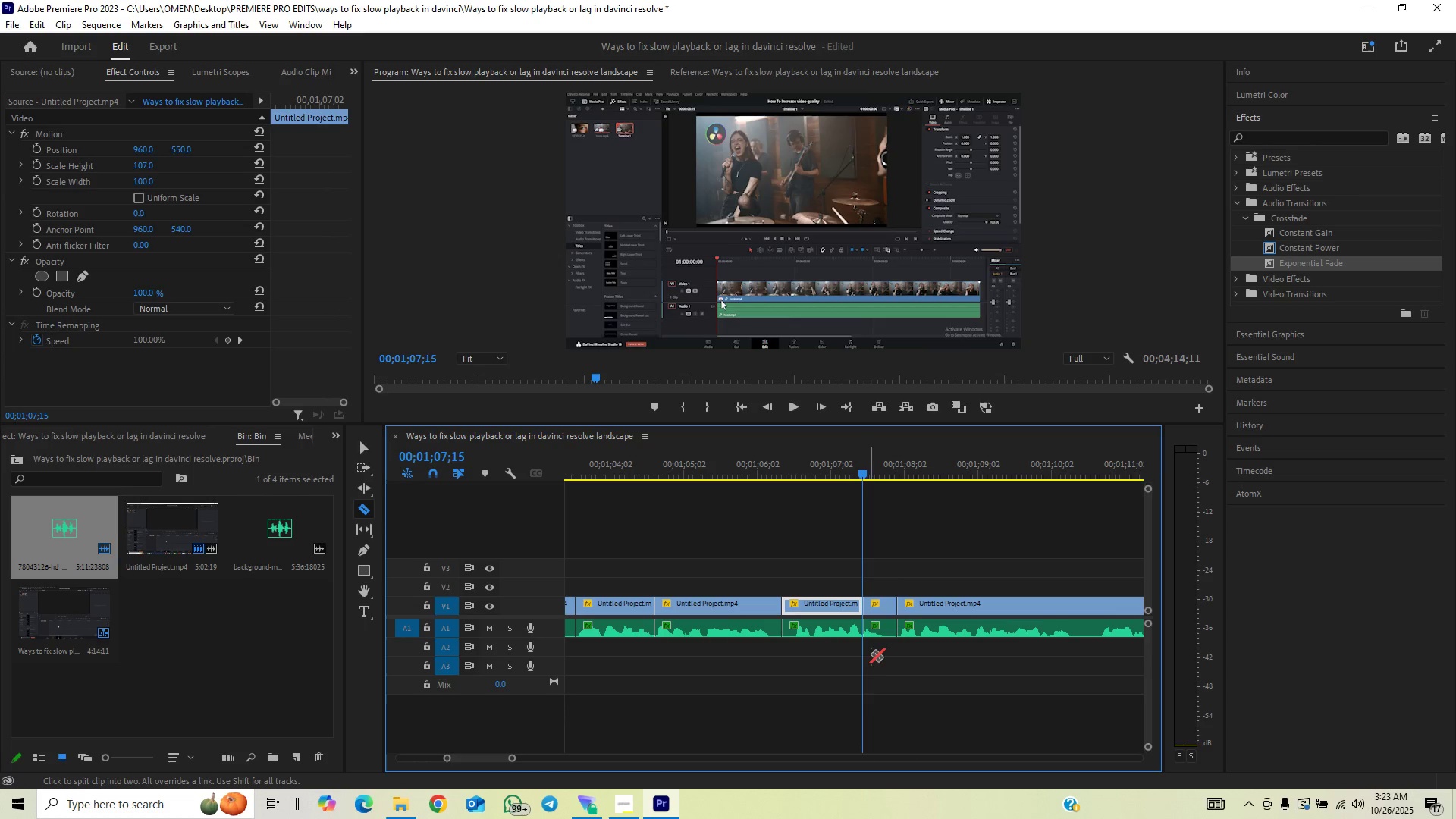 
key(V)
 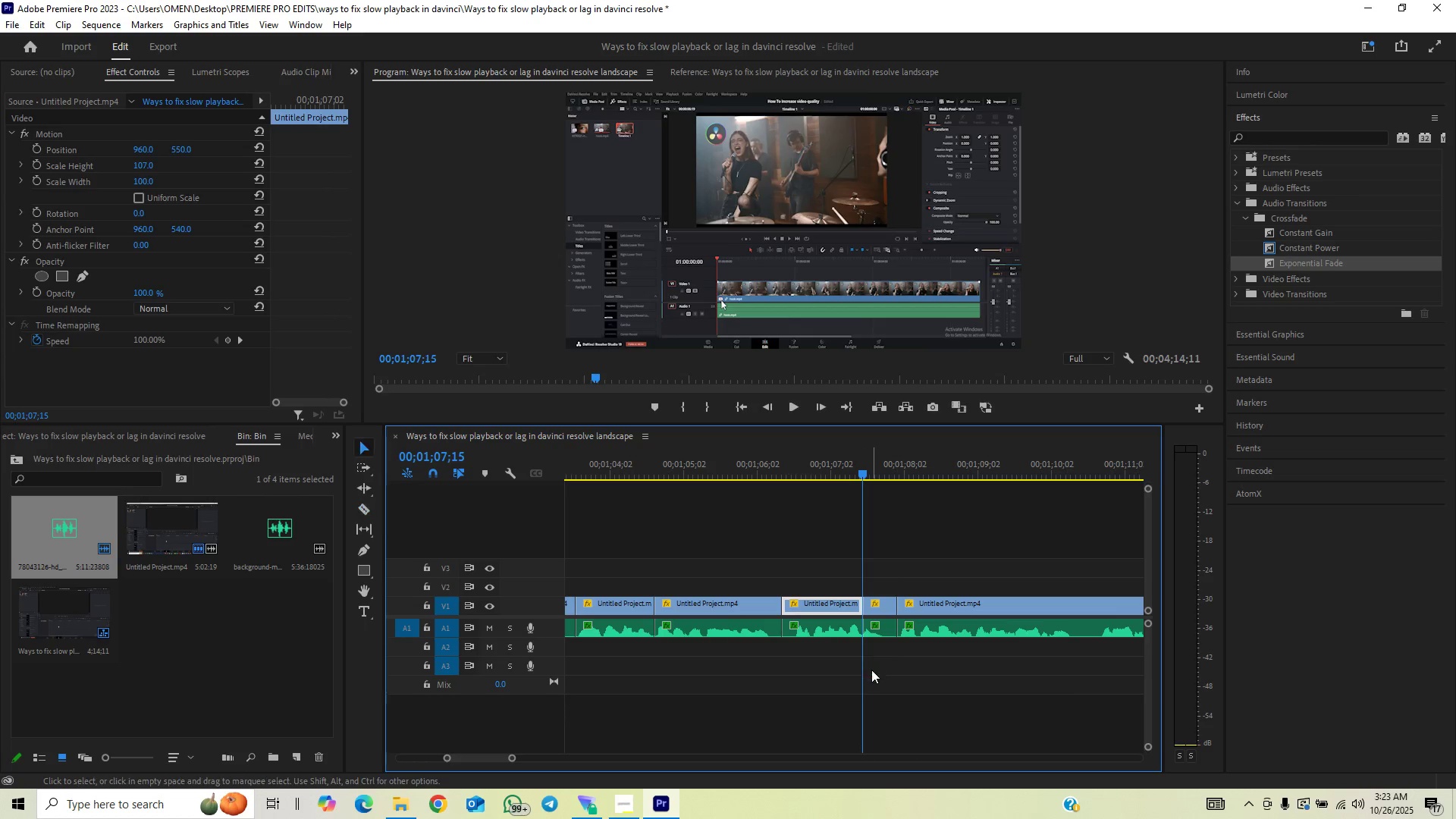 
left_click_drag(start_coordinate=[871, 670], to_coordinate=[888, 592])
 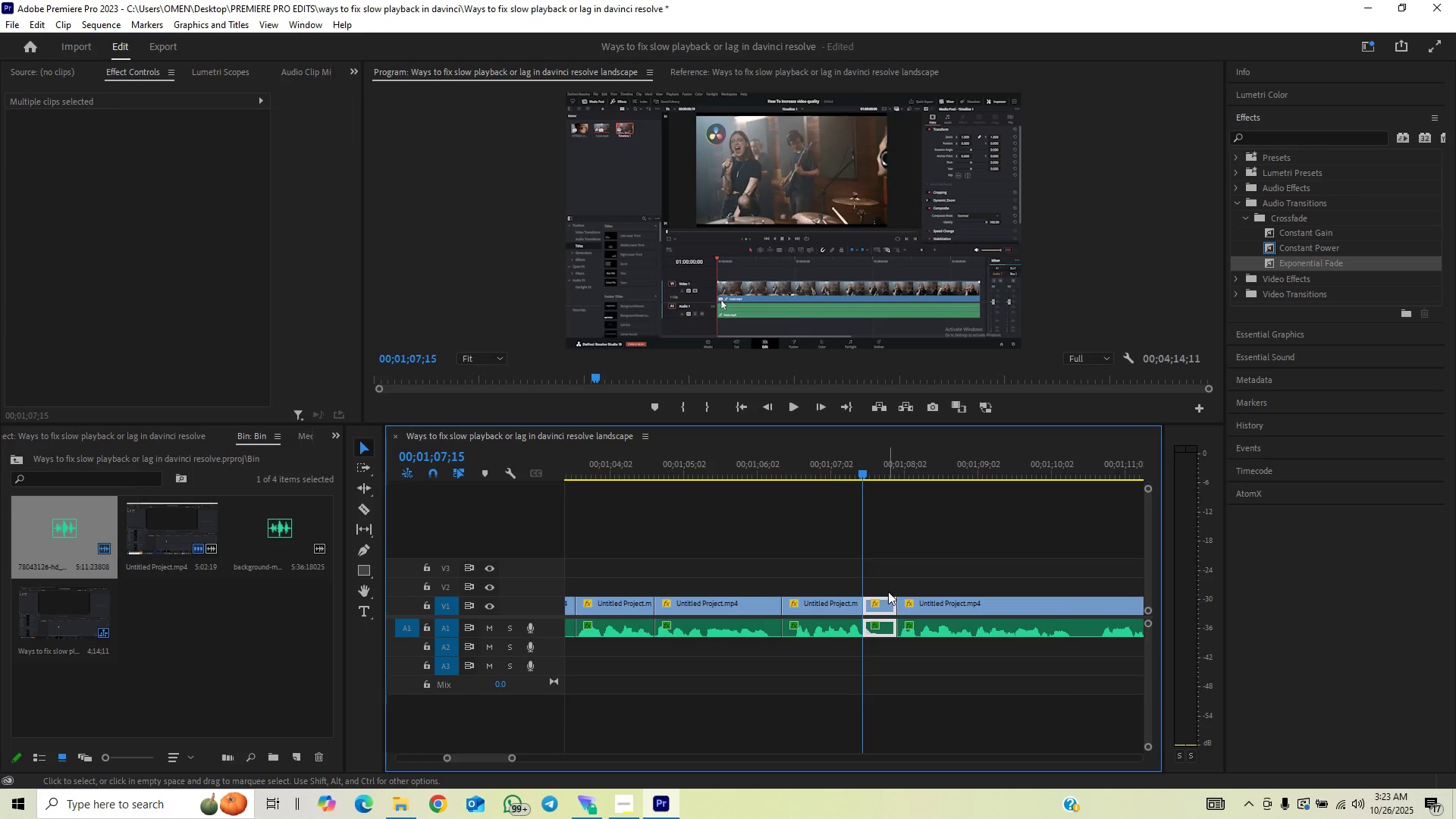 
key(Backspace)
 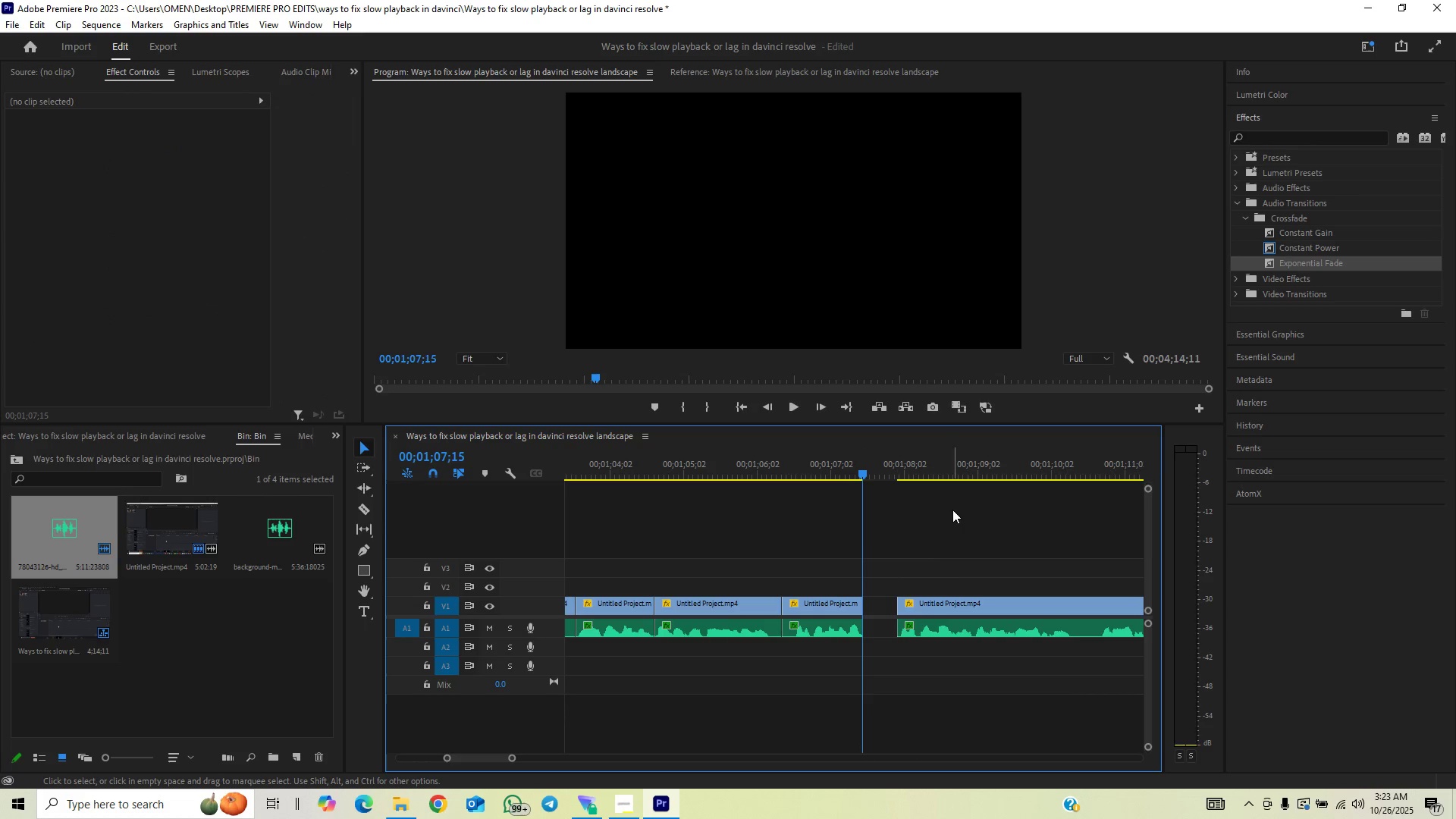 
left_click_drag(start_coordinate=[952, 512], to_coordinate=[917, 651])
 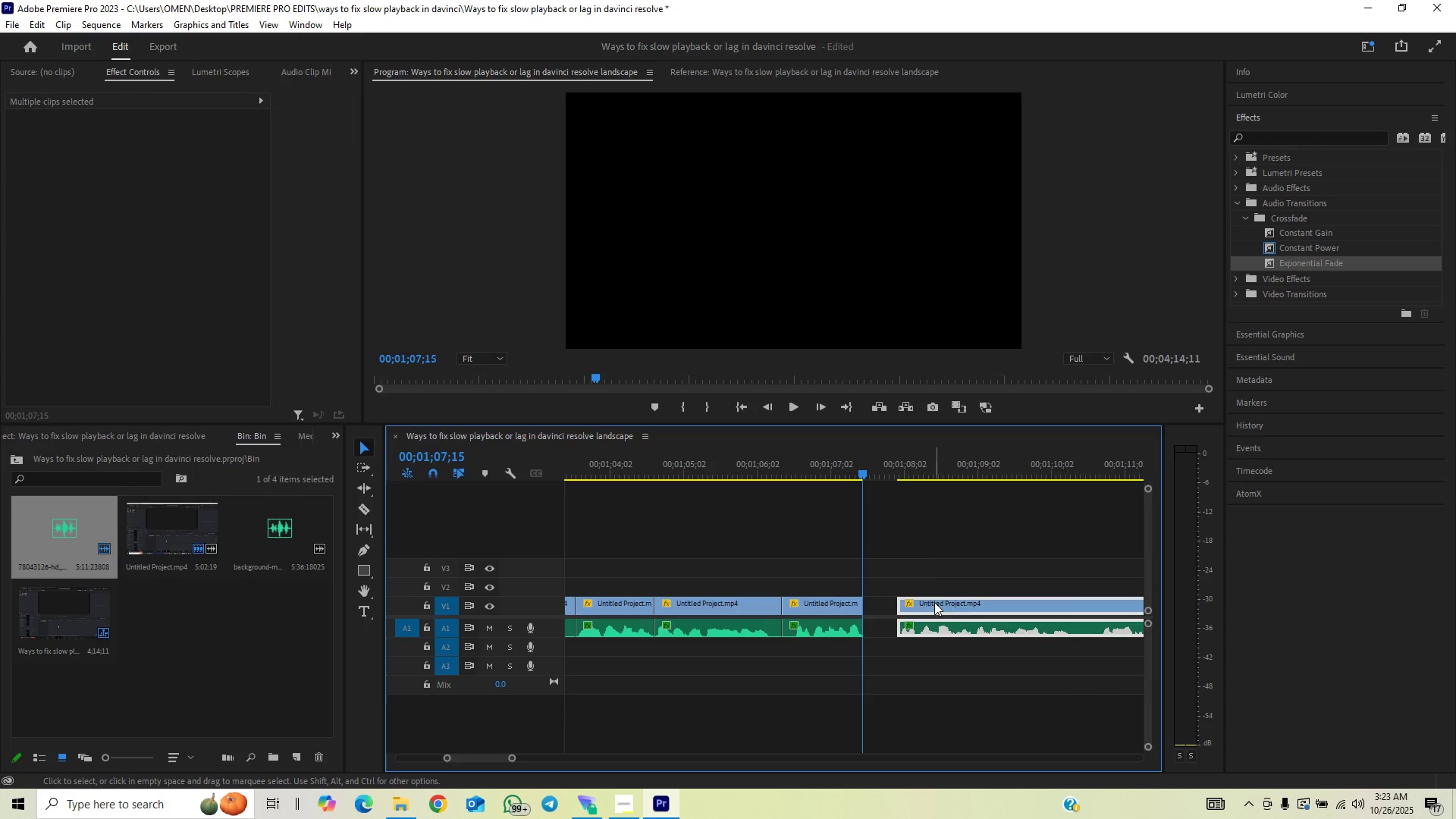 
left_click_drag(start_coordinate=[934, 602], to_coordinate=[902, 611])
 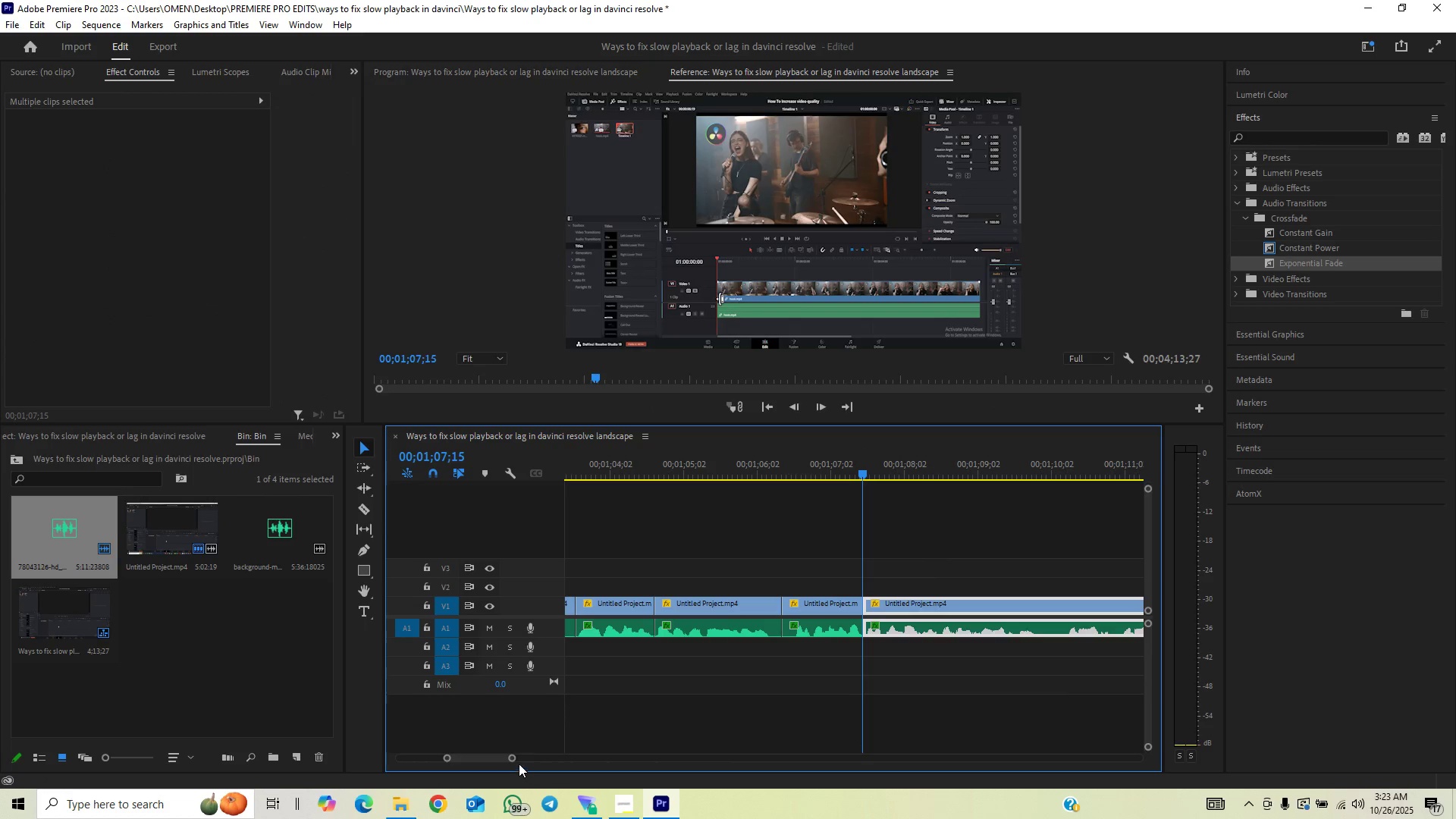 
left_click_drag(start_coordinate=[514, 761], to_coordinate=[559, 736])
 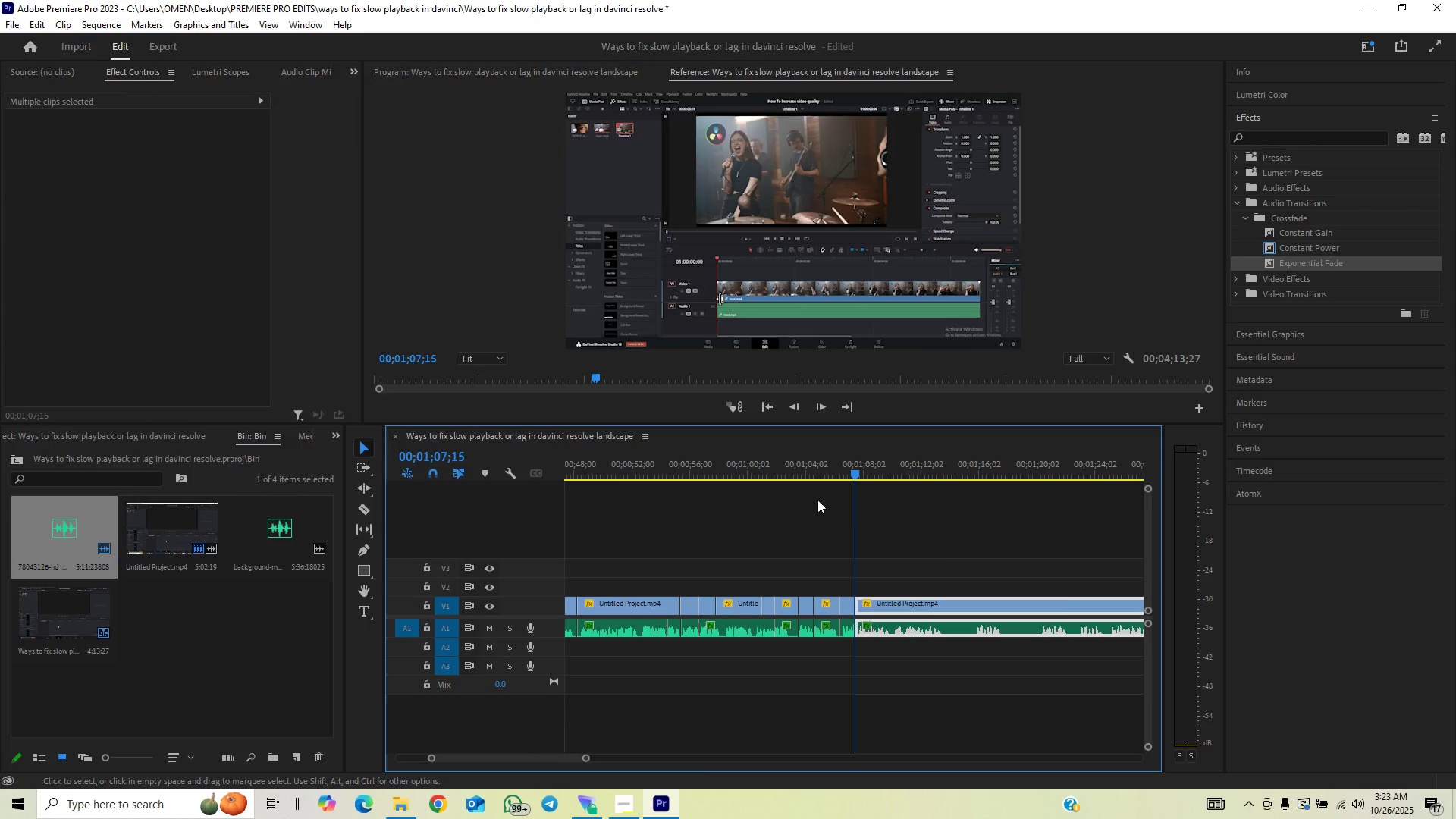 
left_click([826, 464])
 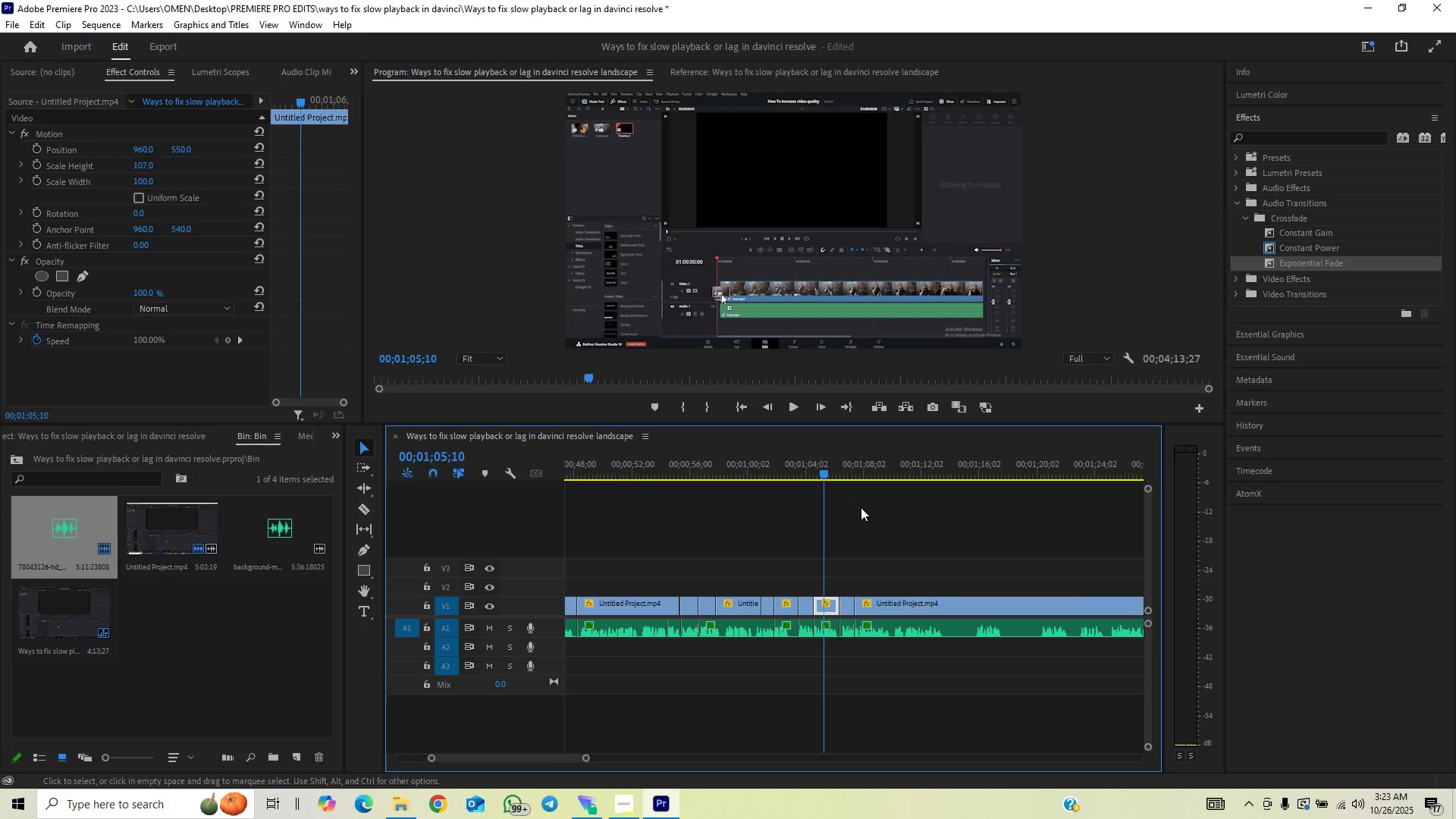 
key(Space)
 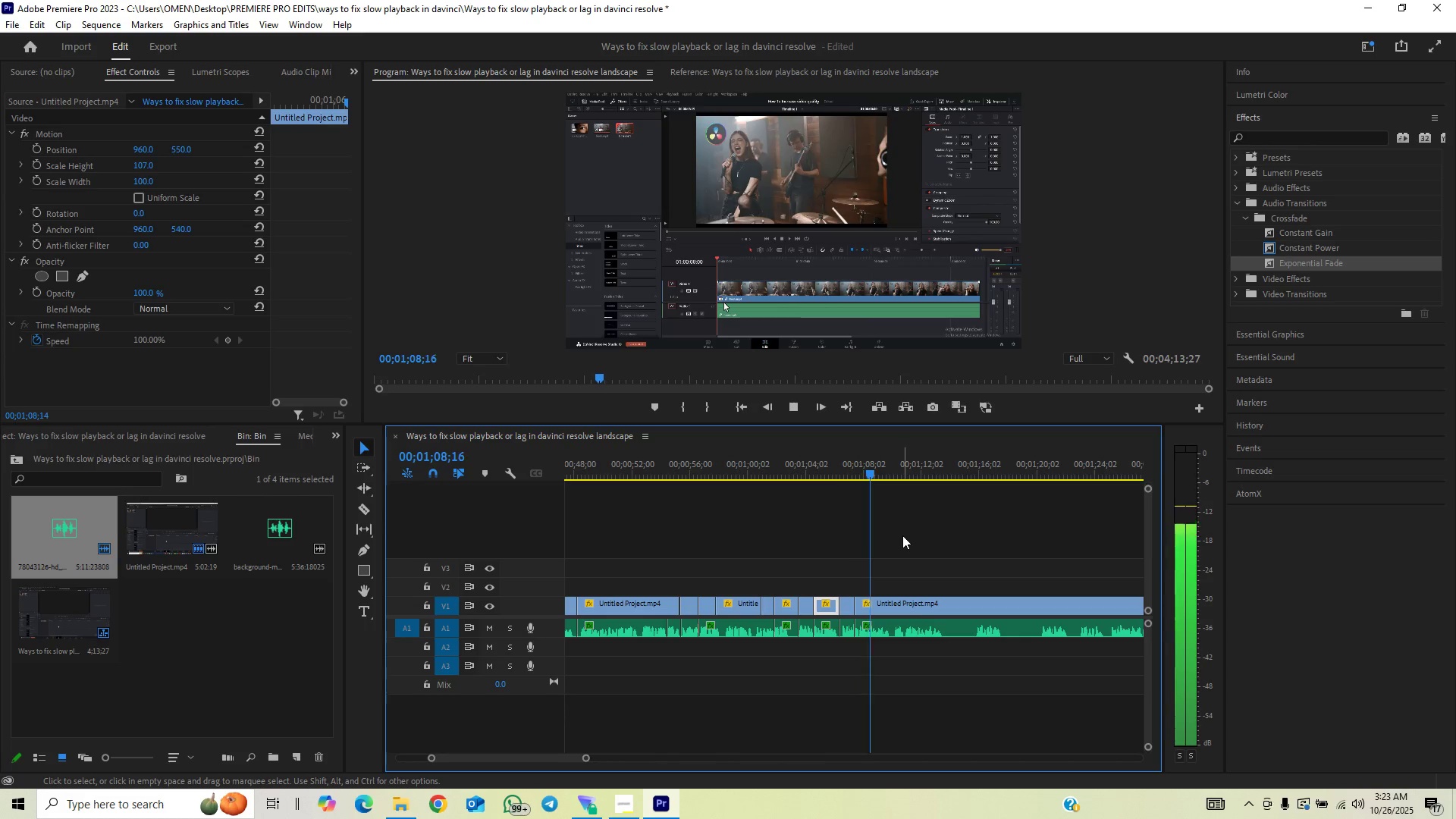 
key(Space)
 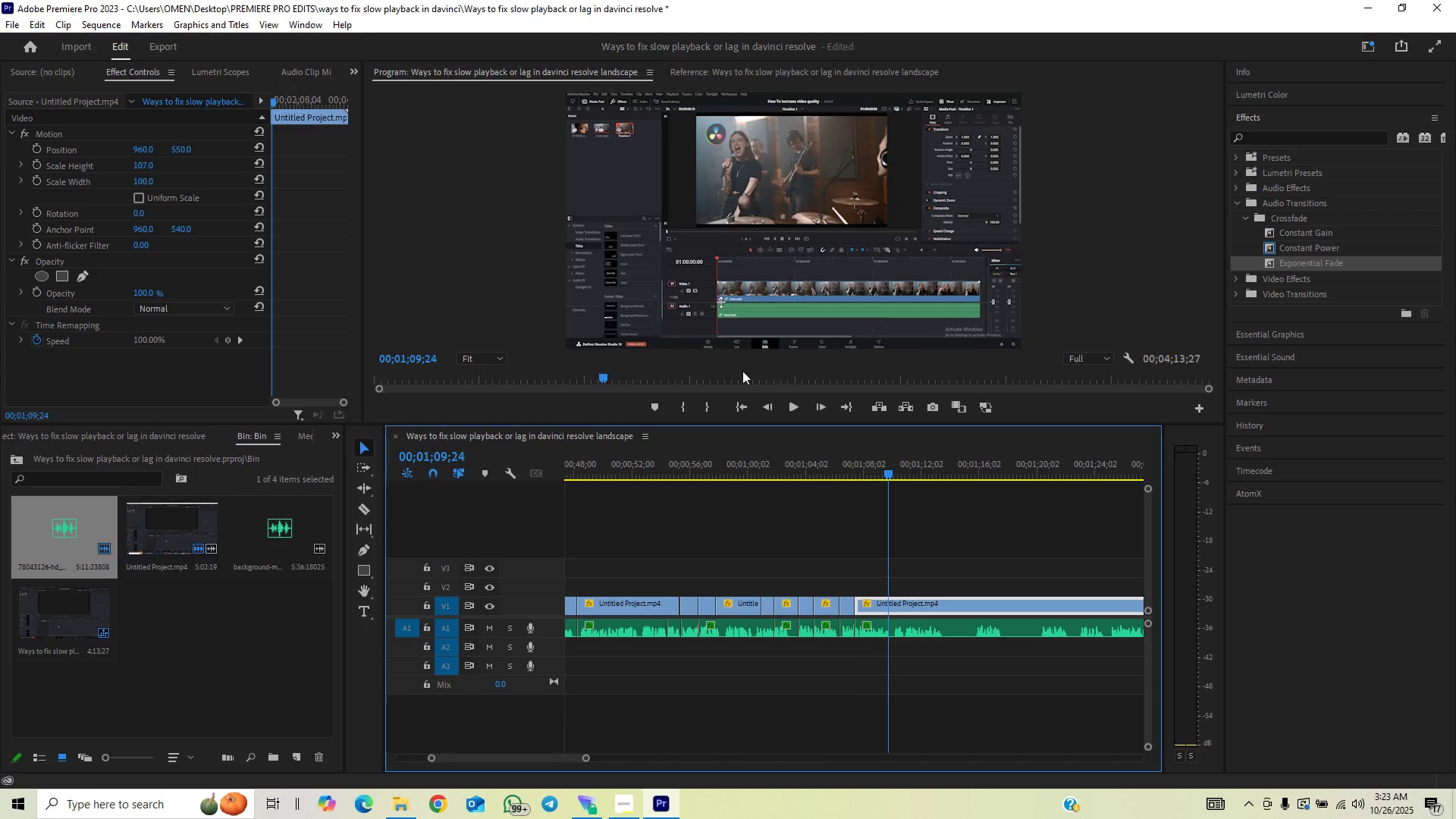 
left_click([739, 410])
 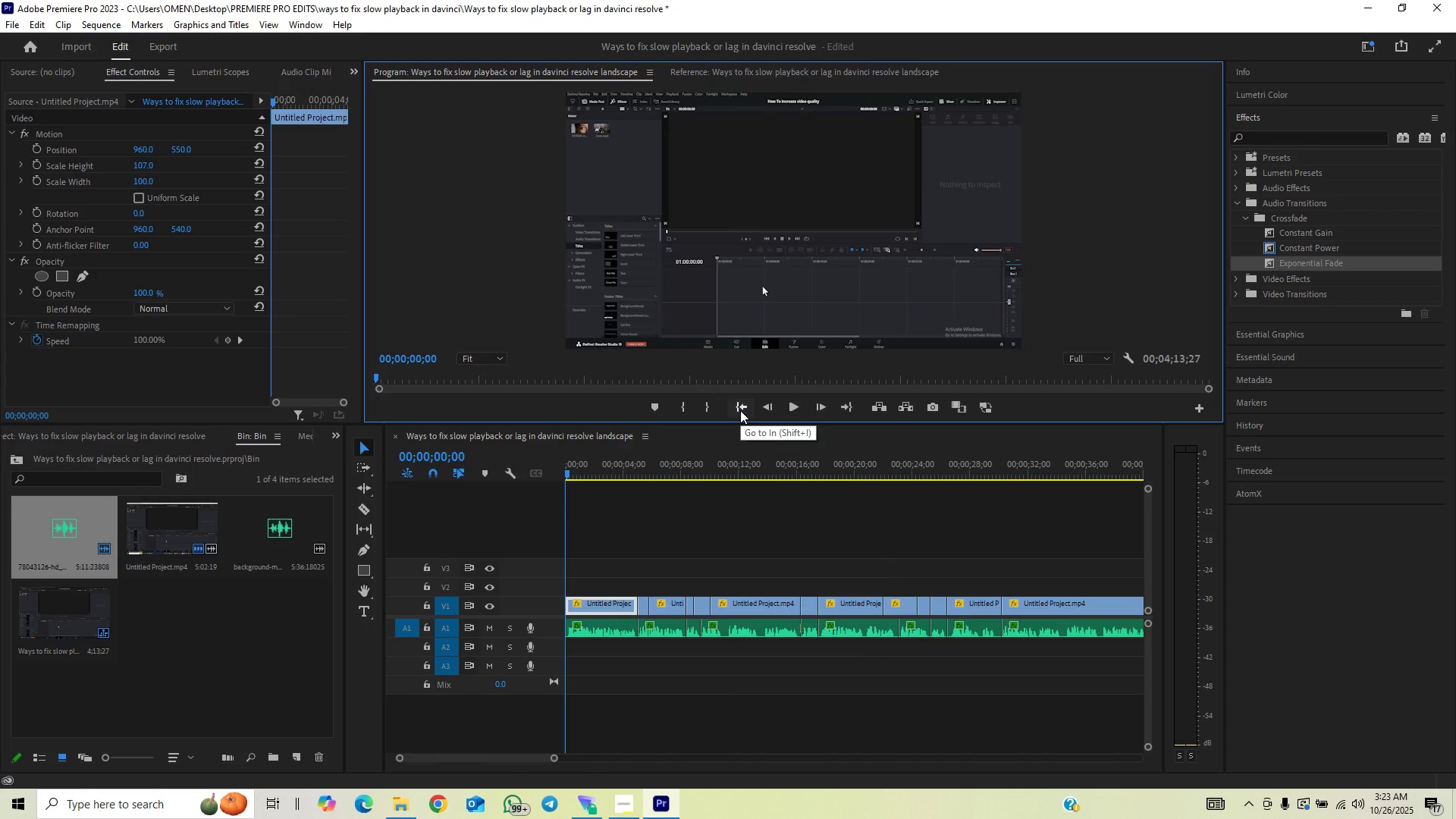 
key(Control+Backquote)
 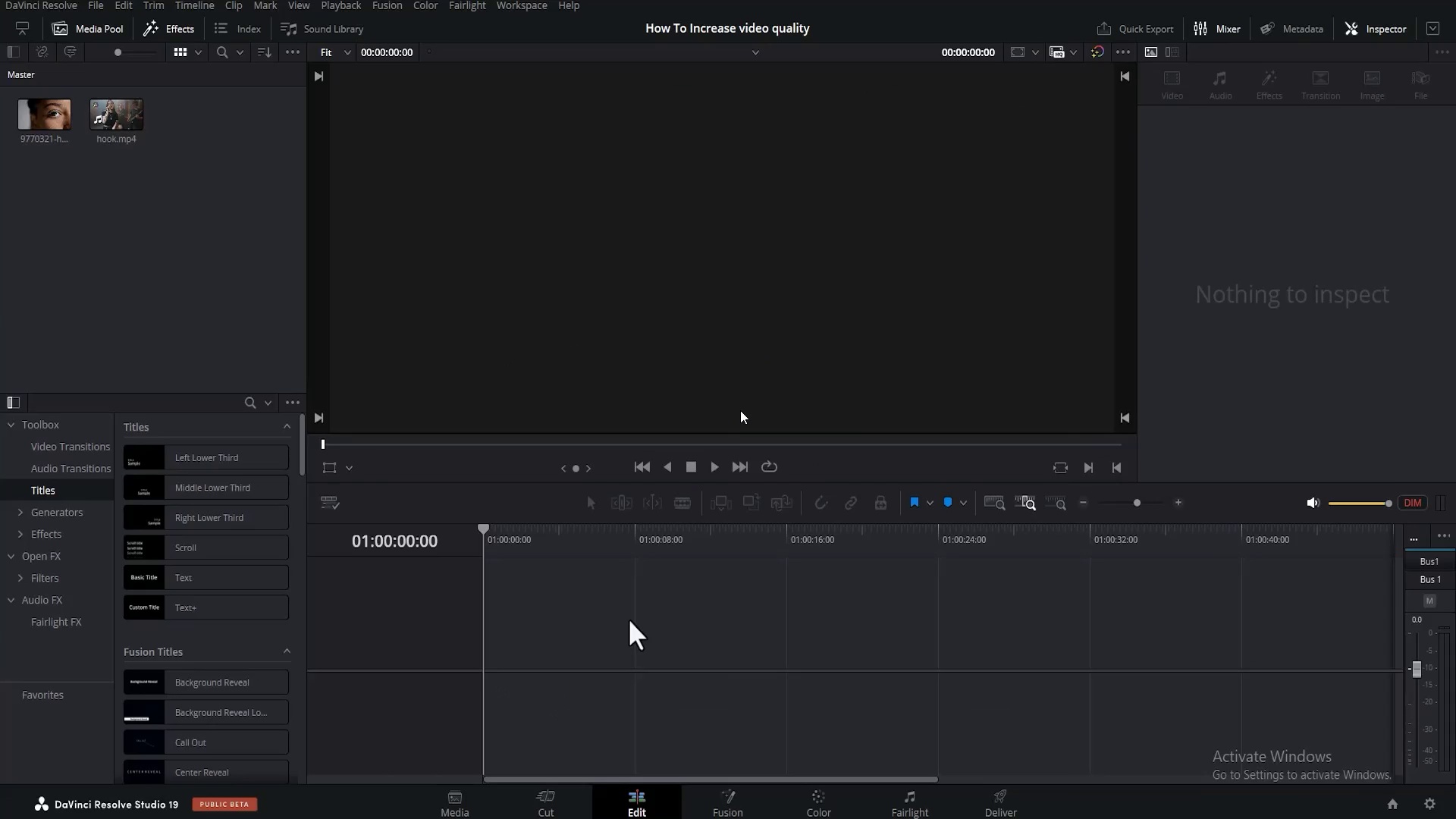 
key(Space)
 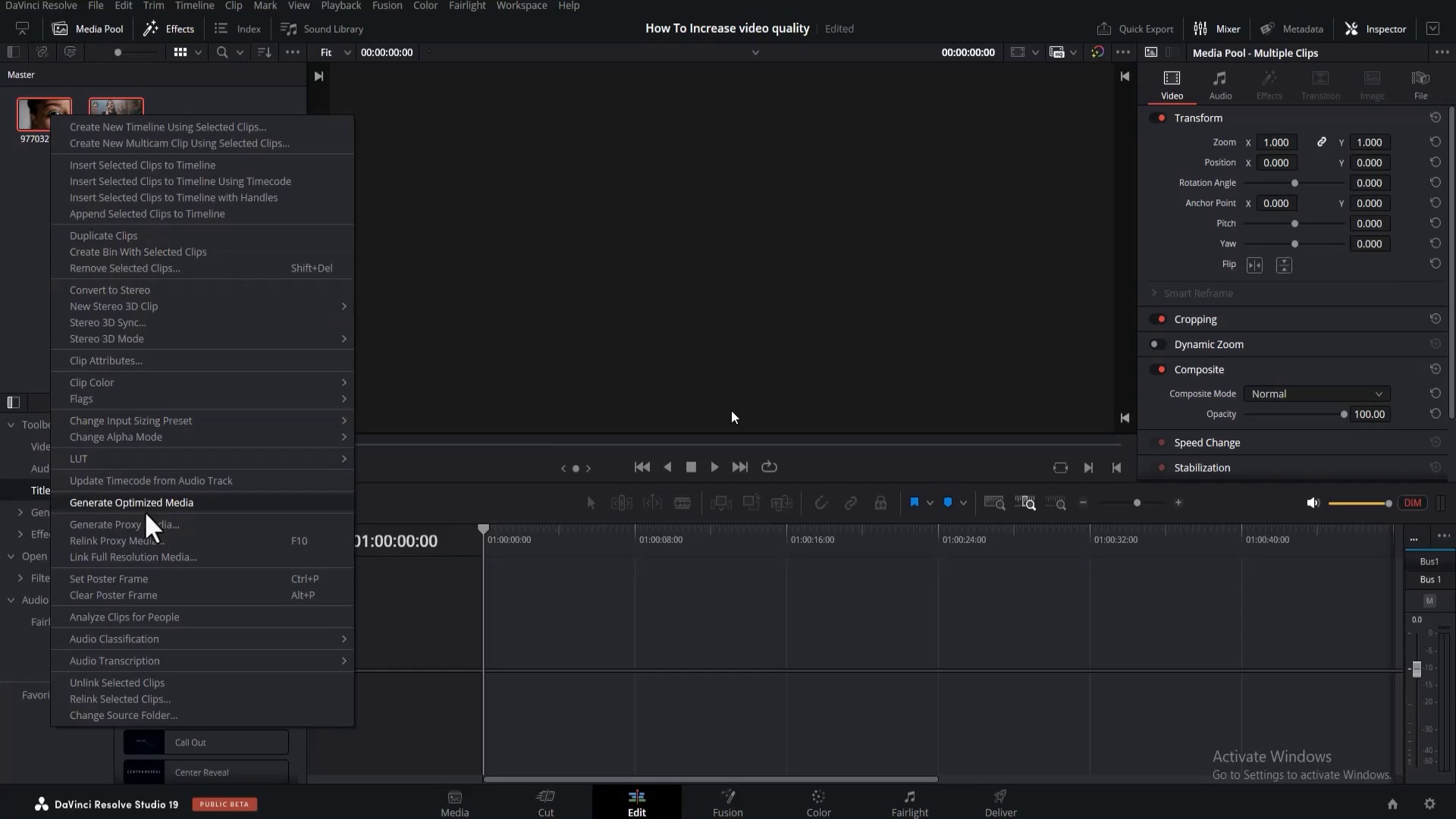 
wait(61.68)
 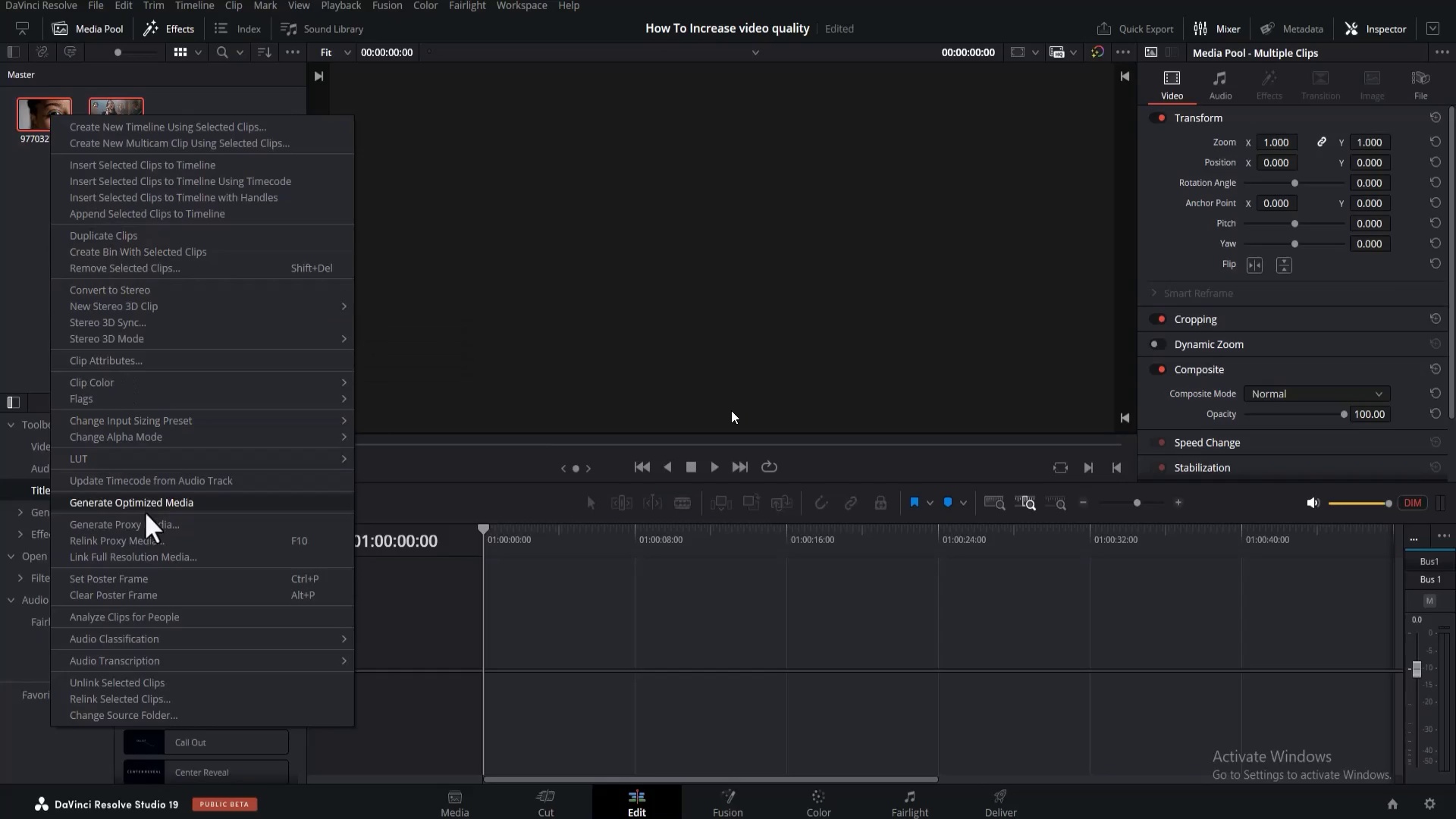 
key(Space)
 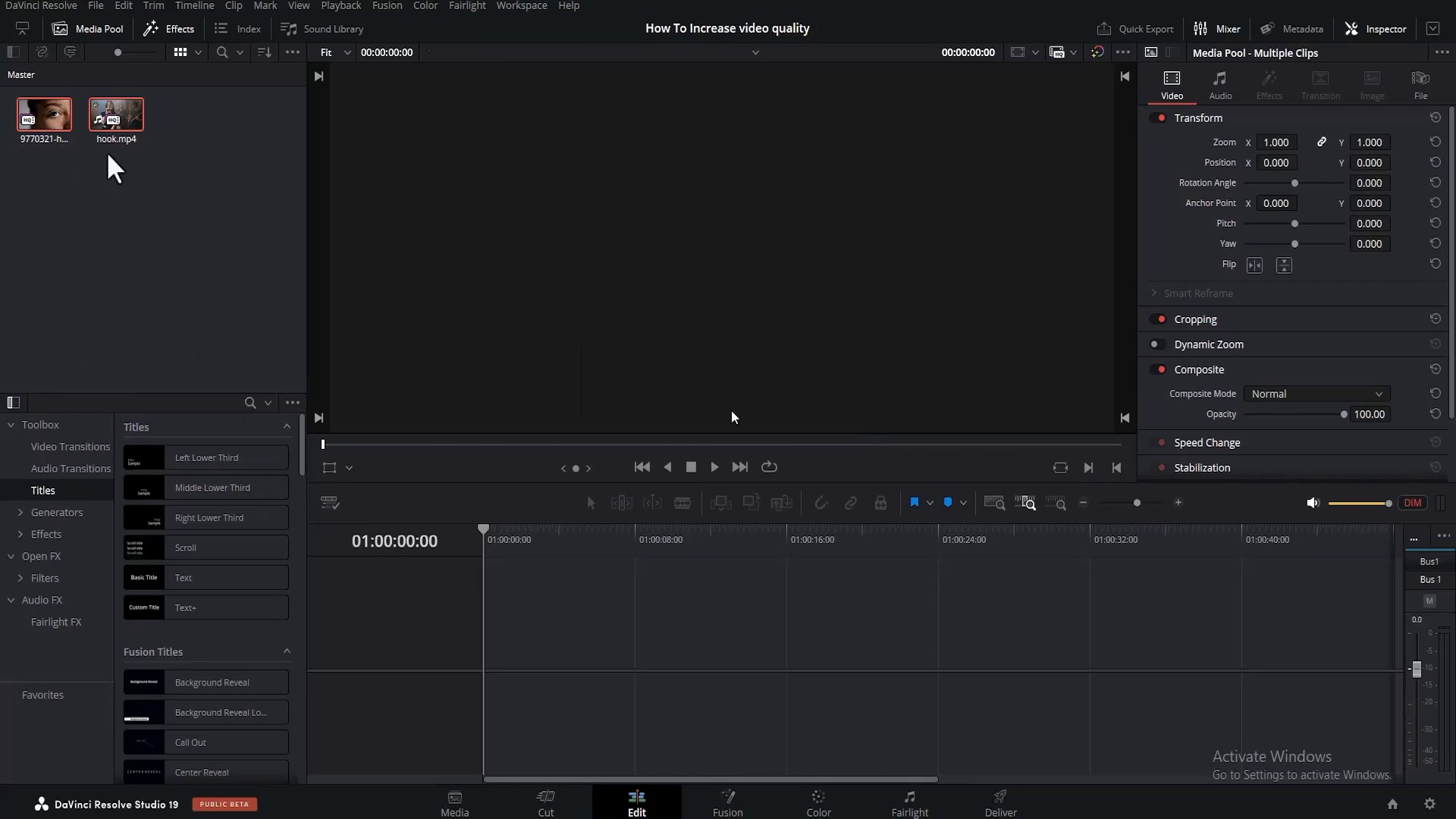 
key(Control+Backquote)
 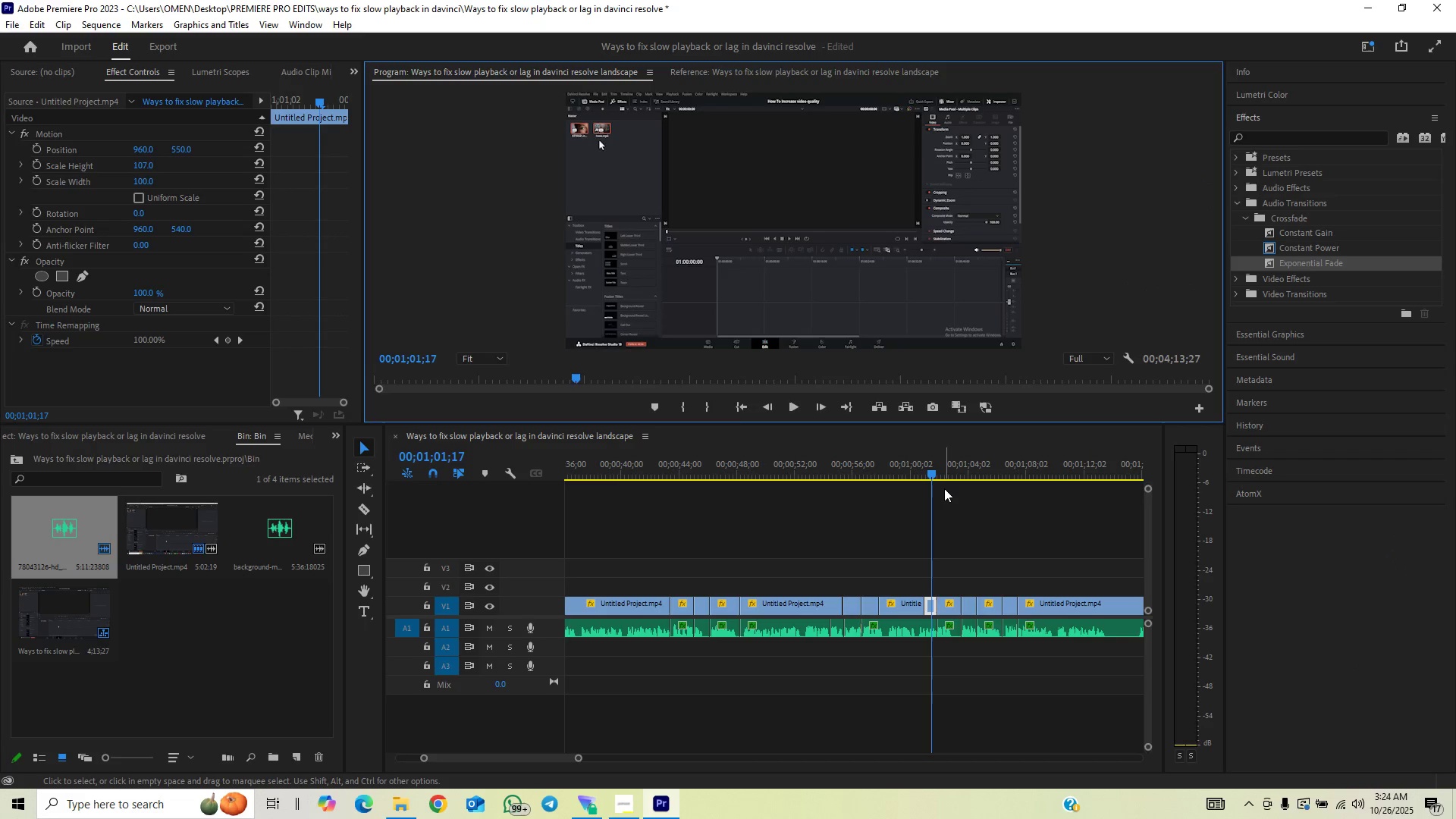 
left_click([987, 472])
 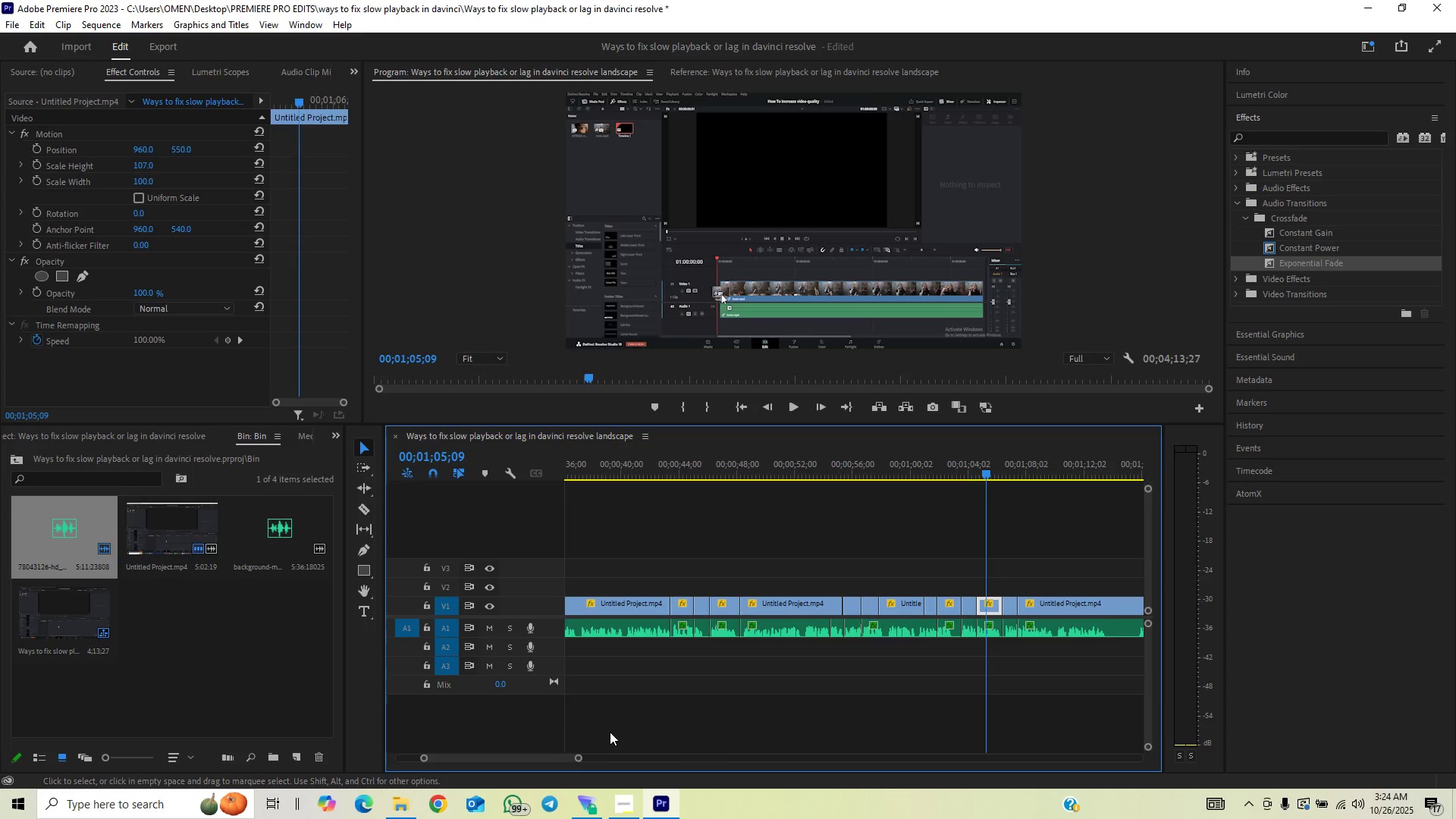 
left_click_drag(start_coordinate=[582, 761], to_coordinate=[592, 764])
 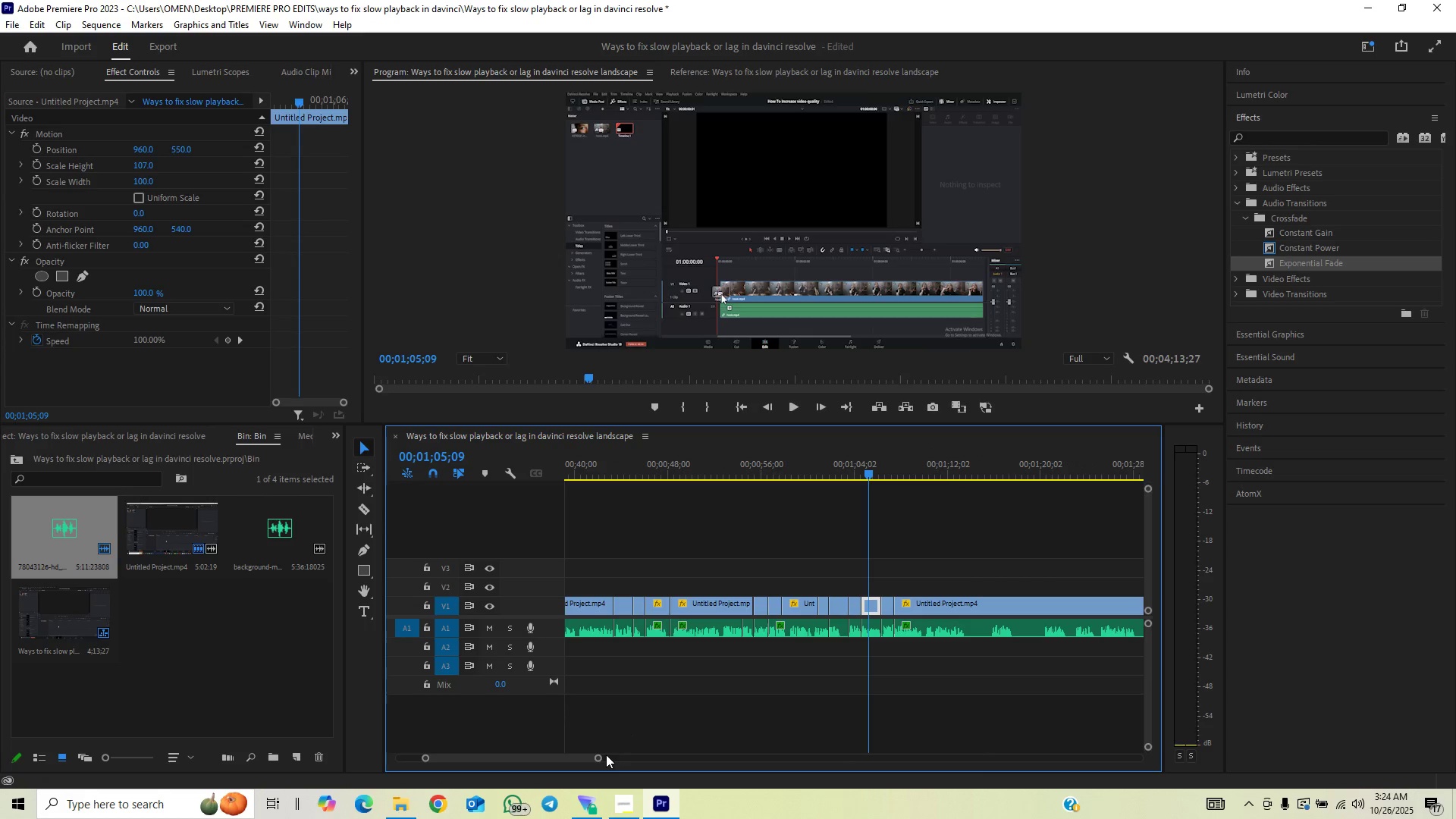 
key(Space)
 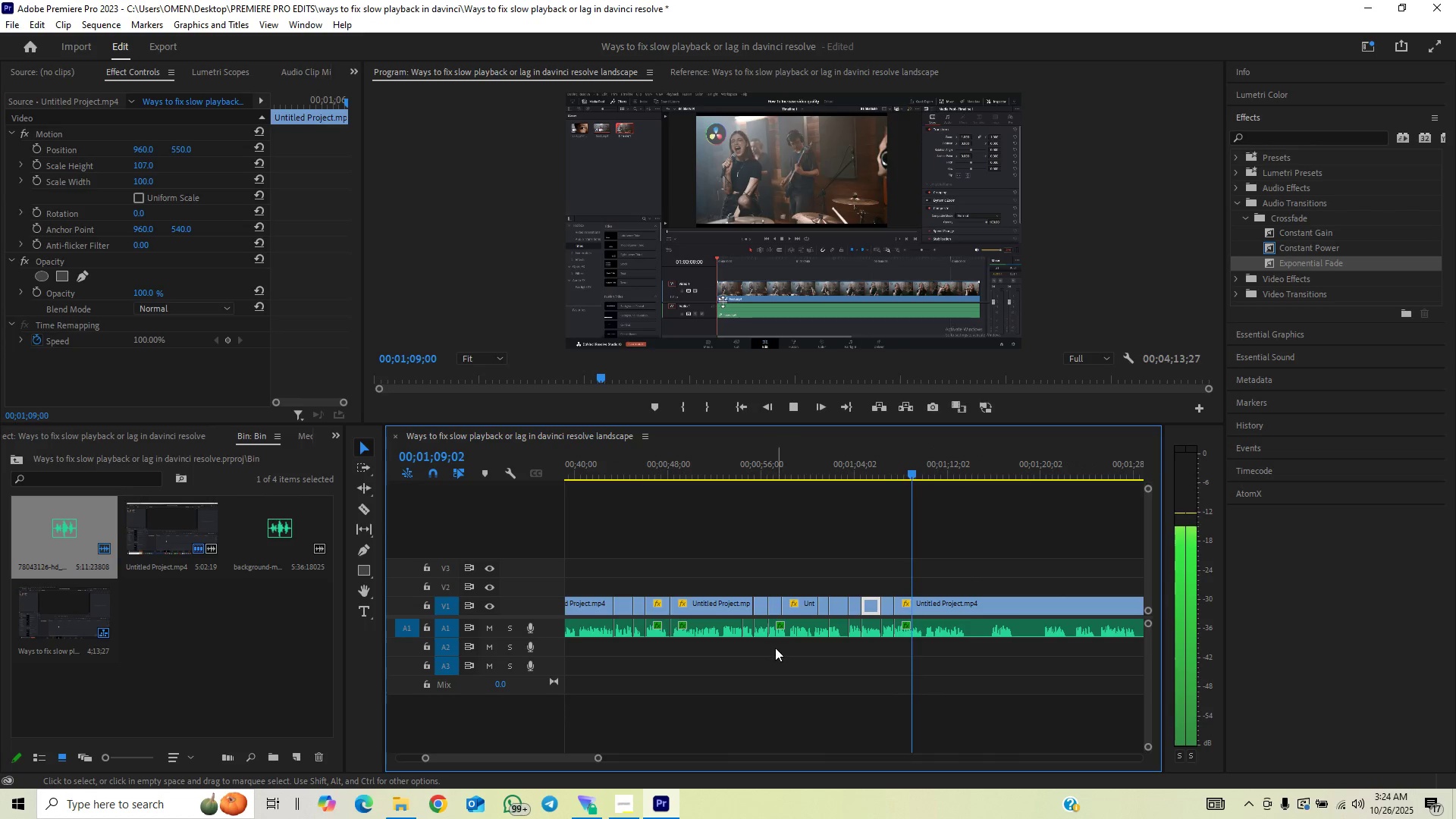 
wait(5.46)
 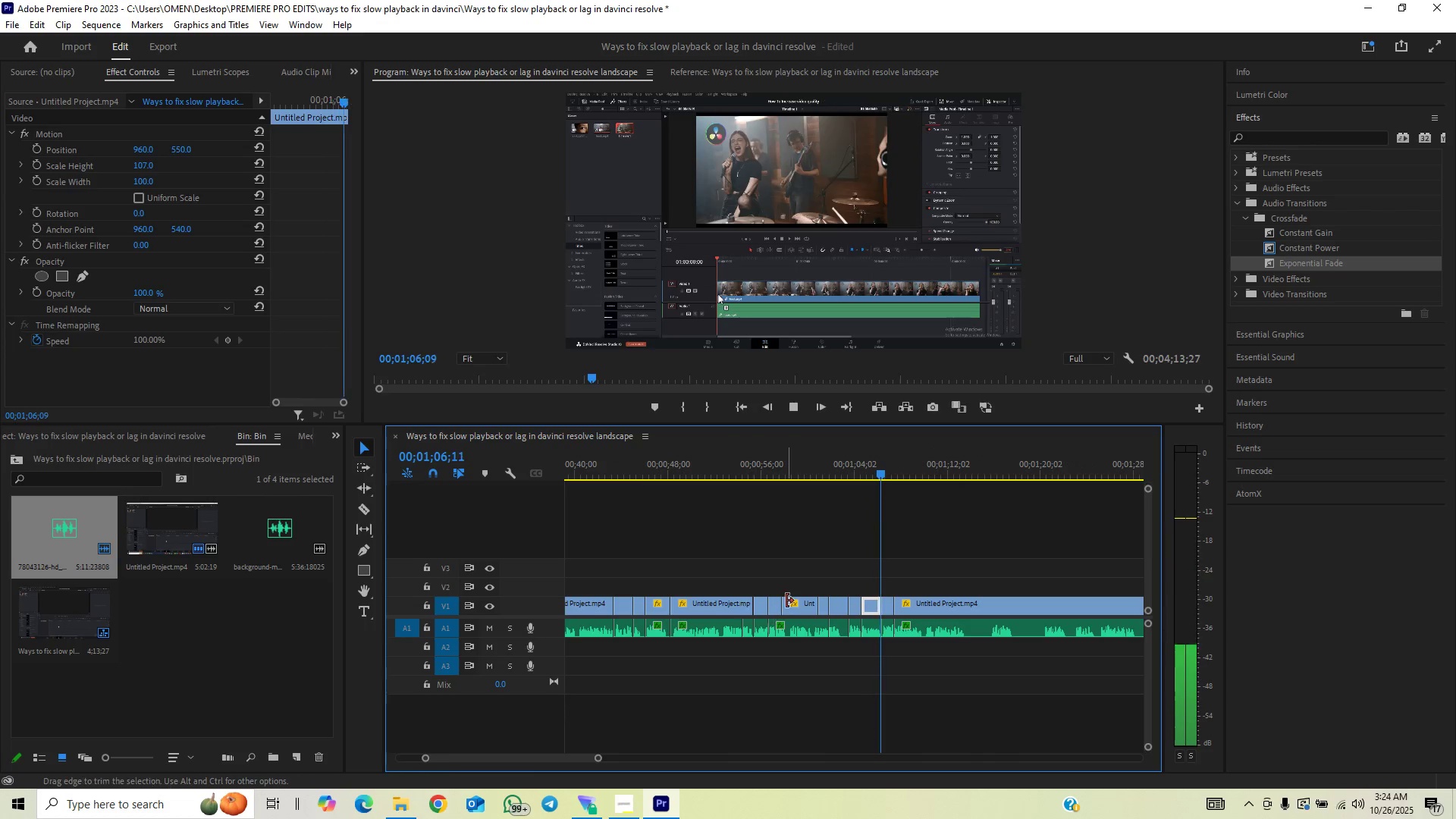 
left_click_drag(start_coordinate=[602, 758], to_coordinate=[554, 770])
 